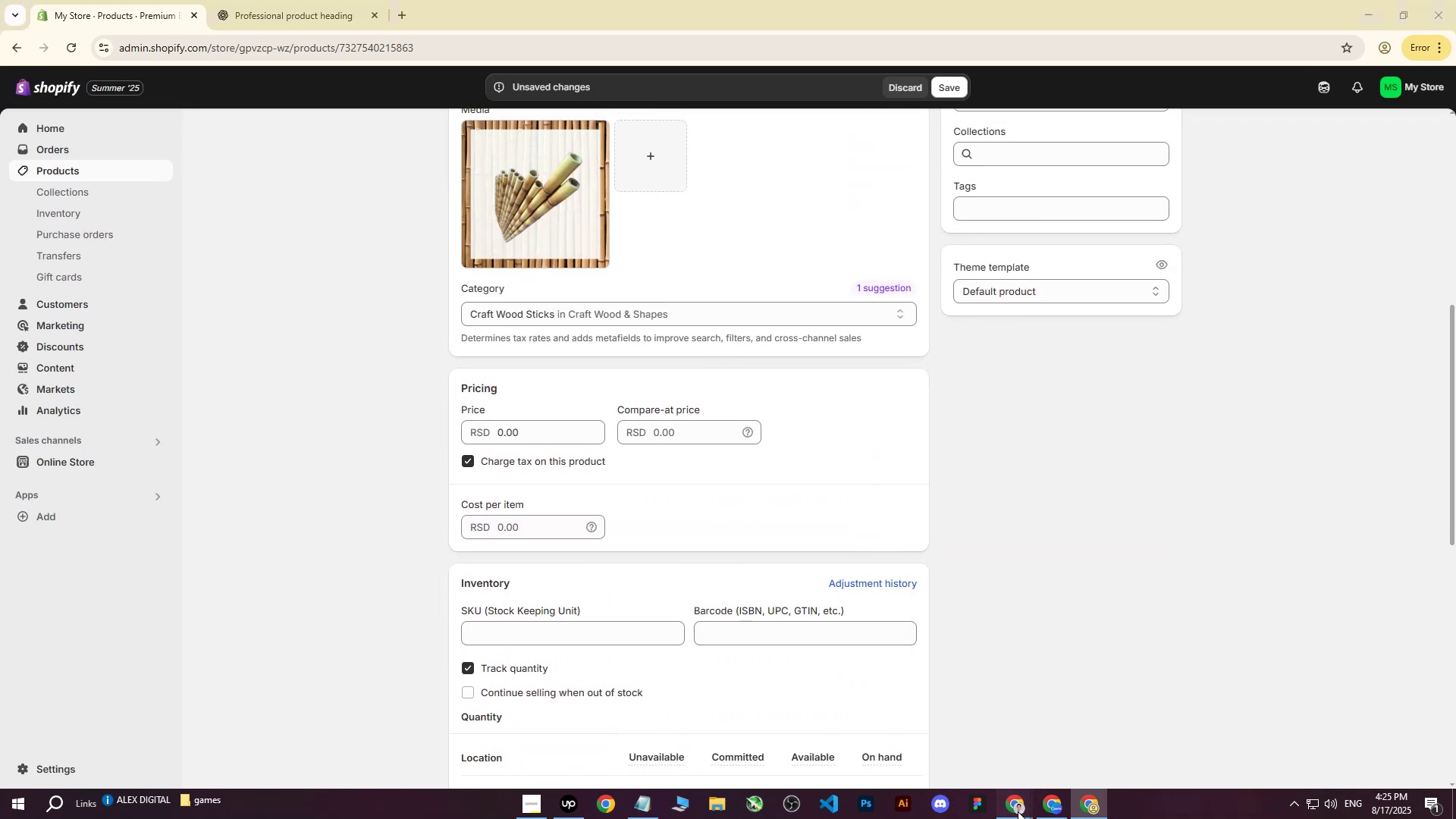 
double_click([949, 751])
 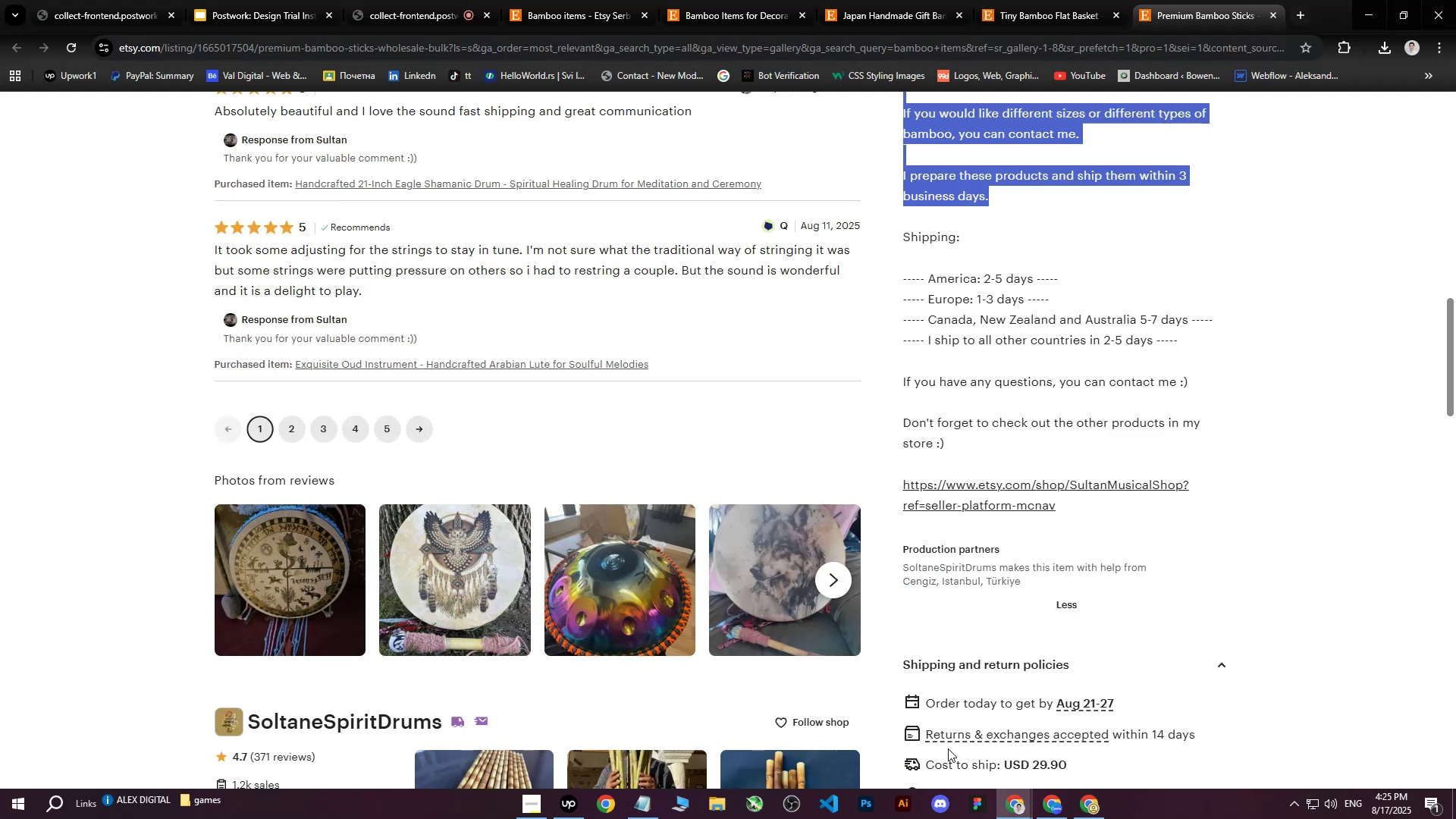 
scroll: coordinate [949, 573], scroll_direction: up, amount: 22.0
 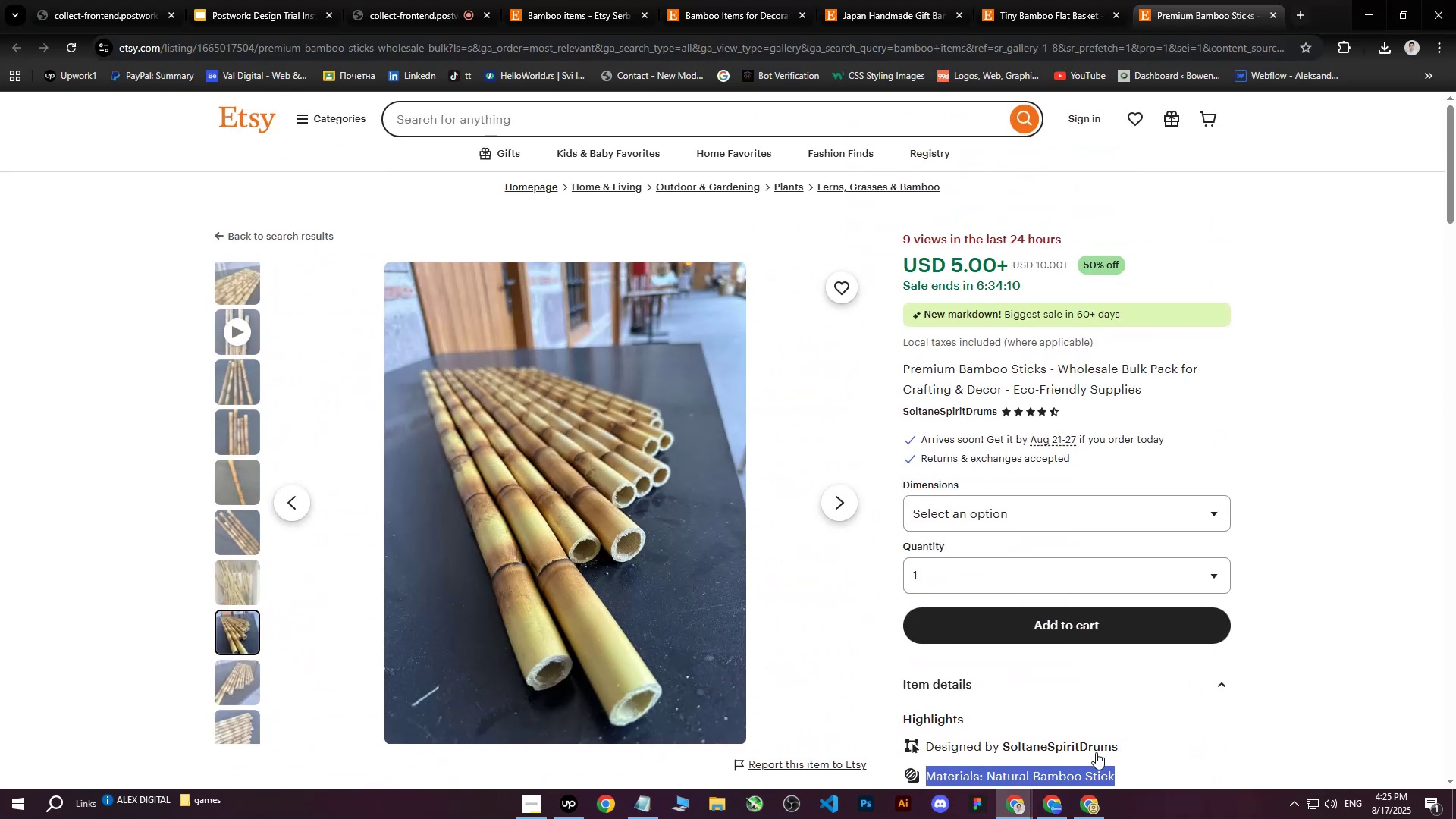 
left_click([1082, 818])
 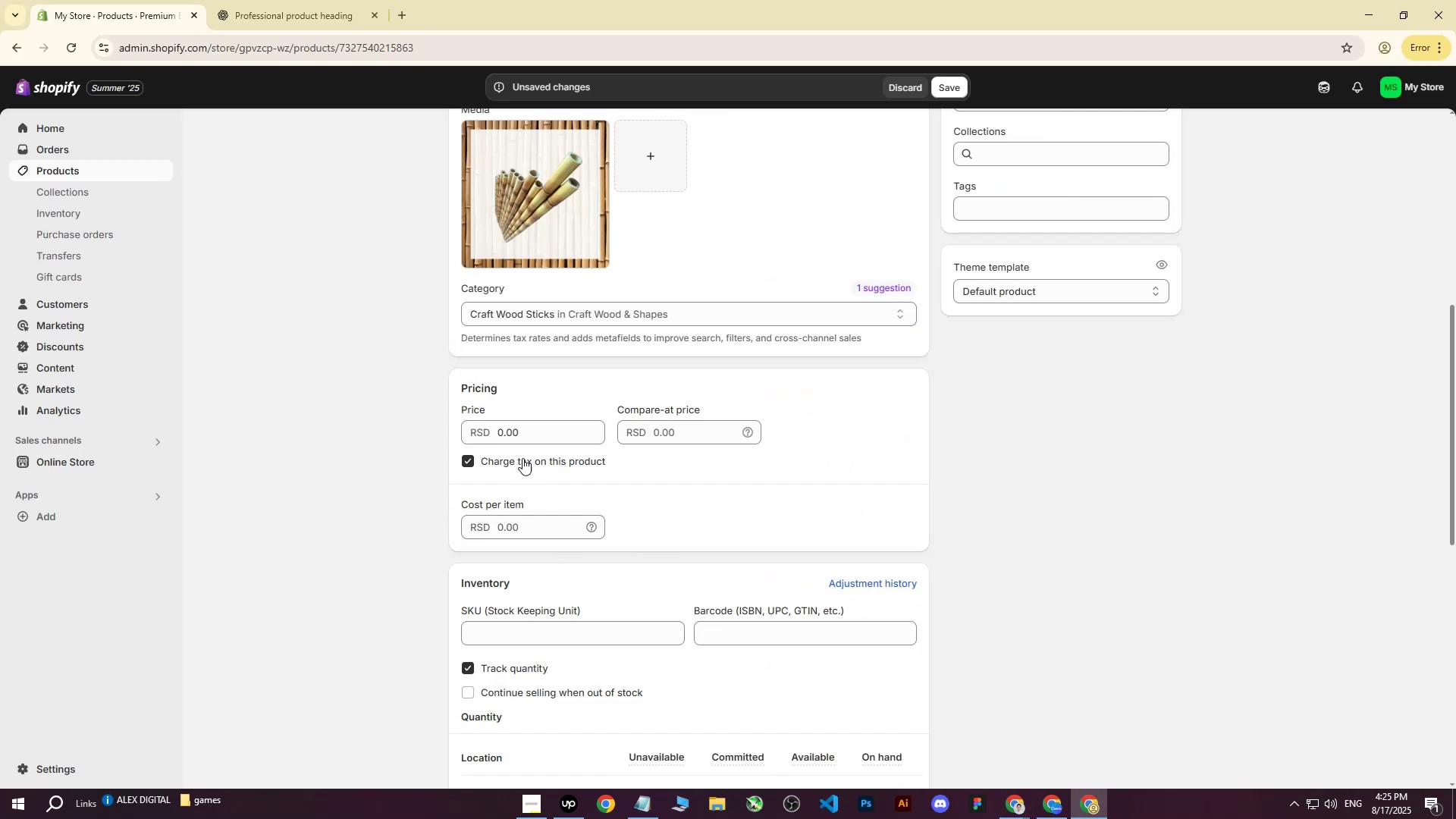 
left_click([513, 428])
 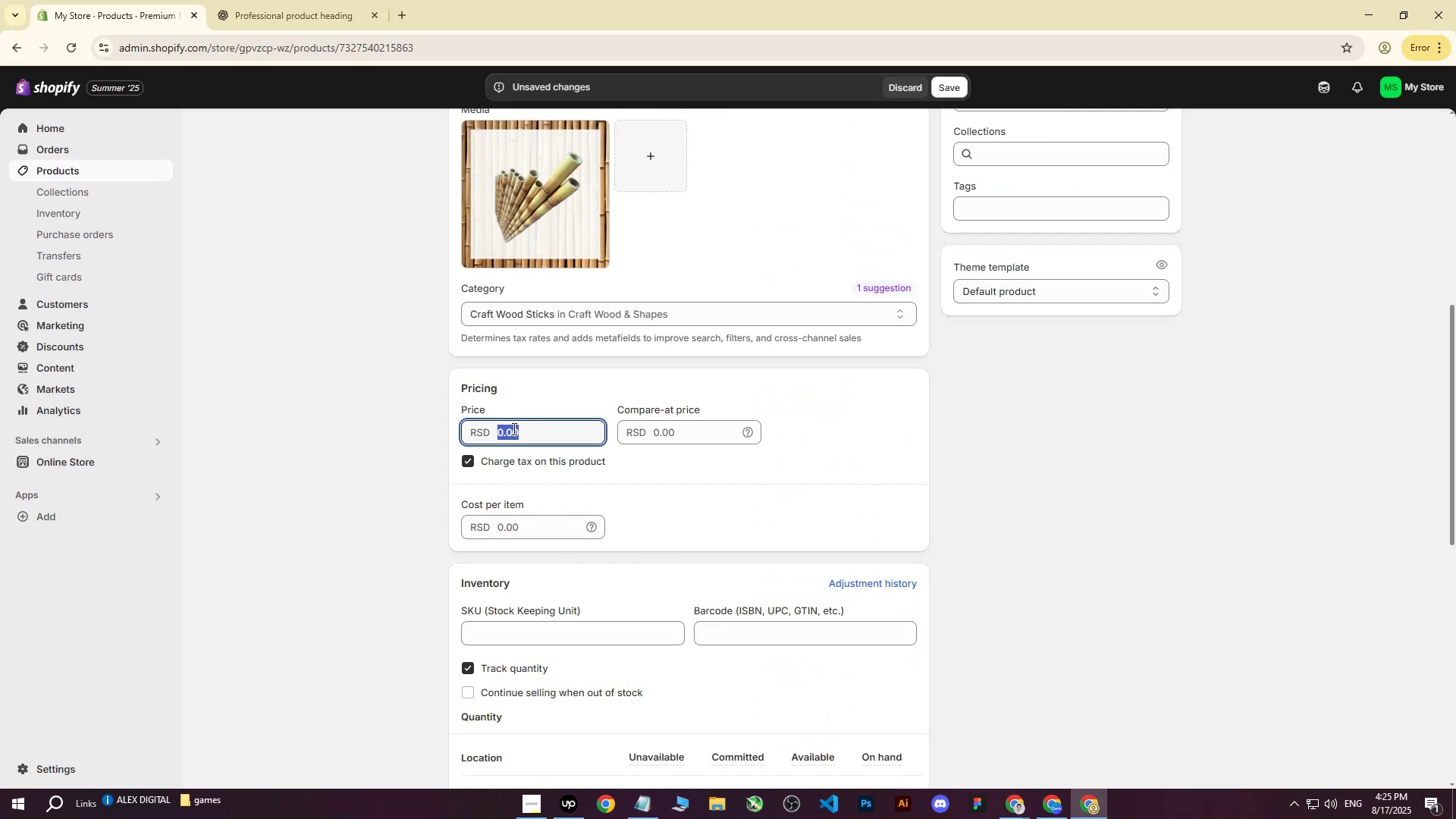 
type(1200)
key(Tab)
key(Tab)
key(Tab)
key(Tab)
type(500)
 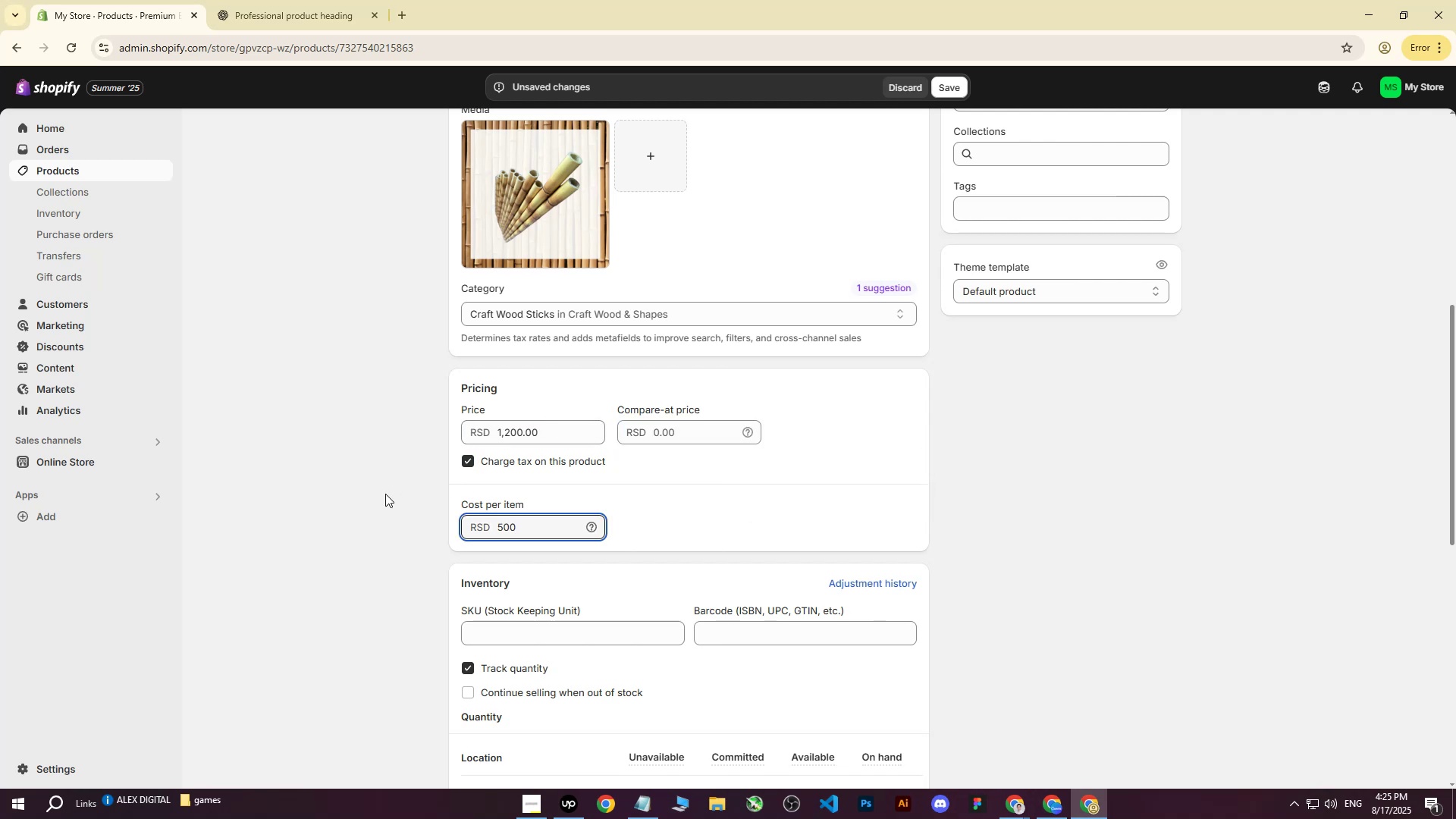 
left_click([372, 481])
 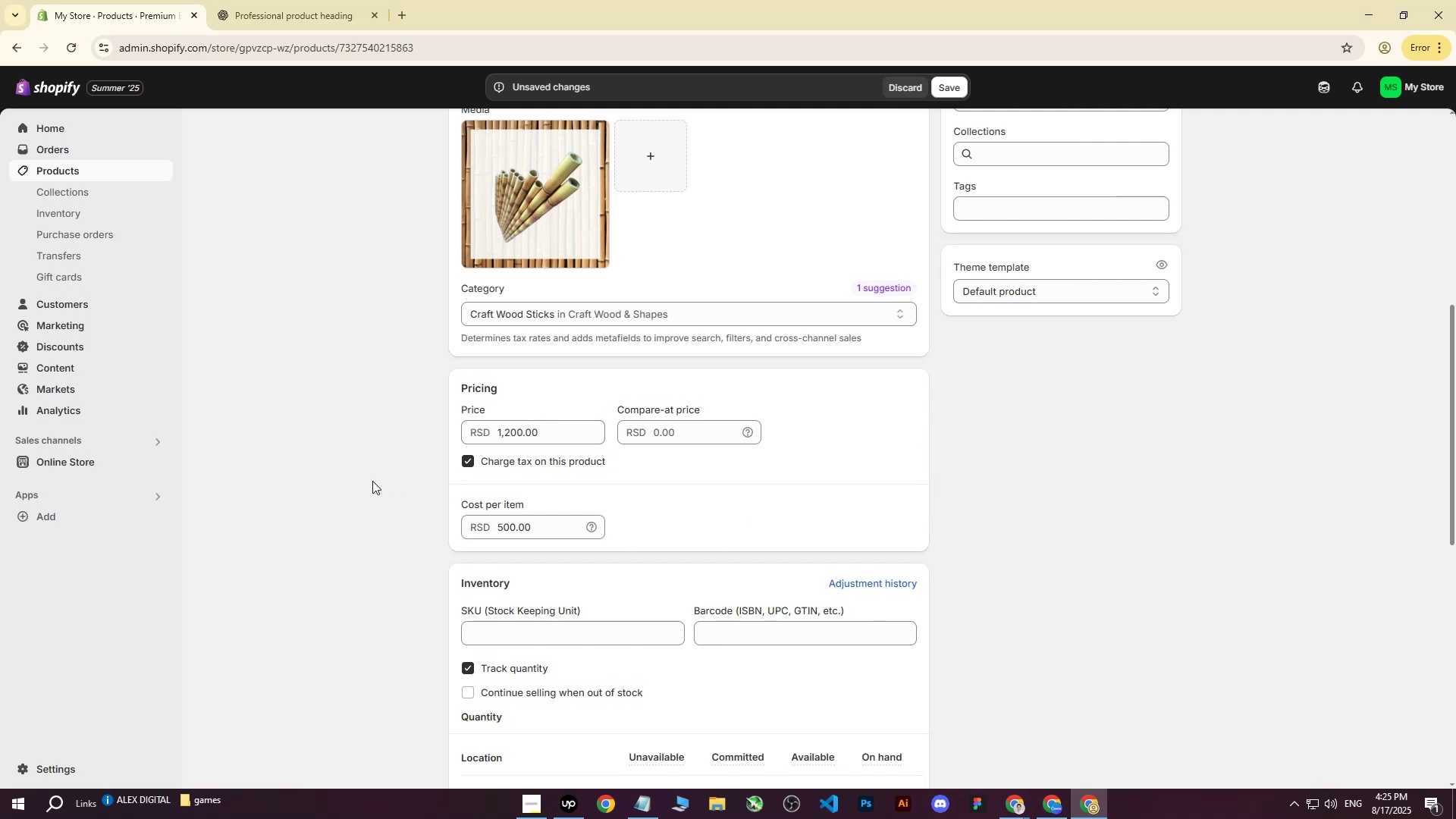 
scroll: coordinate [372, 481], scroll_direction: down, amount: 3.0
 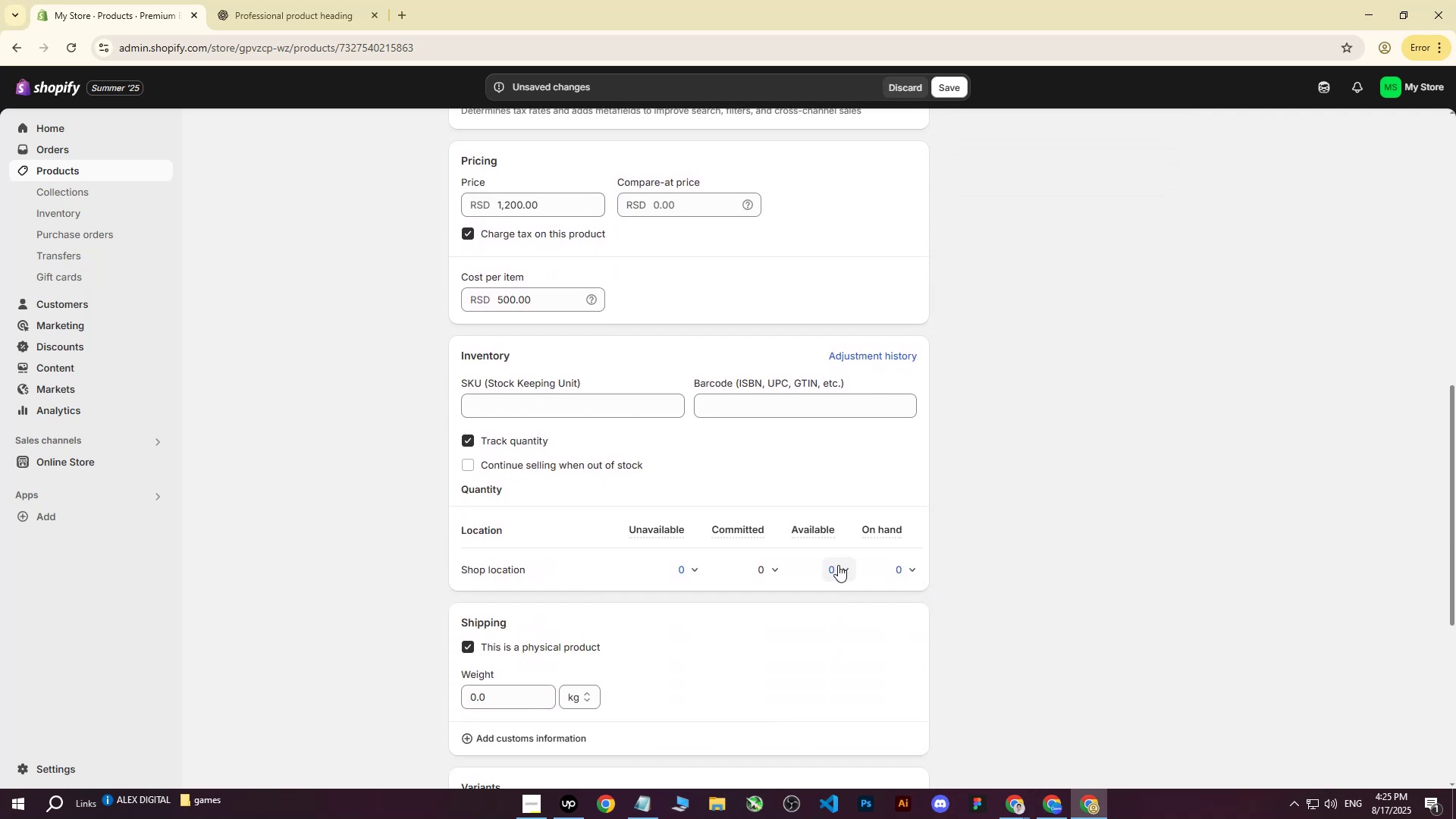 
left_click([848, 569])
 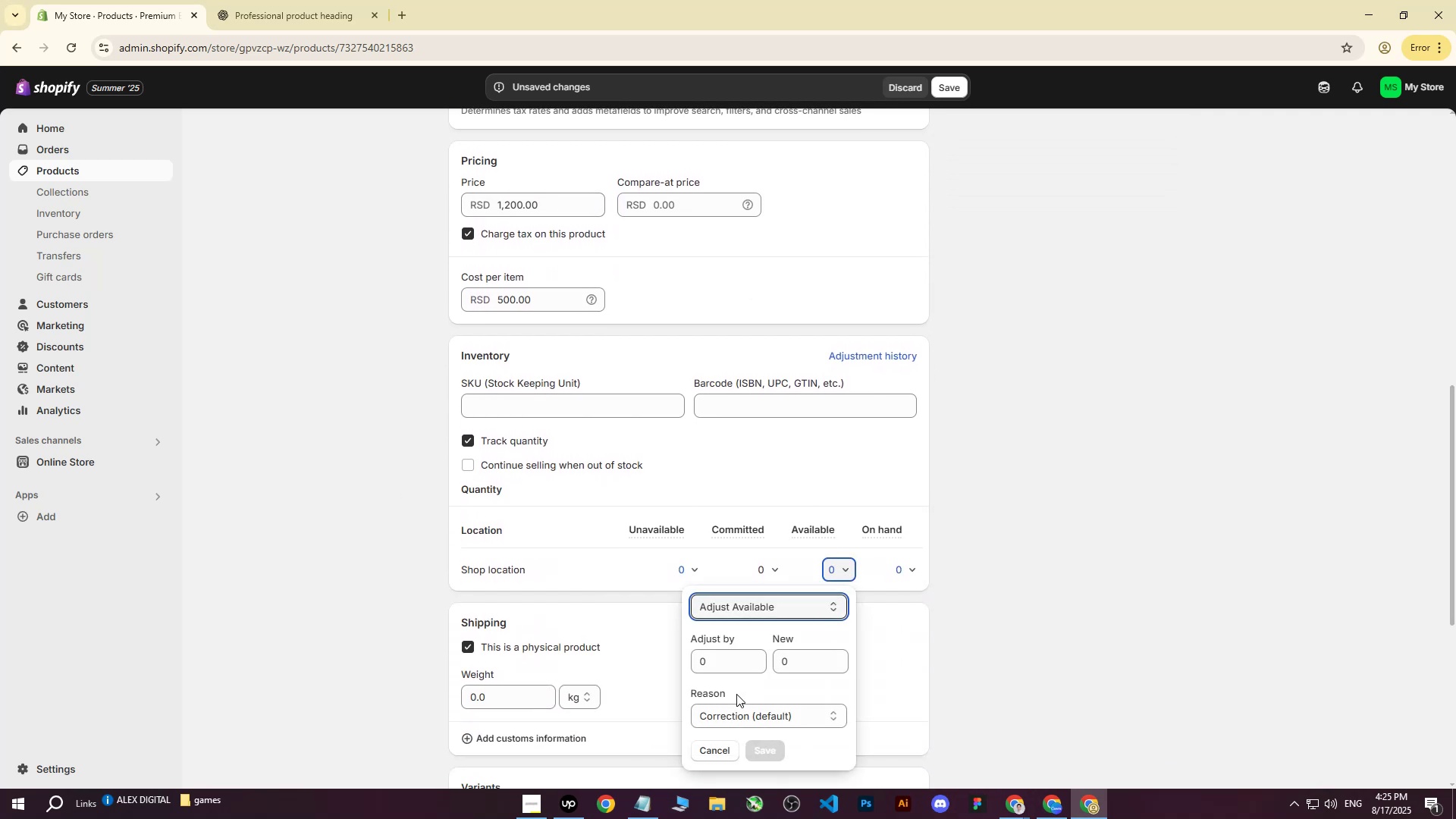 
left_click([726, 667])
 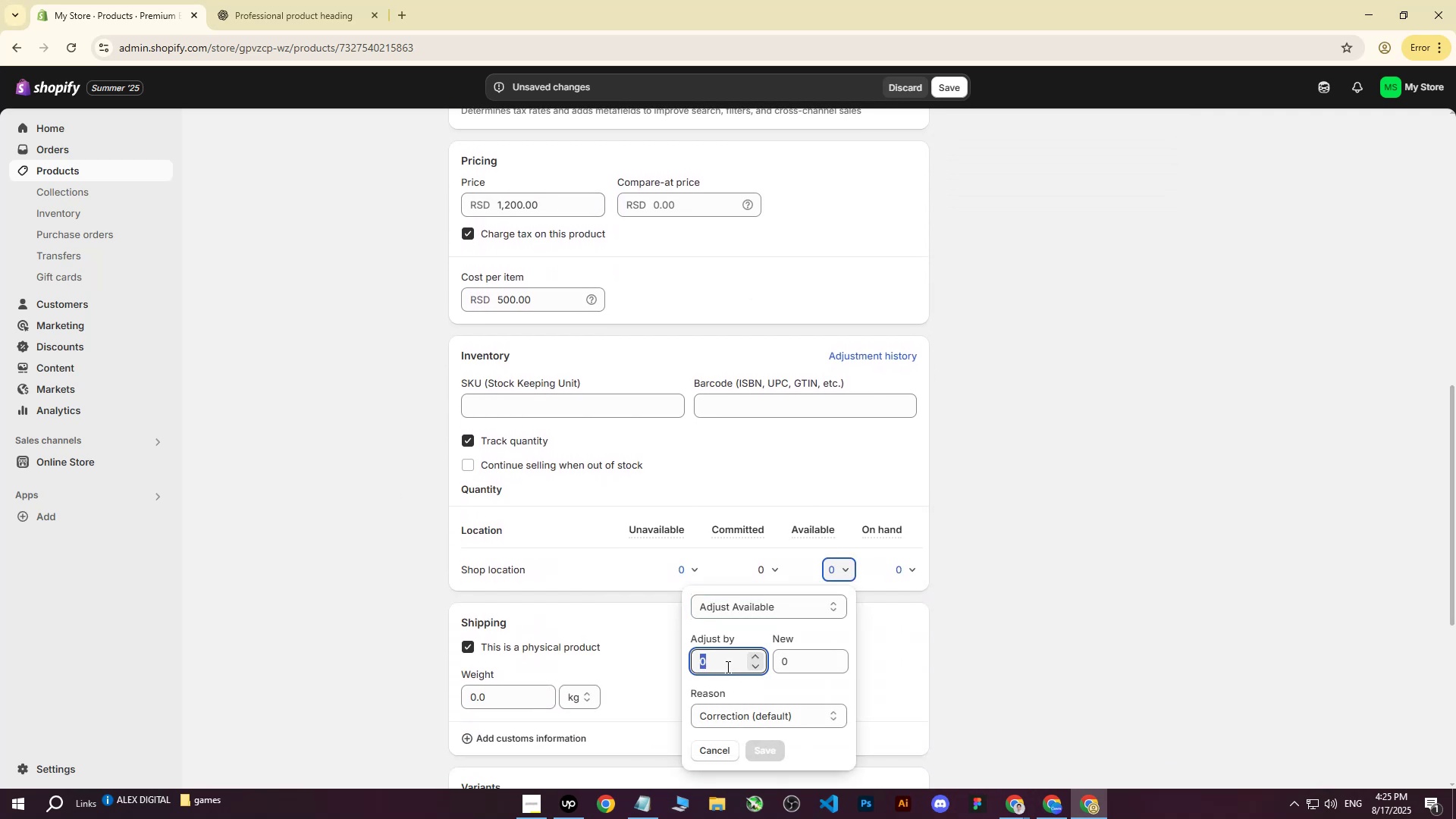 
type(200)
 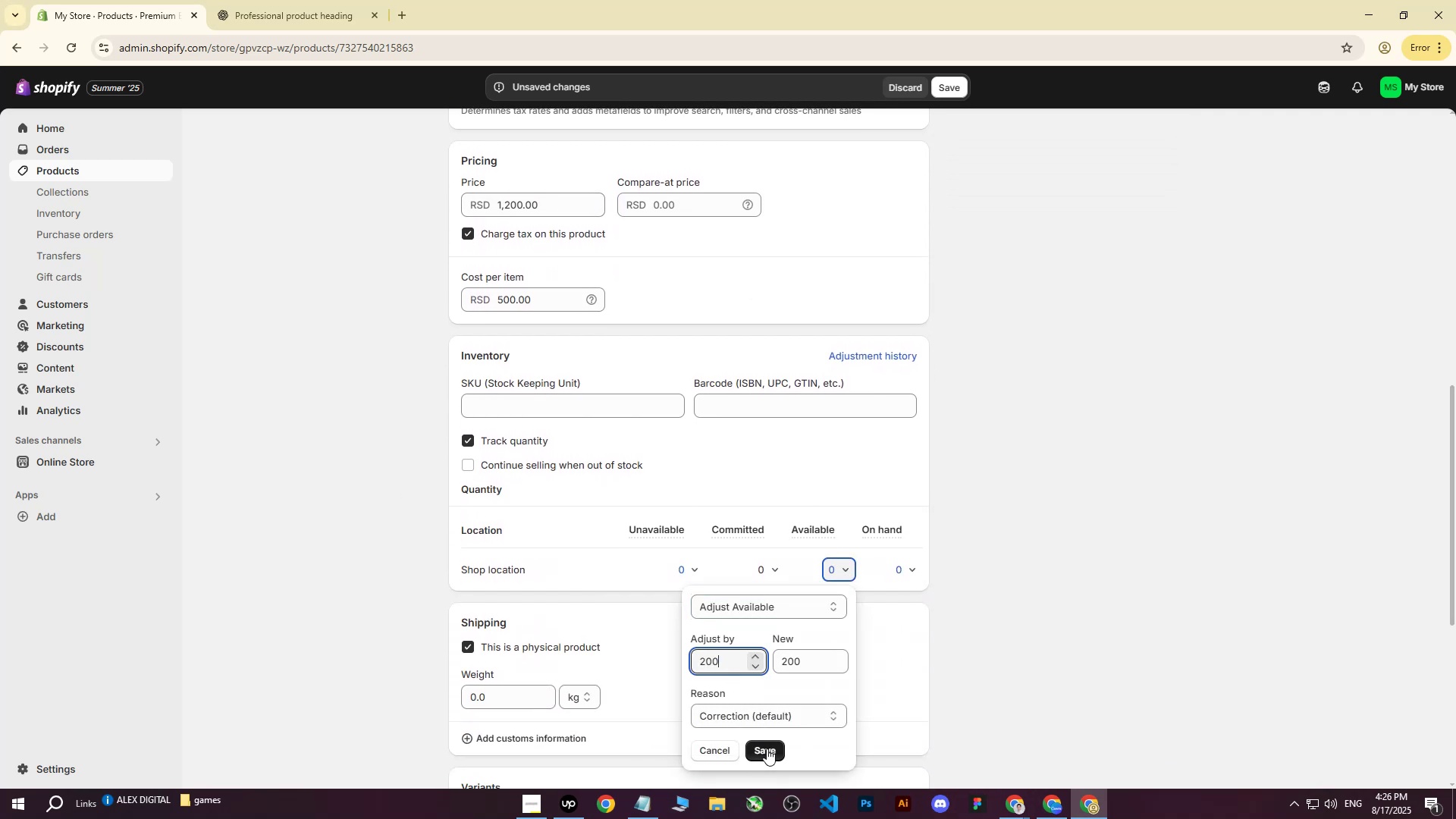 
left_click([767, 748])
 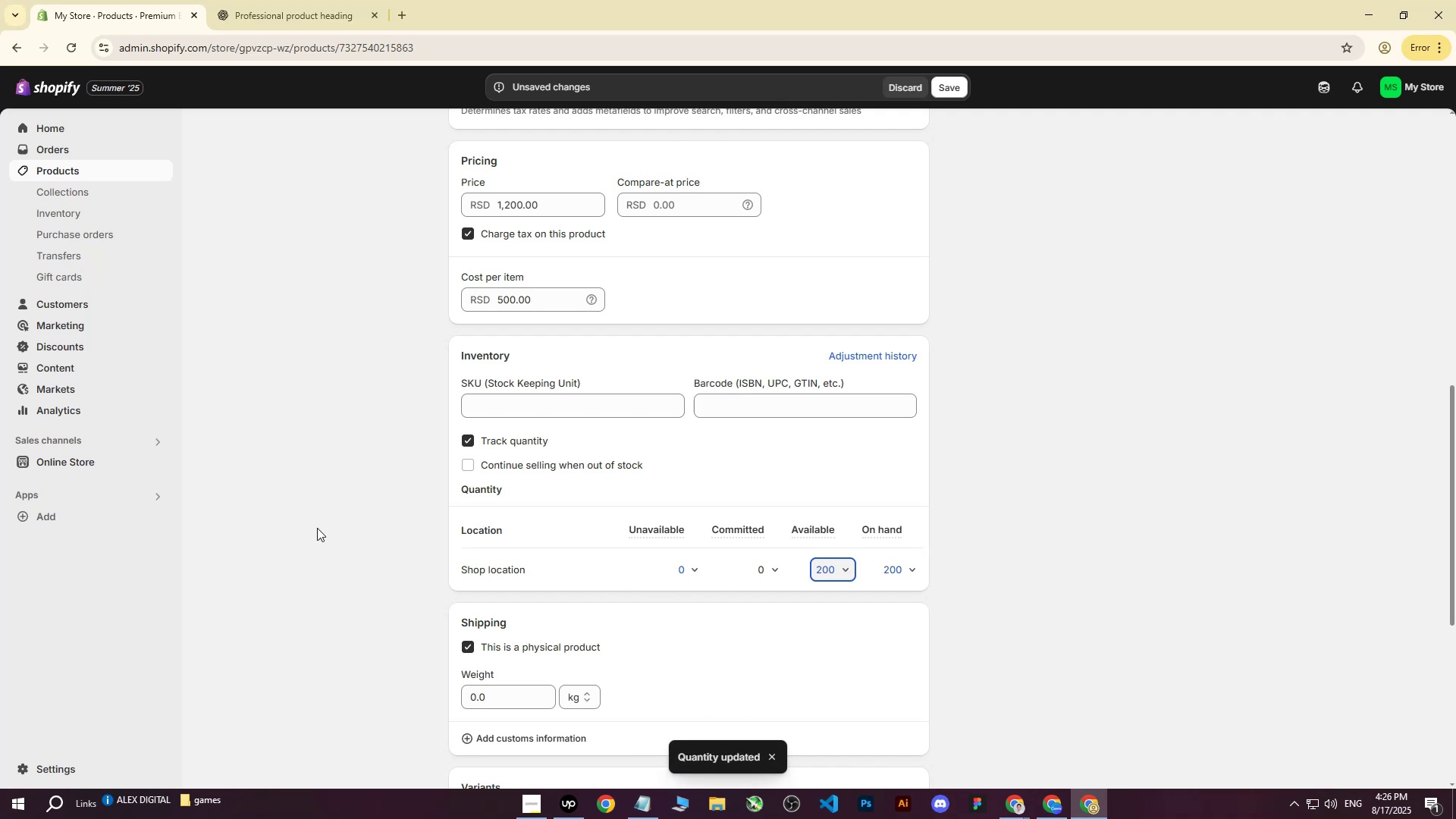 
left_click([341, 510])
 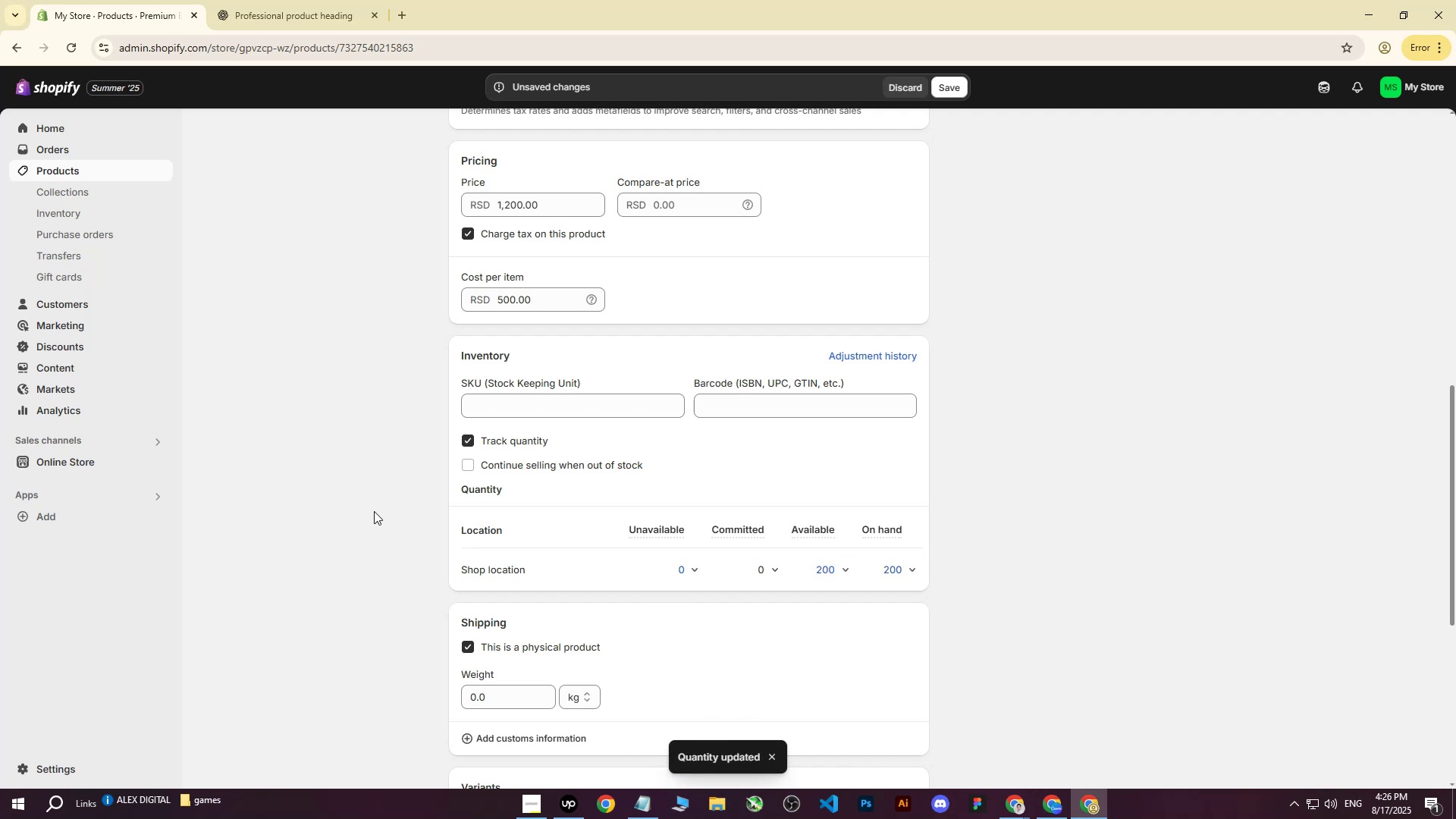 
scroll: coordinate [457, 527], scroll_direction: down, amount: 2.0
 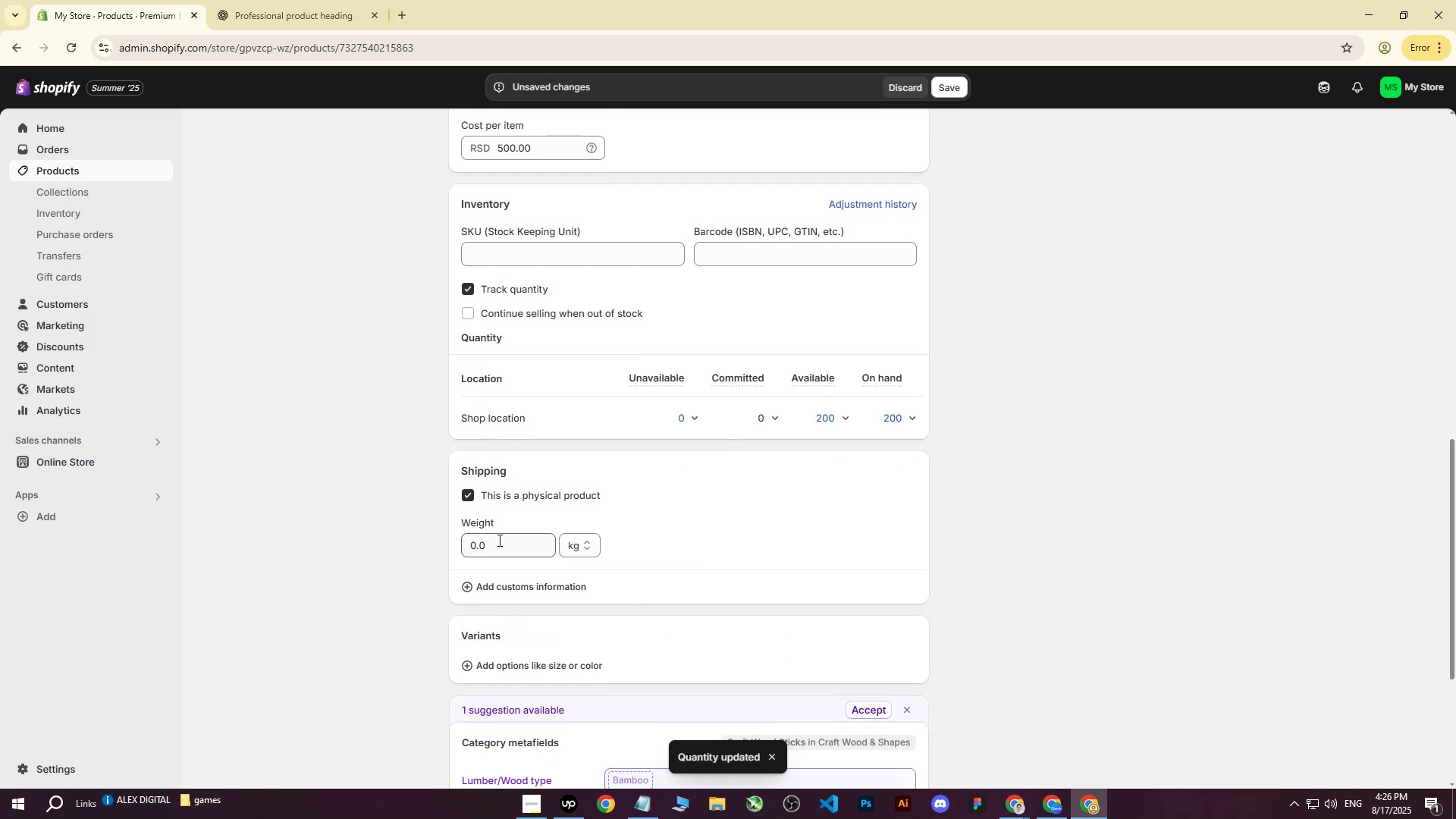 
left_click([499, 541])
 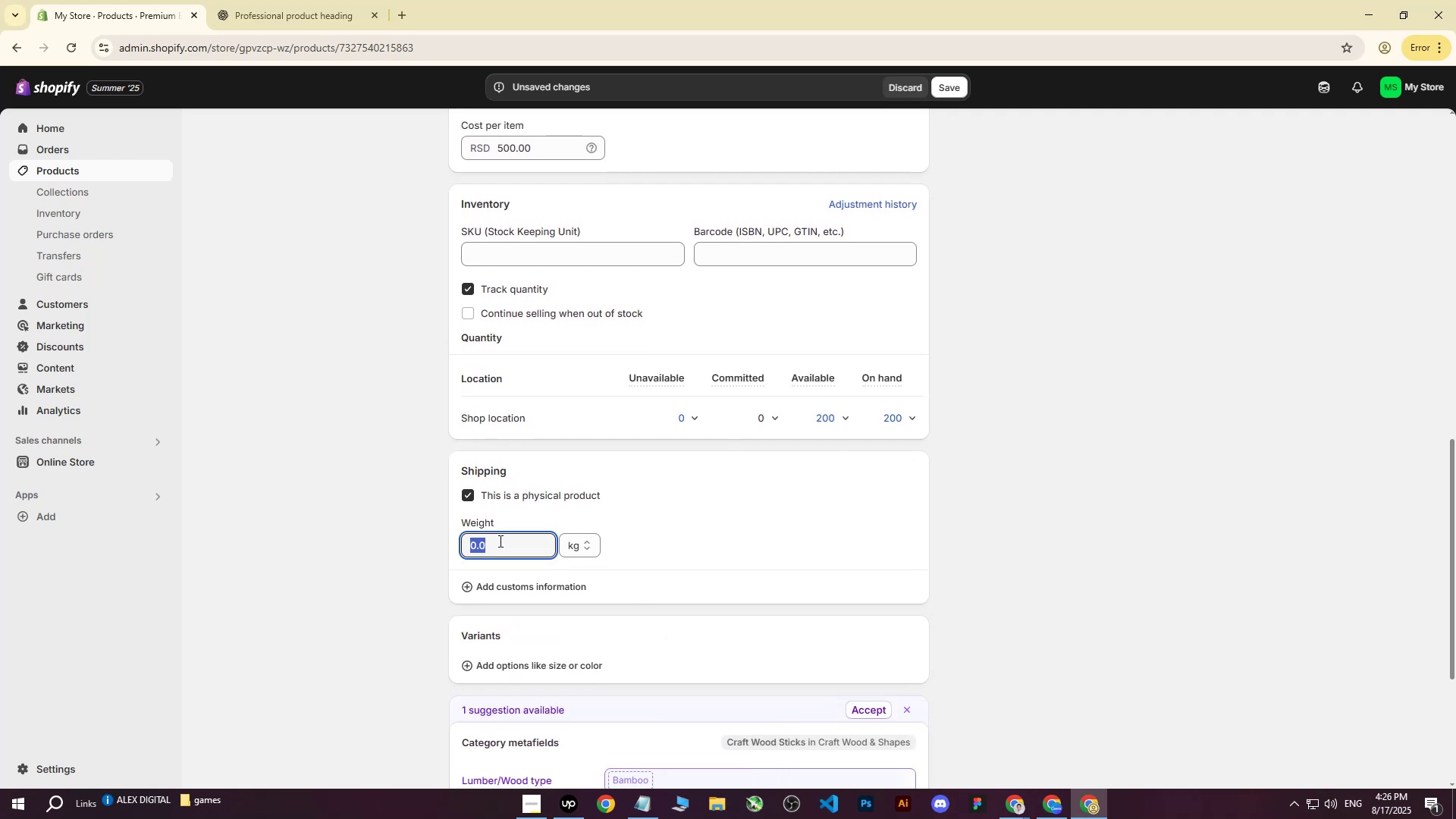 
wait(6.28)
 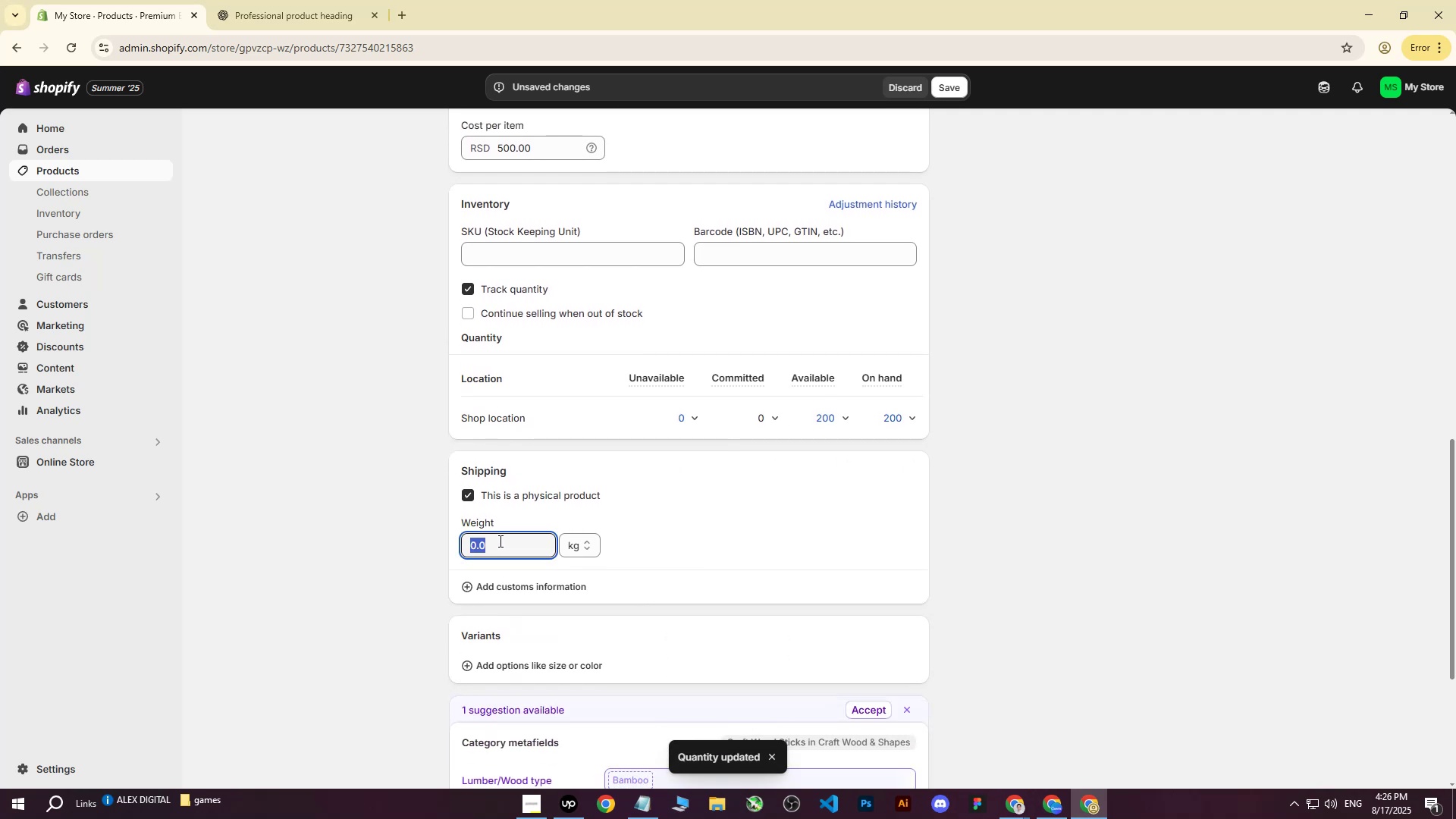 
scroll: coordinate [383, 491], scroll_direction: down, amount: 1.0
 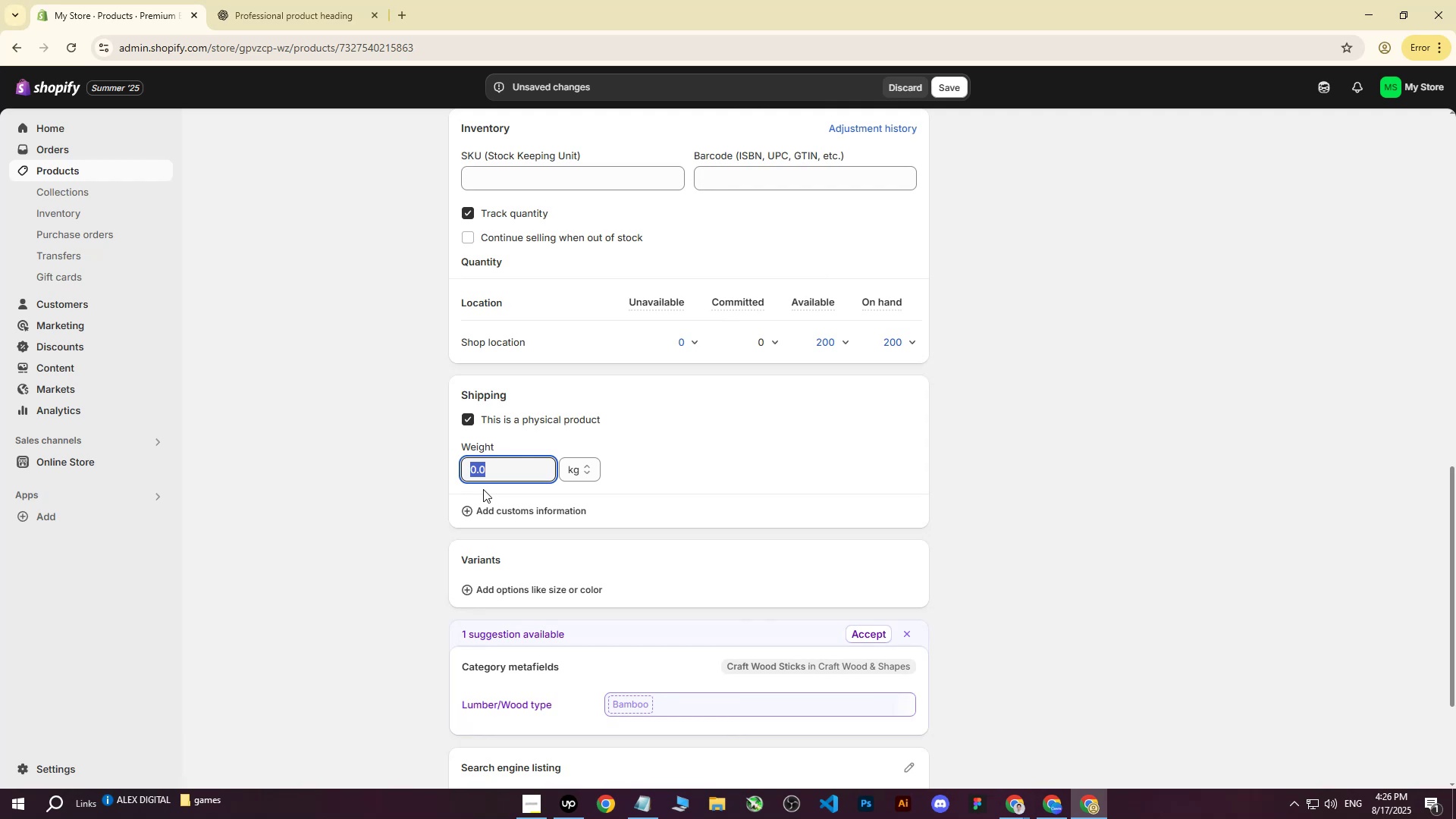 
type(10)
 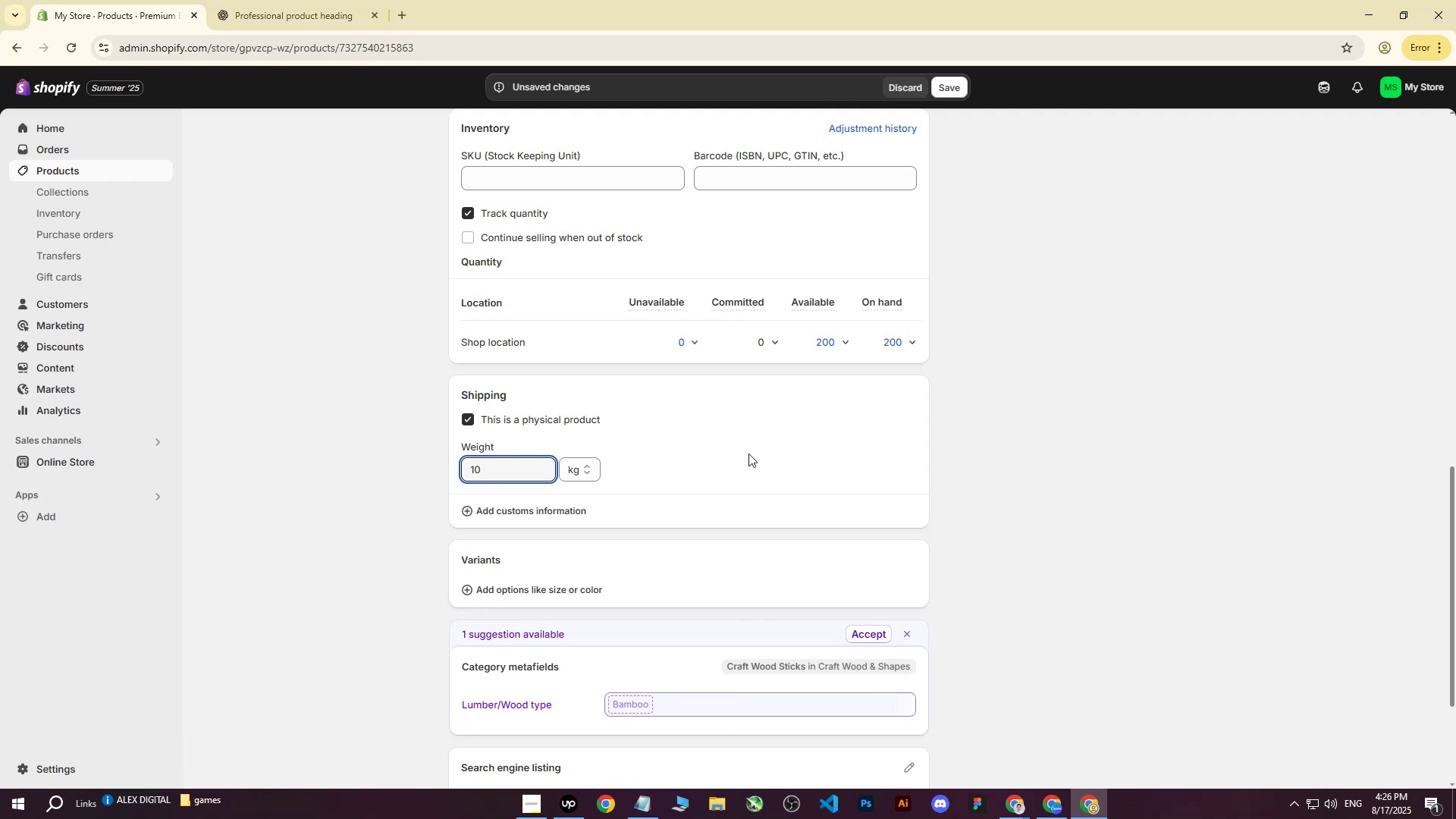 
left_click([1018, 427])
 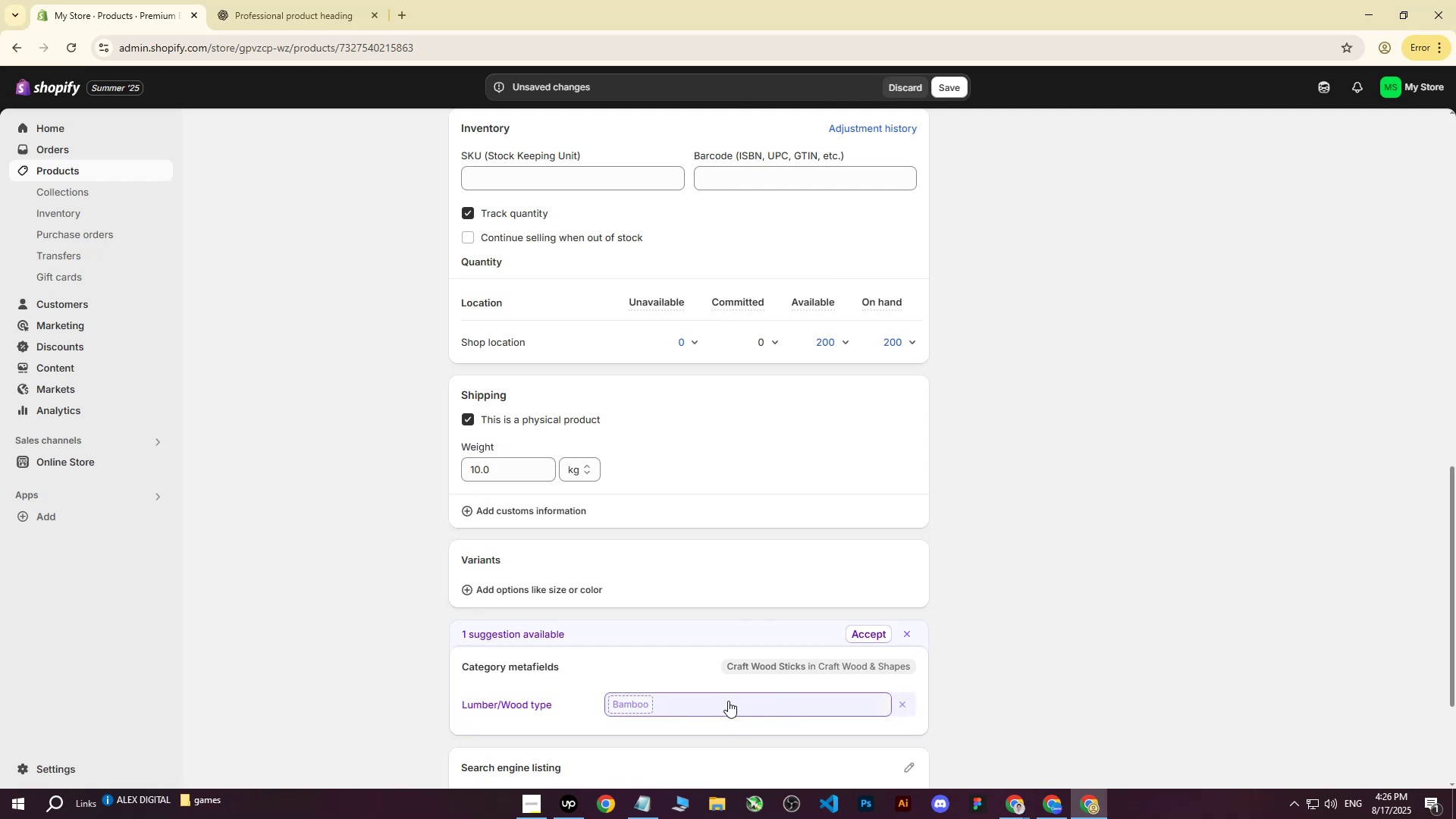 
scroll: coordinate [719, 691], scroll_direction: down, amount: 2.0
 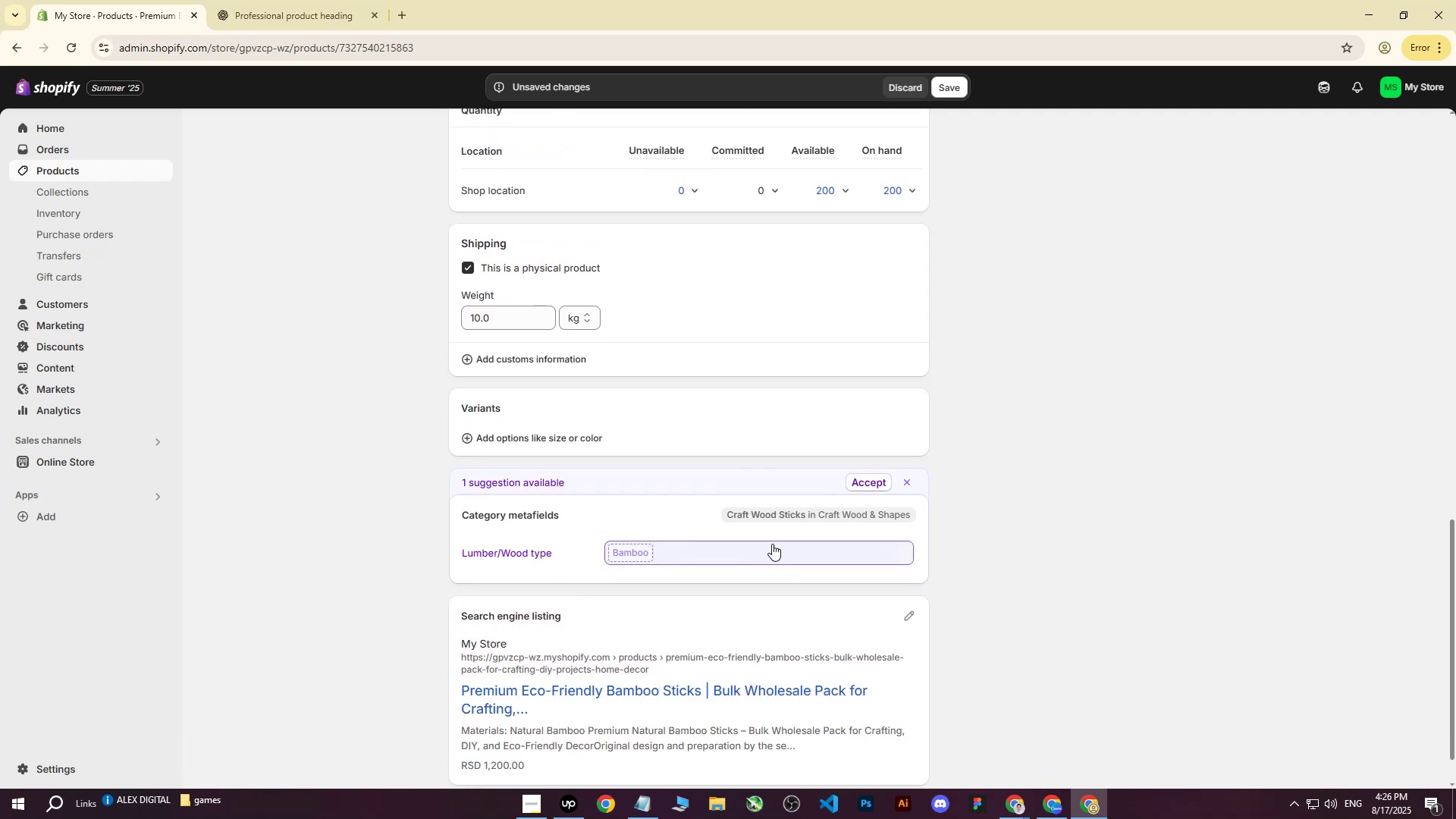 
left_click([763, 550])
 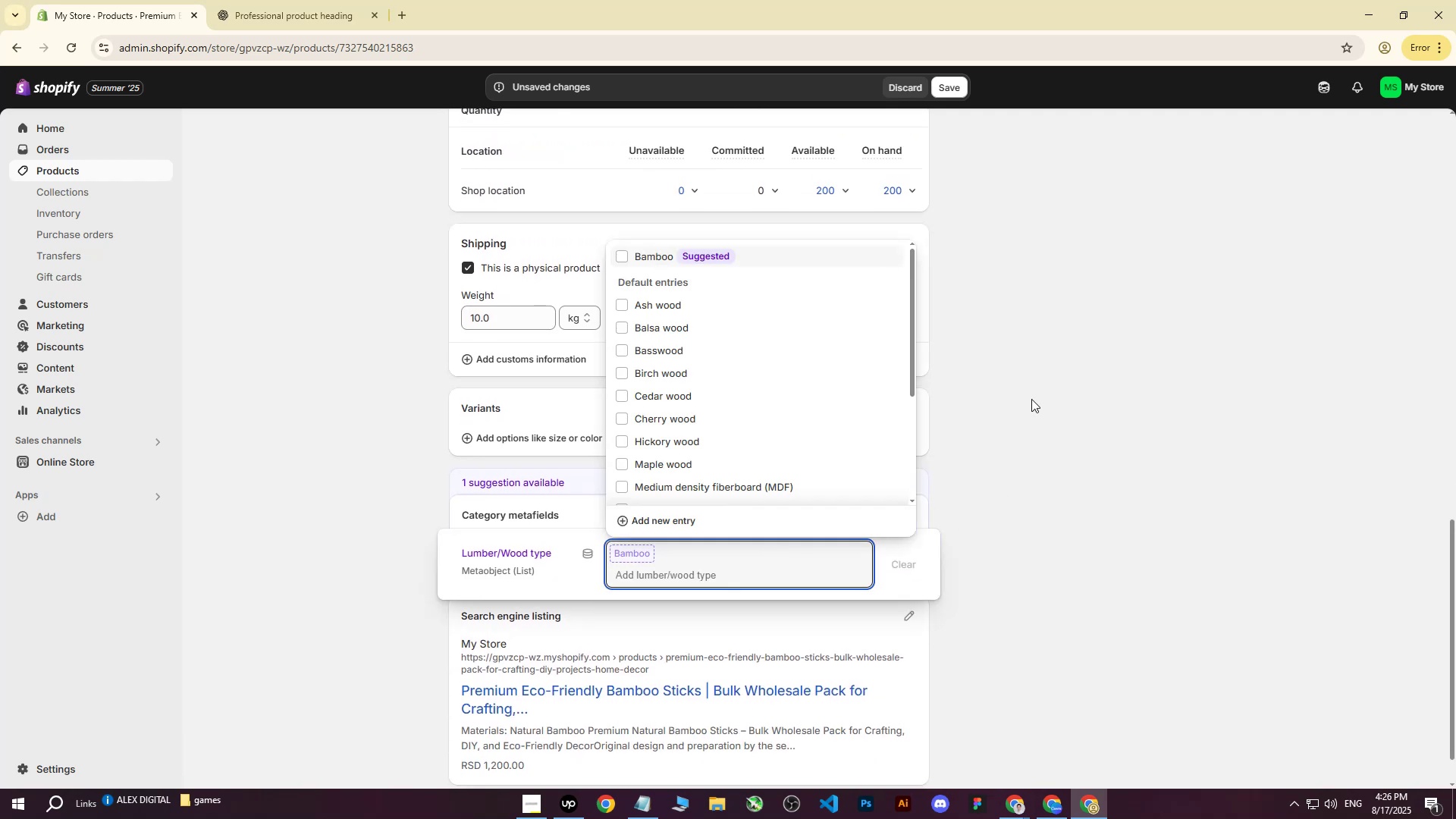 
left_click([1031, 399])
 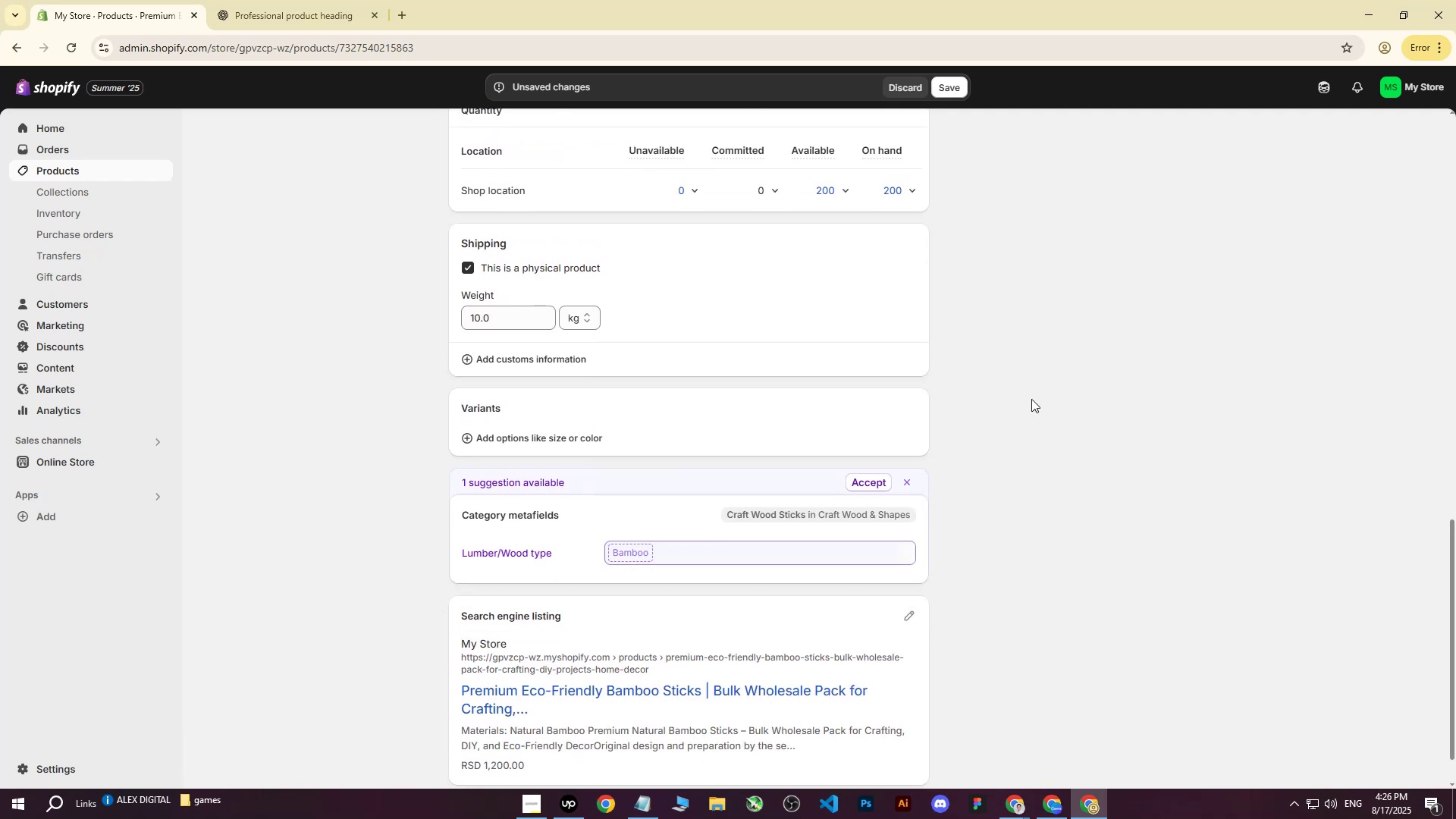 
scroll: coordinate [1043, 429], scroll_direction: up, amount: 19.0
 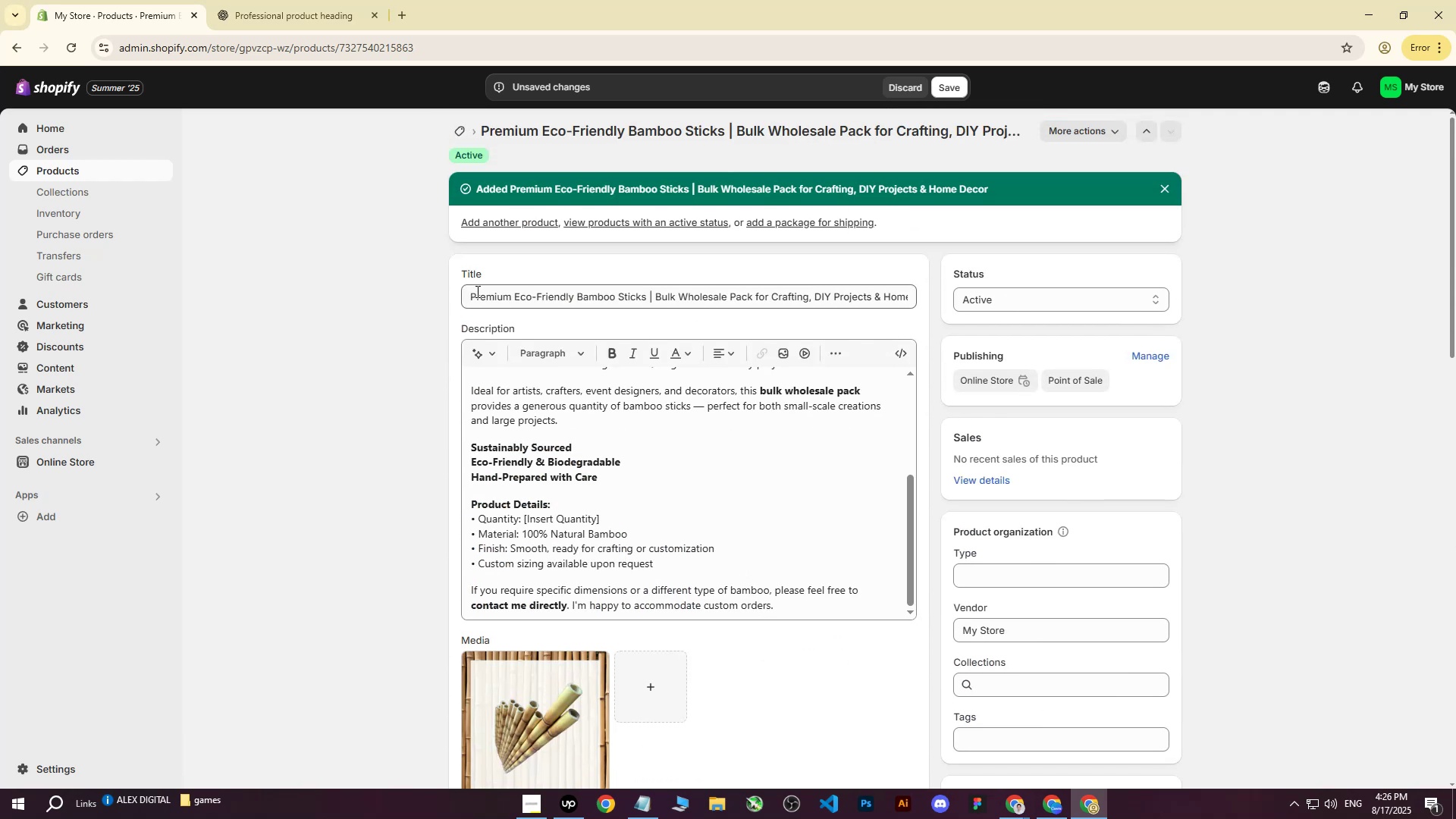 
left_click_drag(start_coordinate=[469, 294], to_coordinate=[1134, 303])
 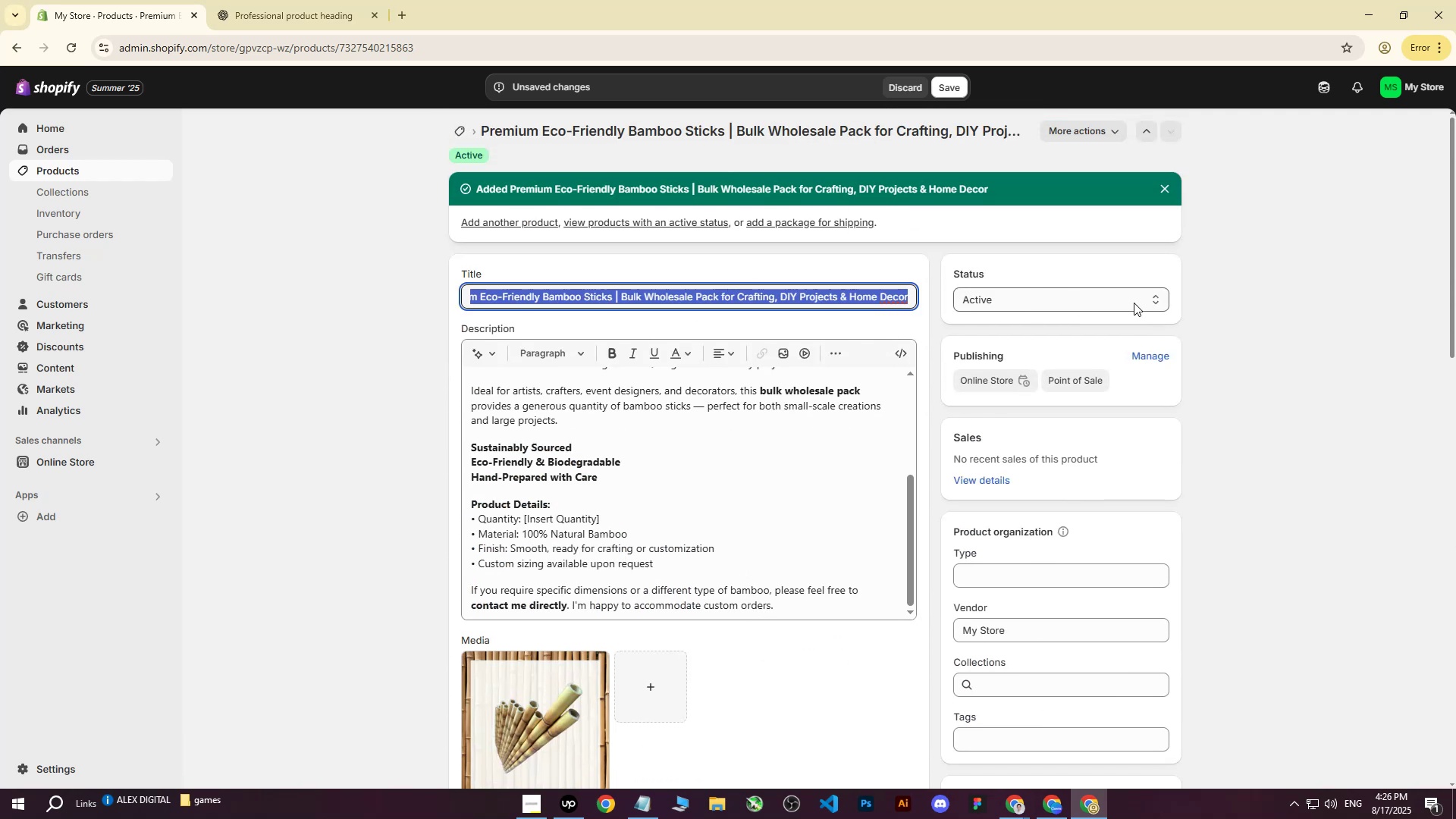 
key(Control+ControlLeft)
 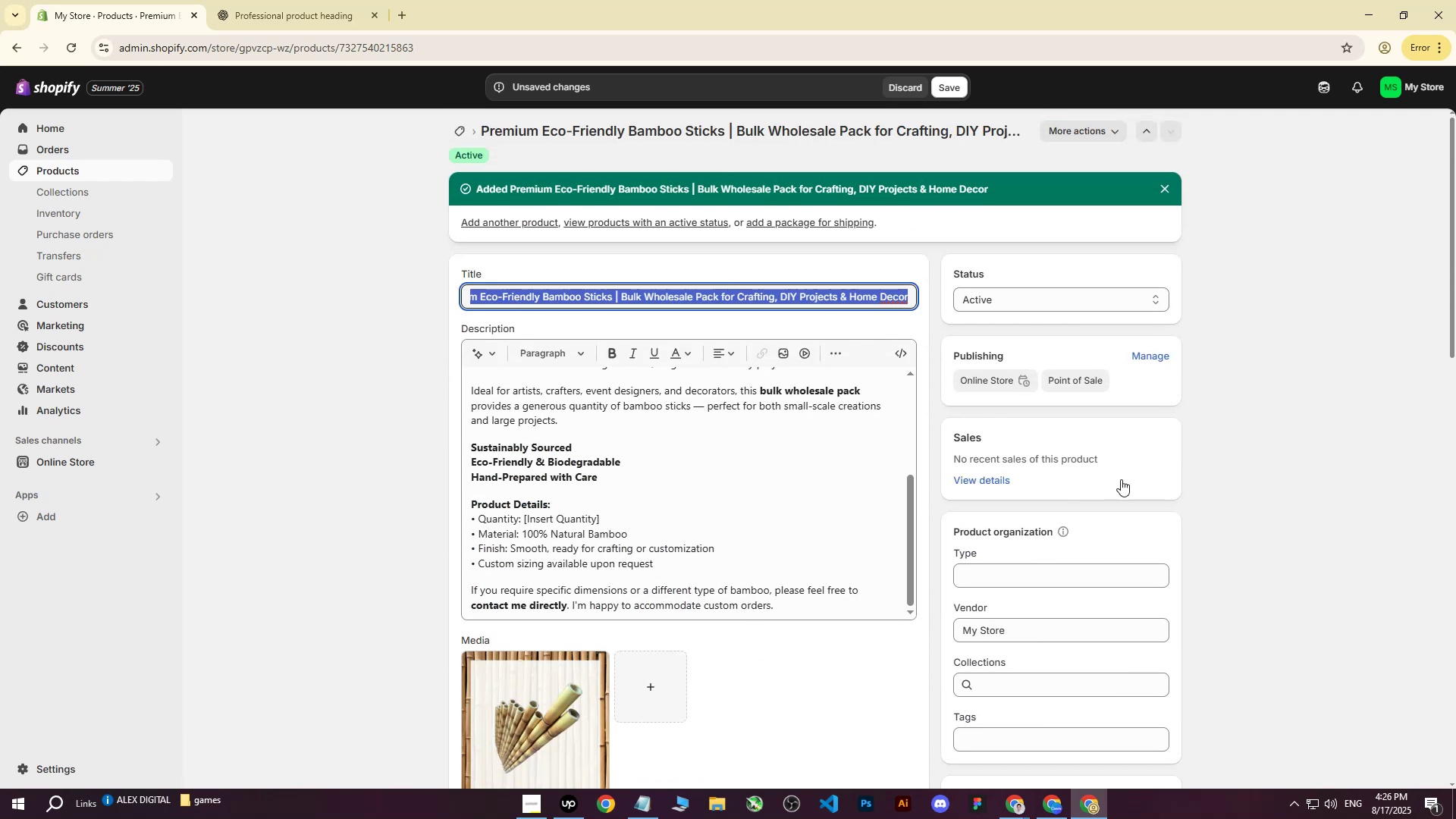 
key(Control+C)
 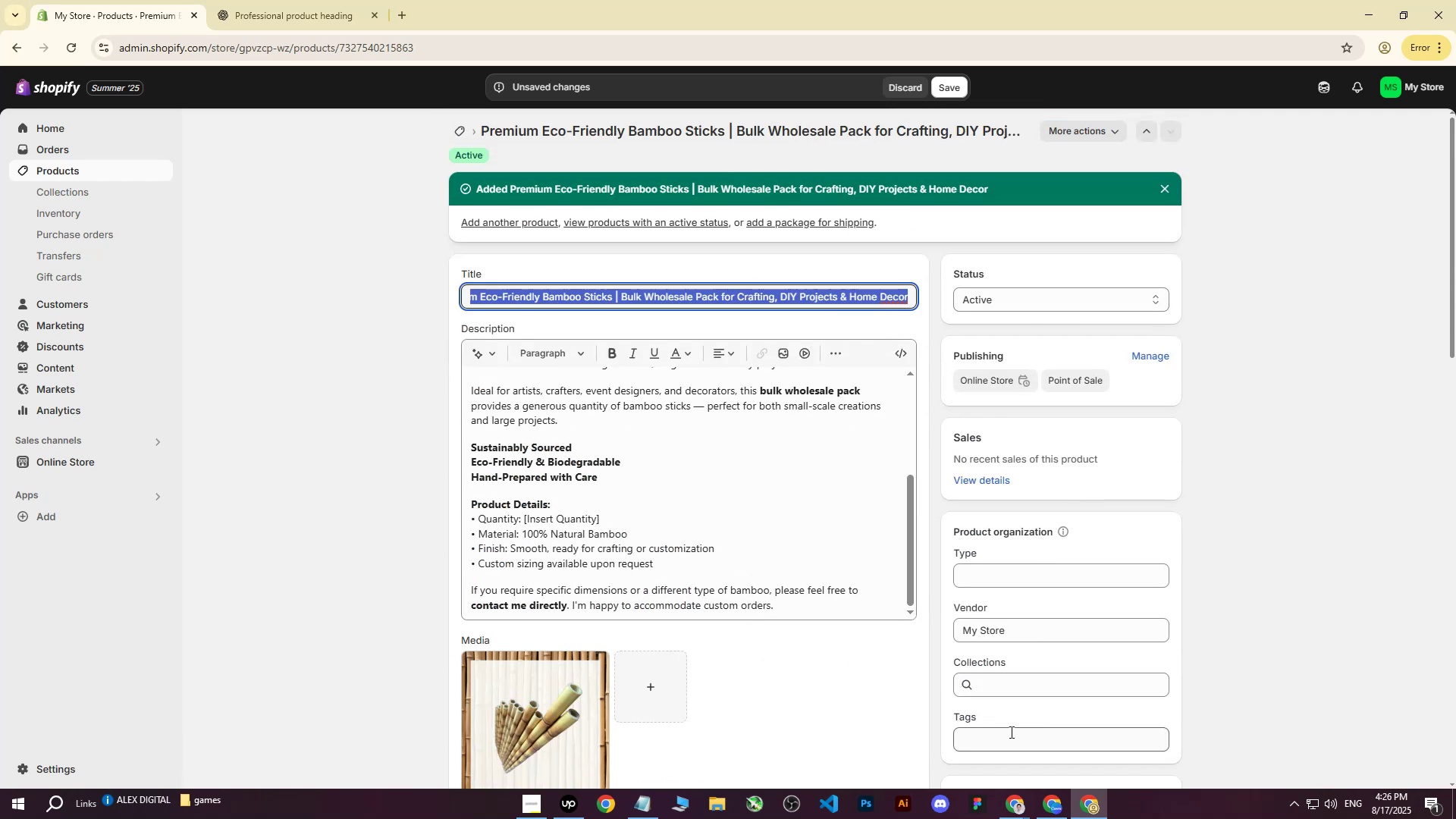 
key(Control+ControlLeft)
 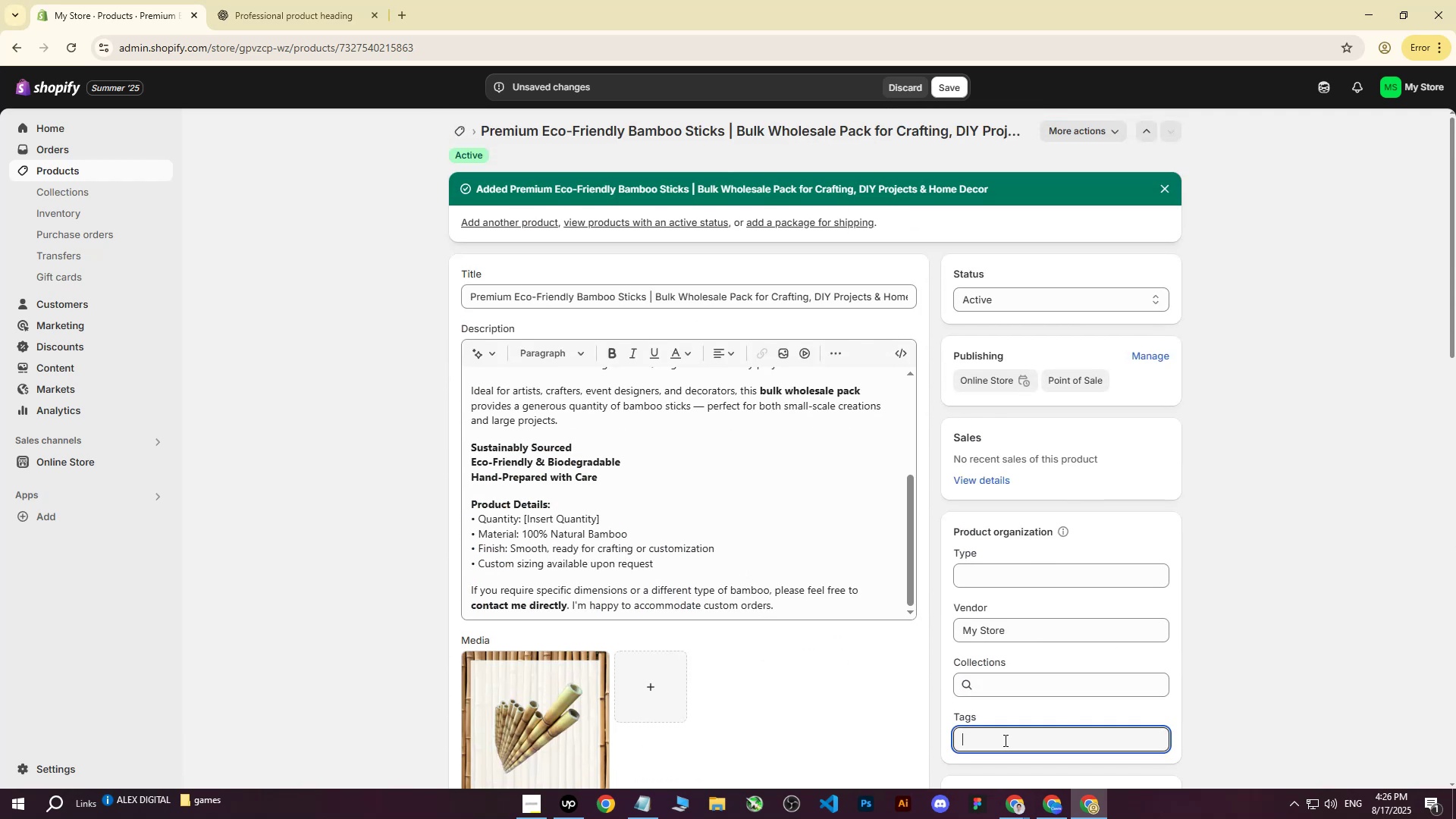 
key(Control+V)
 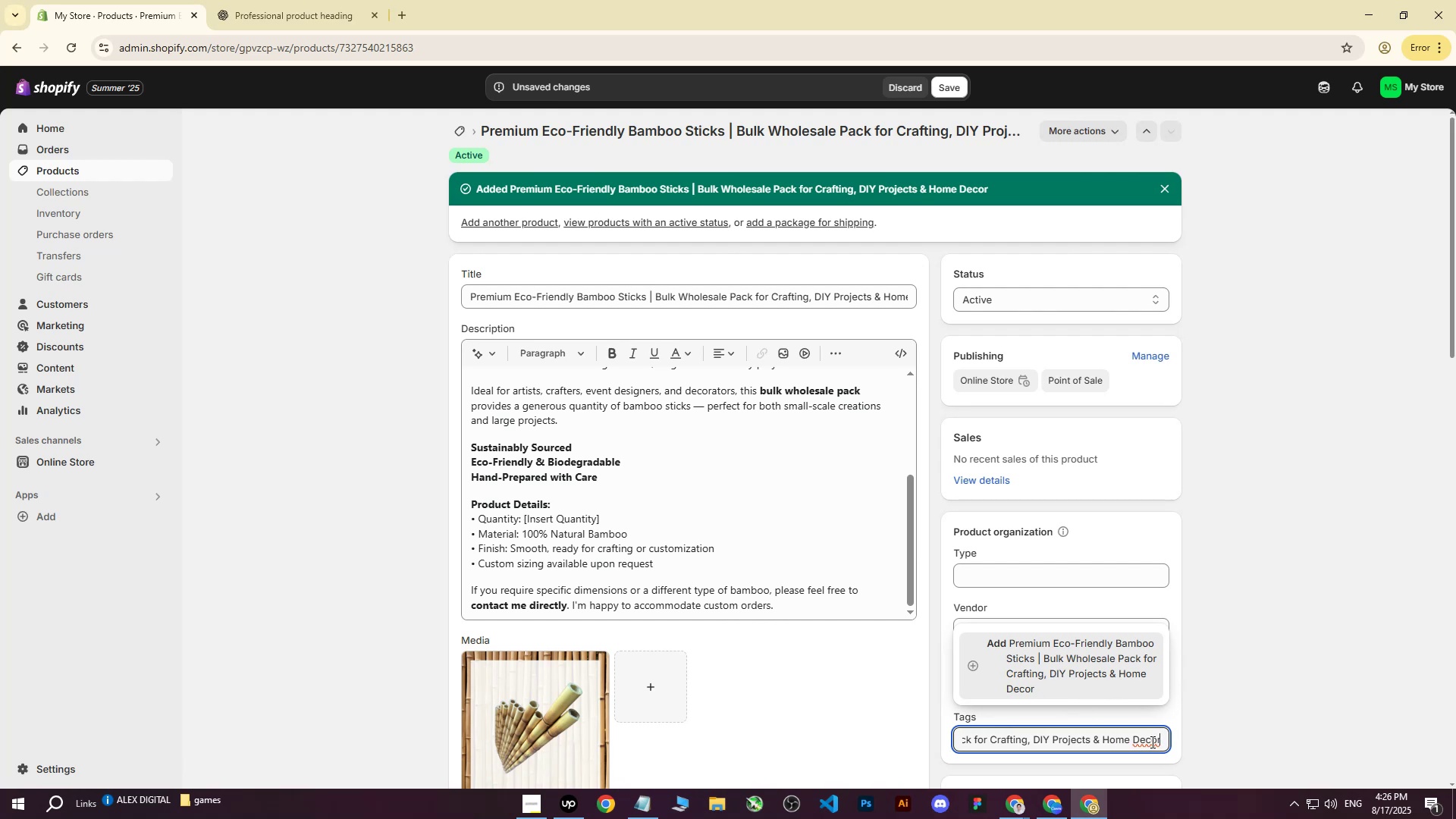 
left_click([1094, 661])
 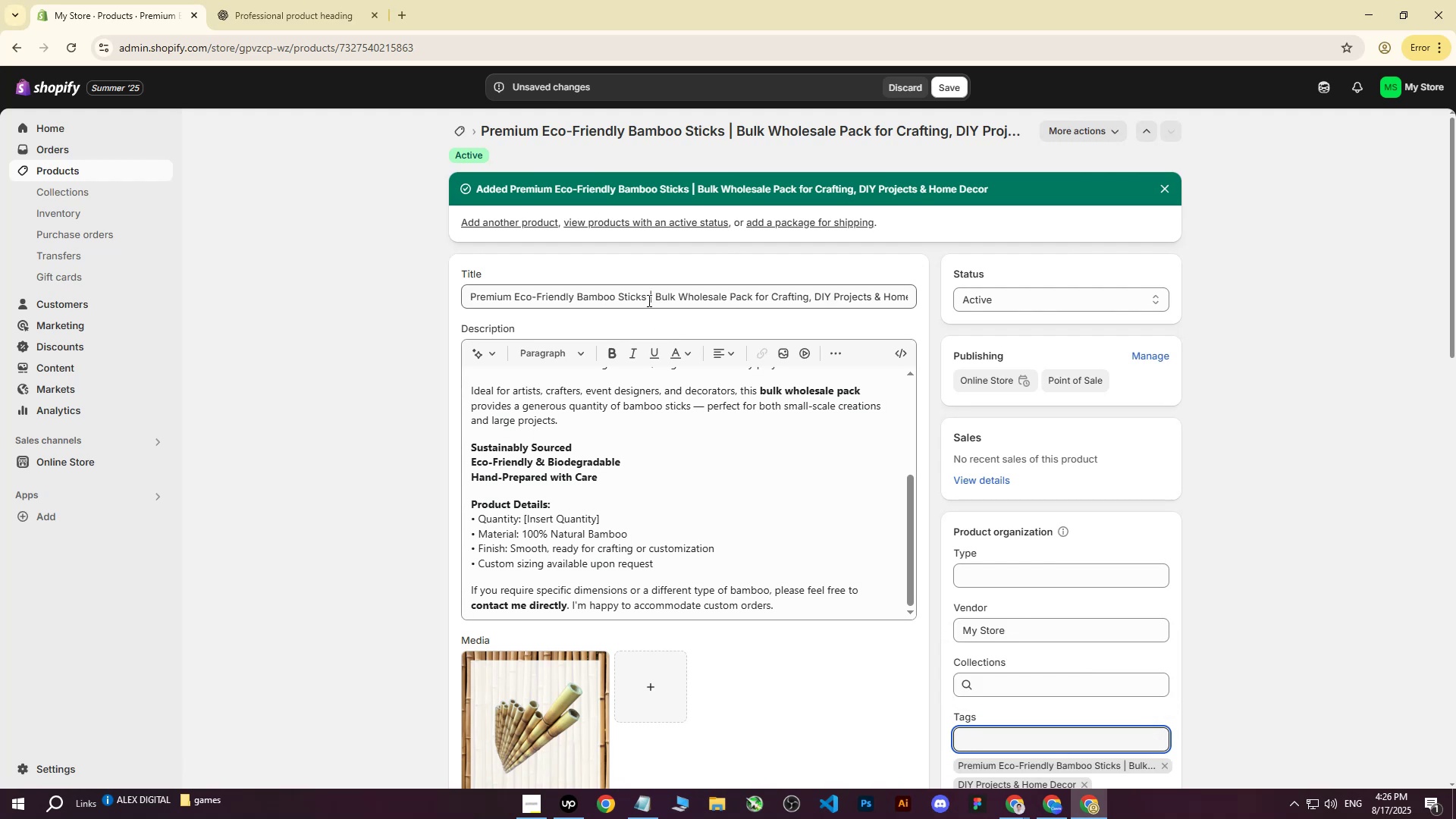 
left_click_drag(start_coordinate=[645, 294], to_coordinate=[447, 297])
 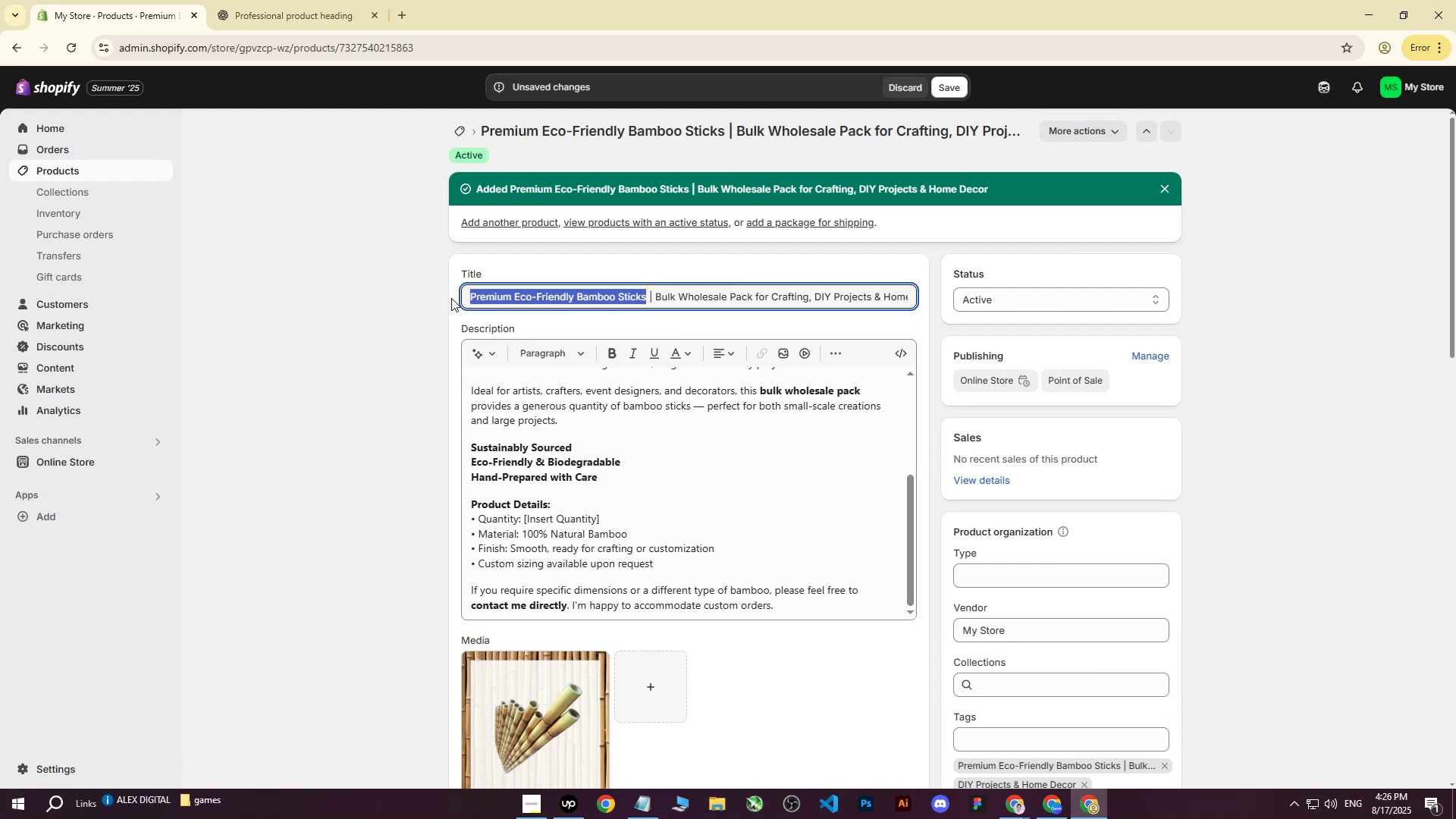 
key(Control+ControlLeft)
 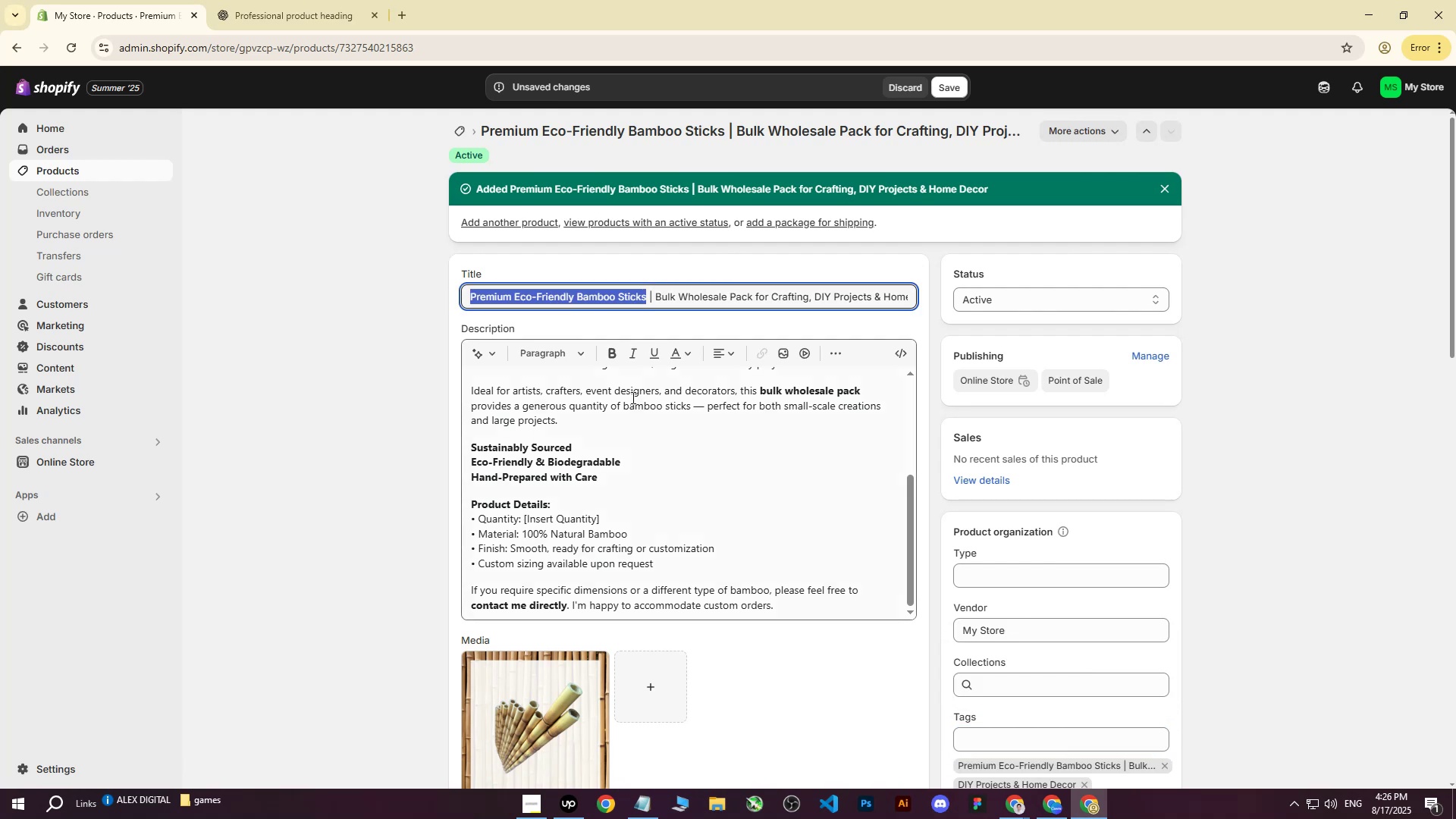 
key(Control+C)
 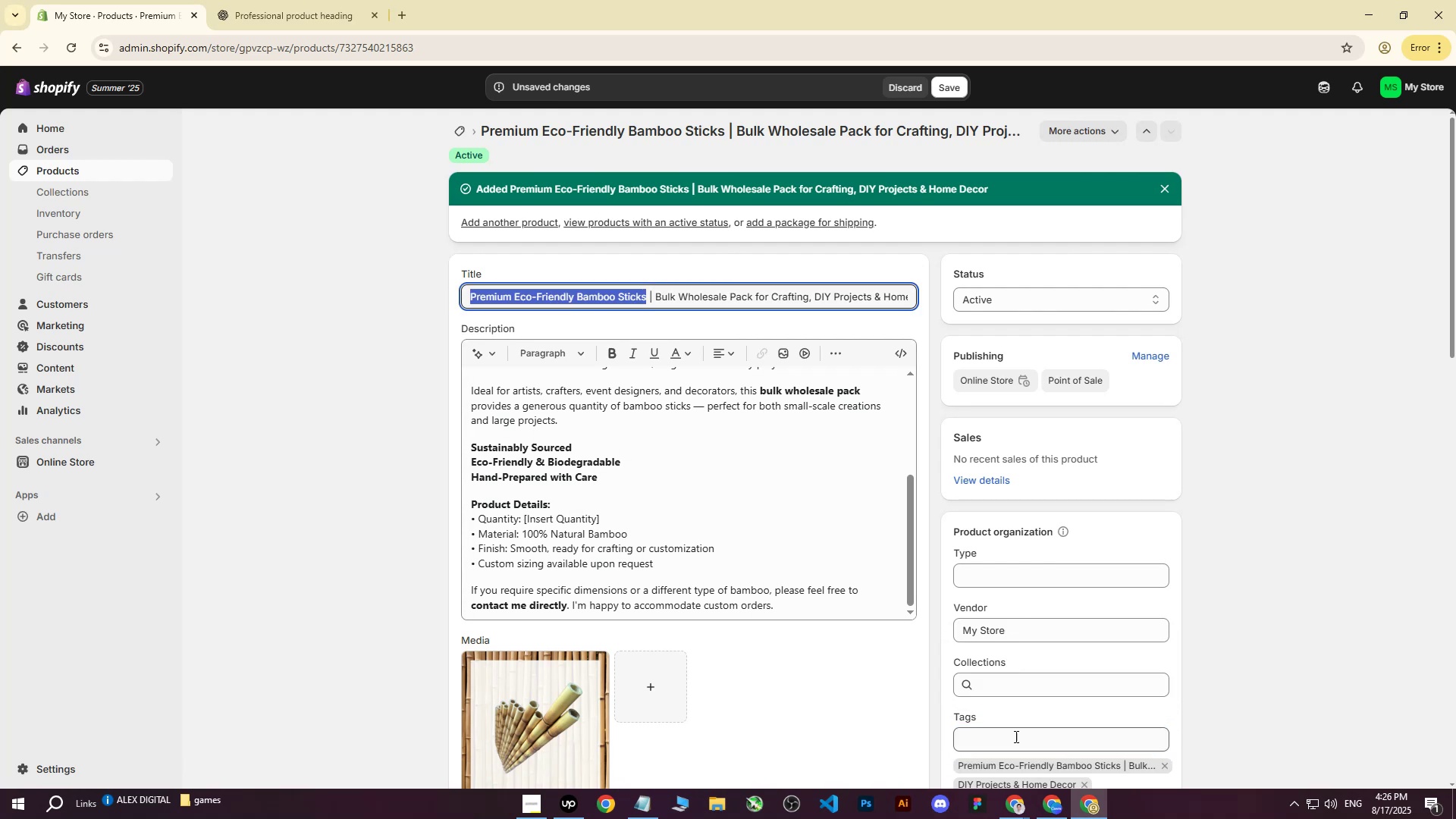 
left_click([1011, 743])
 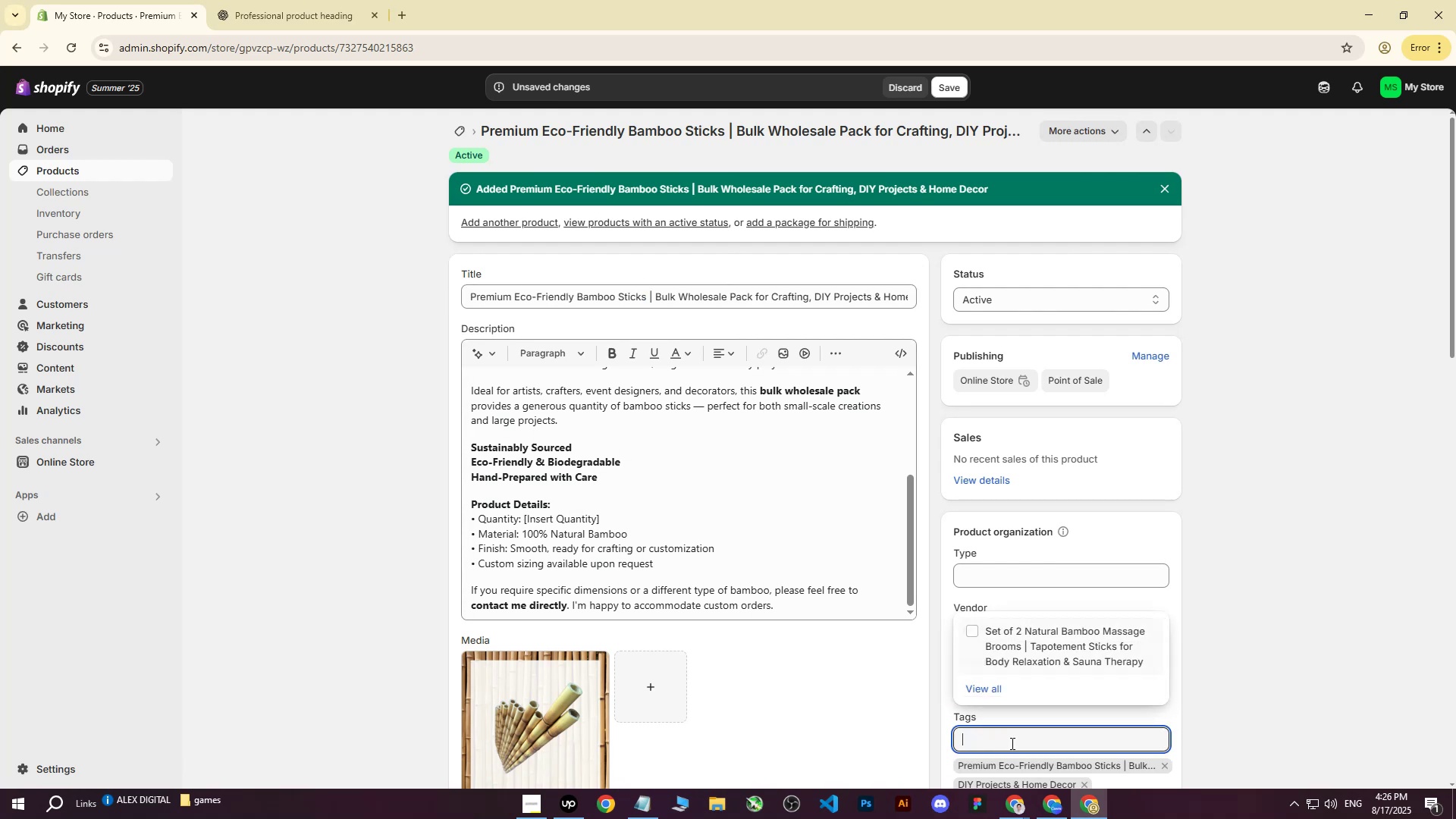 
key(Control+ControlLeft)
 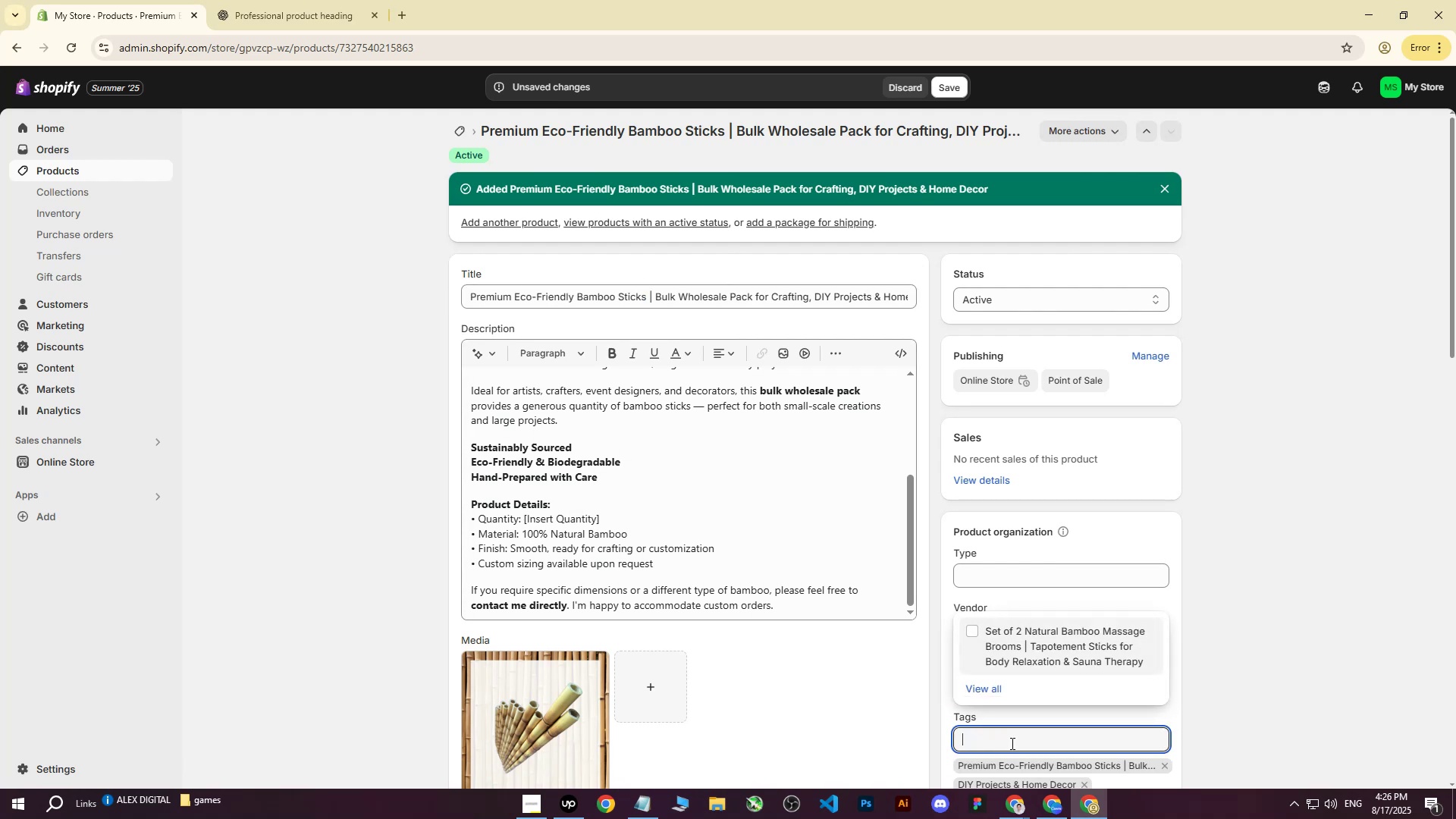 
key(Control+V)
 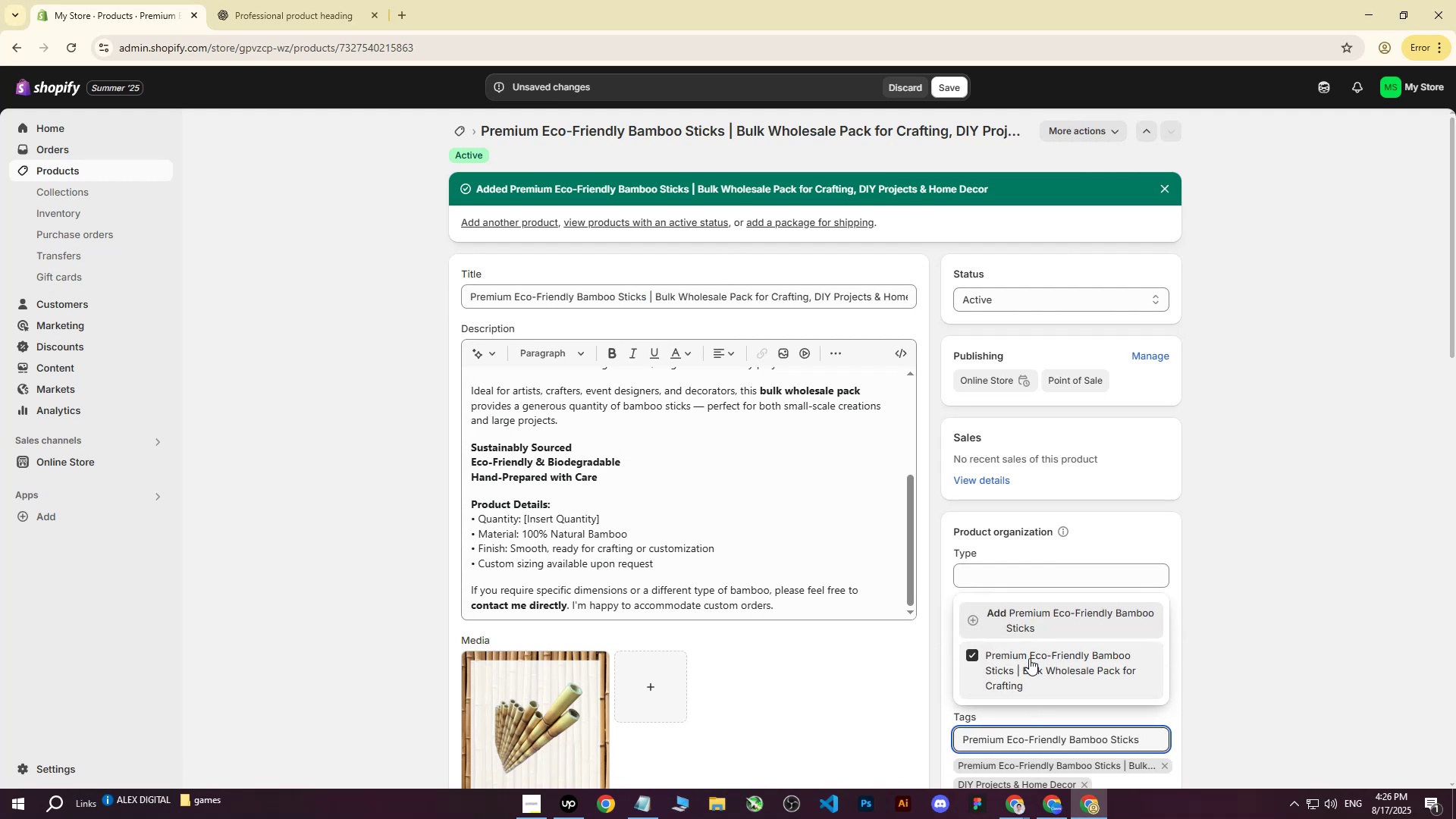 
left_click([1028, 616])
 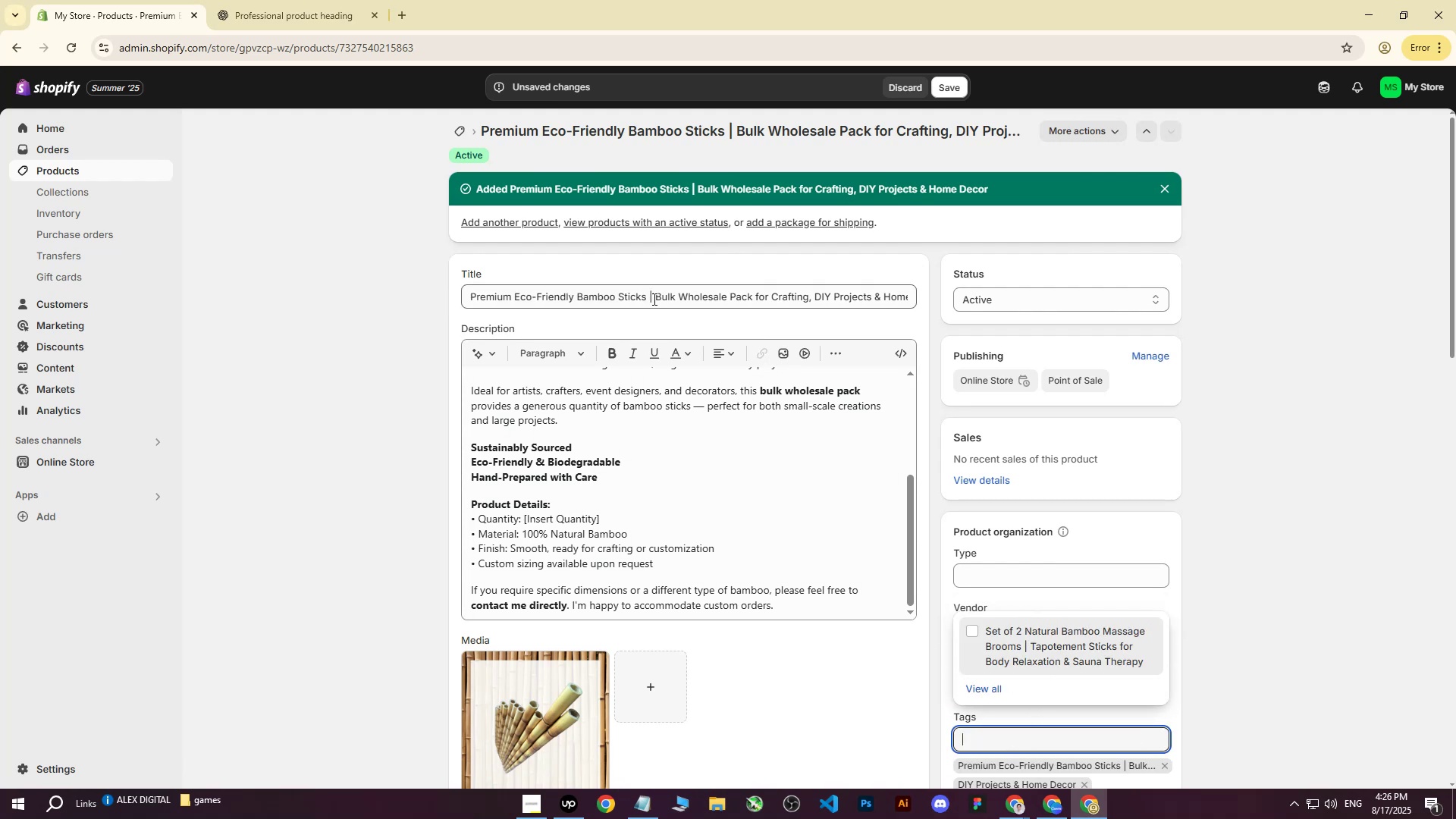 
left_click_drag(start_coordinate=[655, 299], to_coordinate=[1013, 281])
 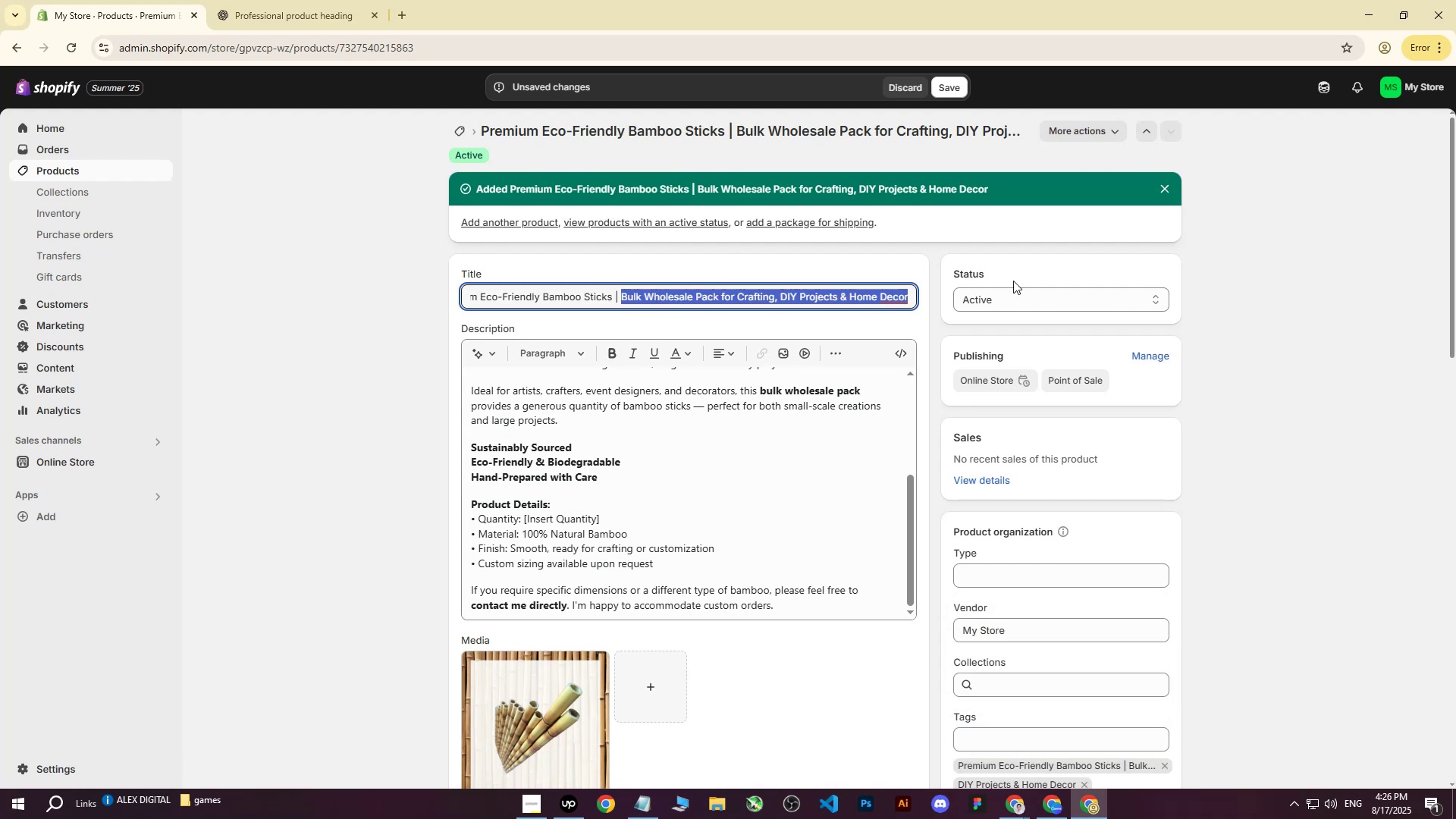 
key(Control+ControlLeft)
 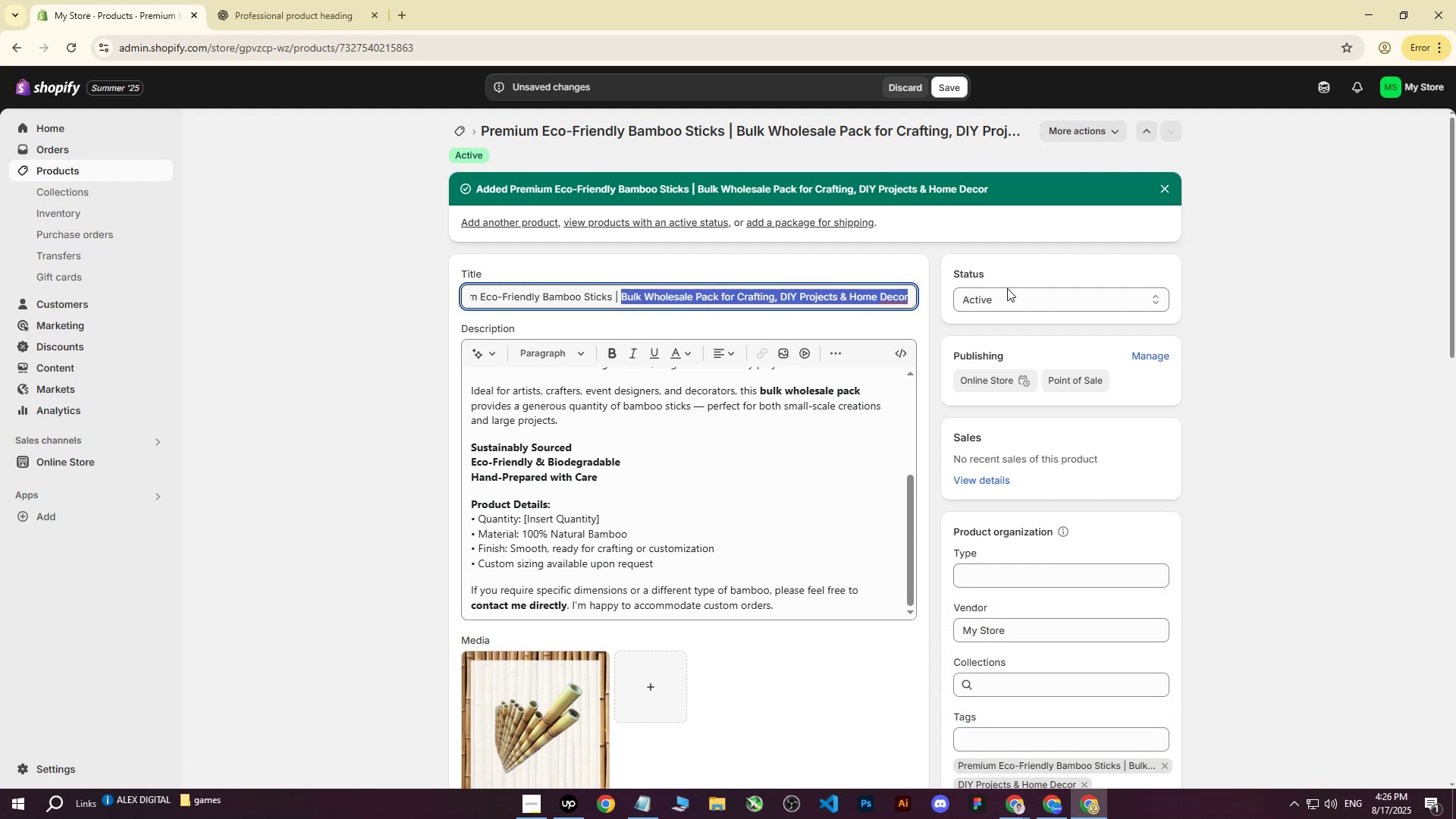 
key(Control+C)
 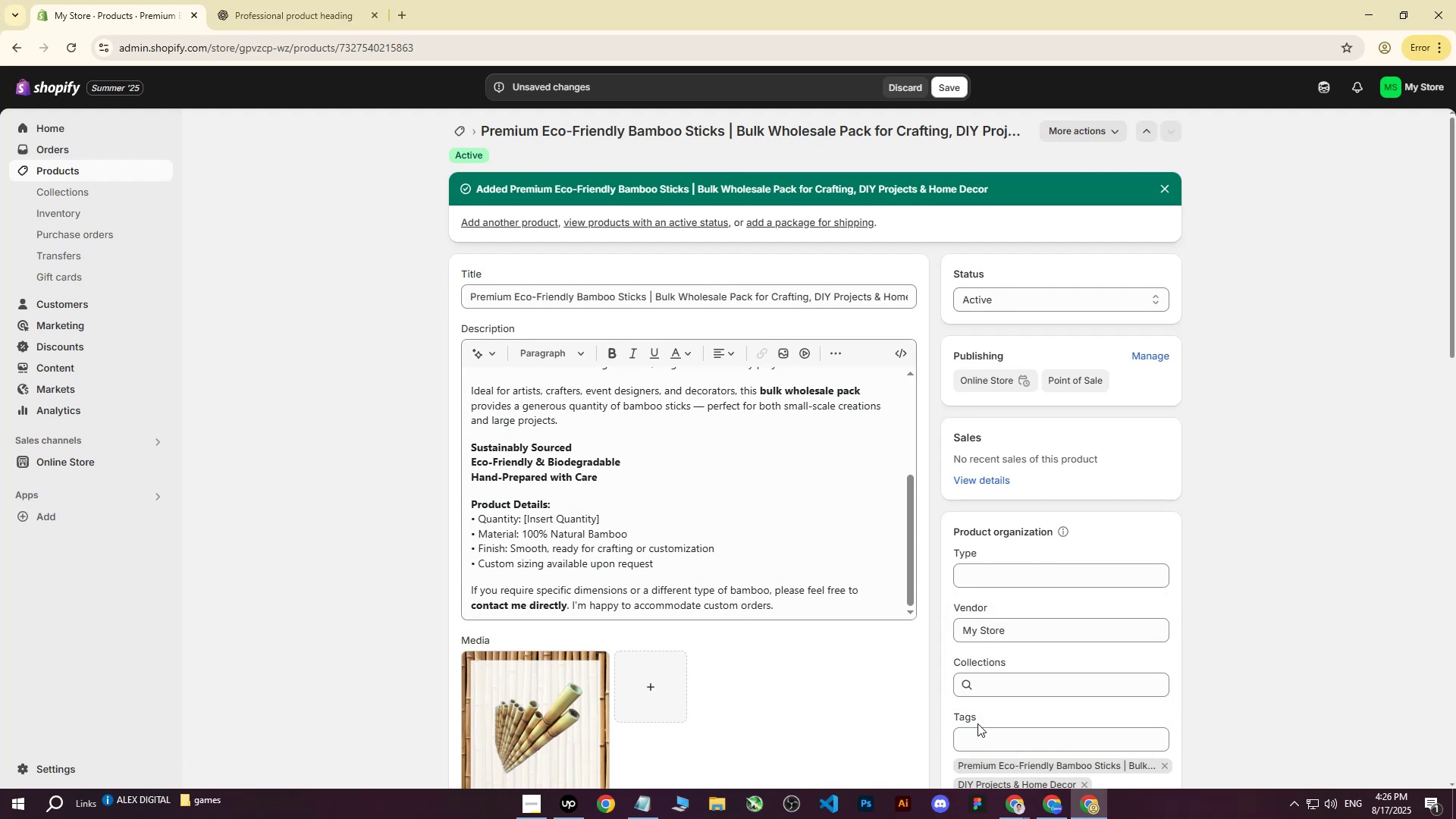 
double_click([978, 733])
 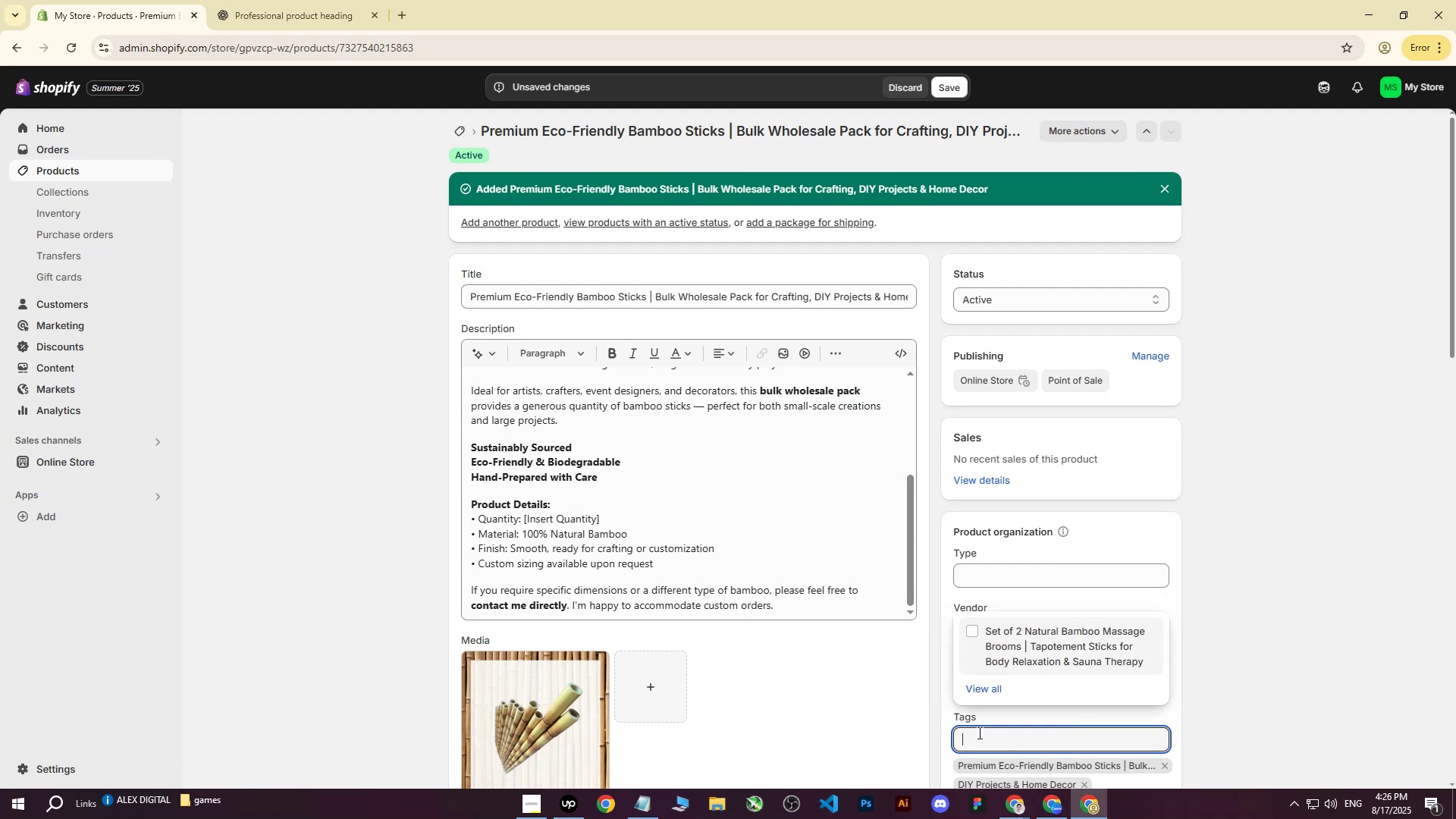 
key(Control+ControlLeft)
 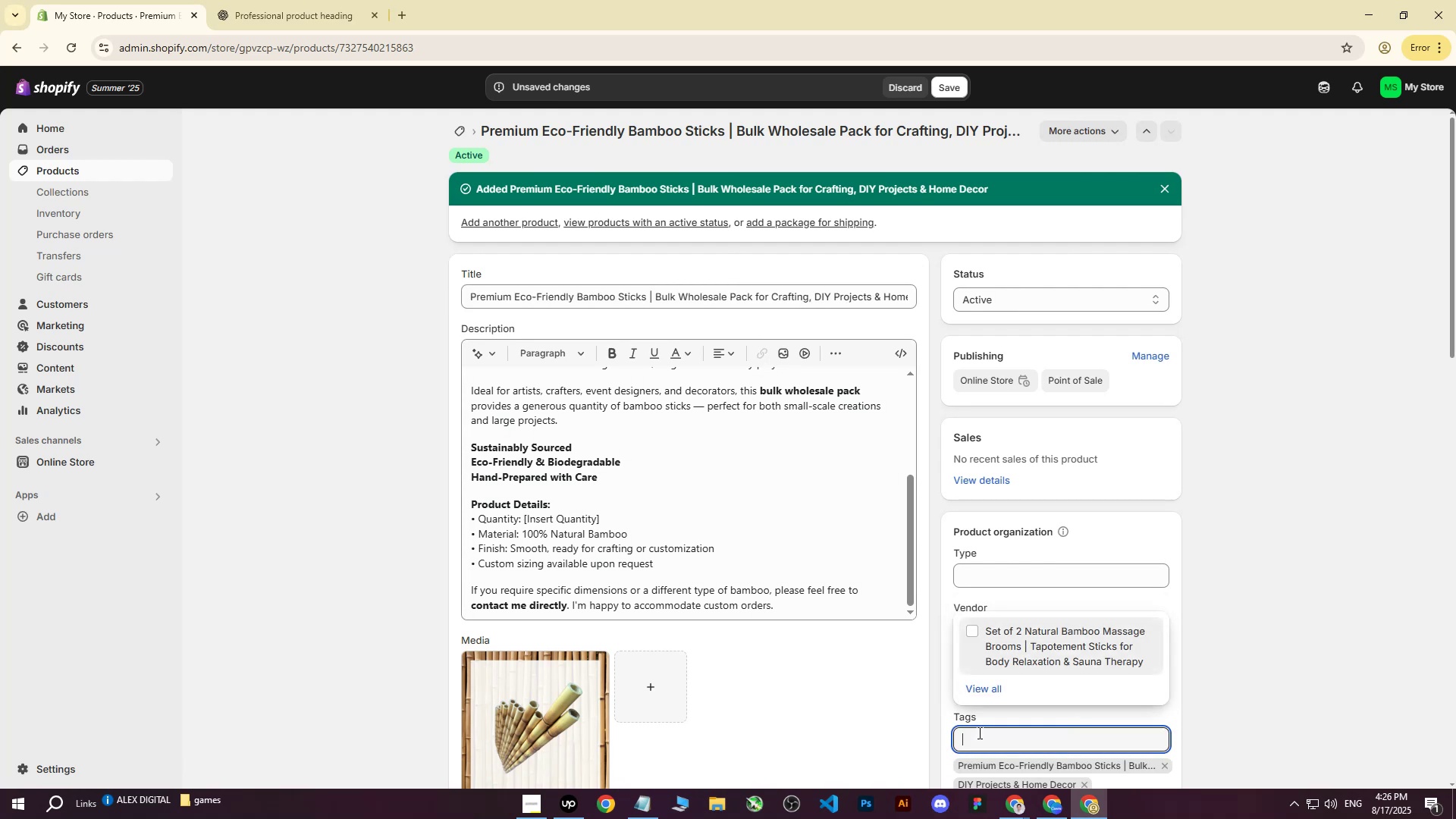 
key(Control+V)
 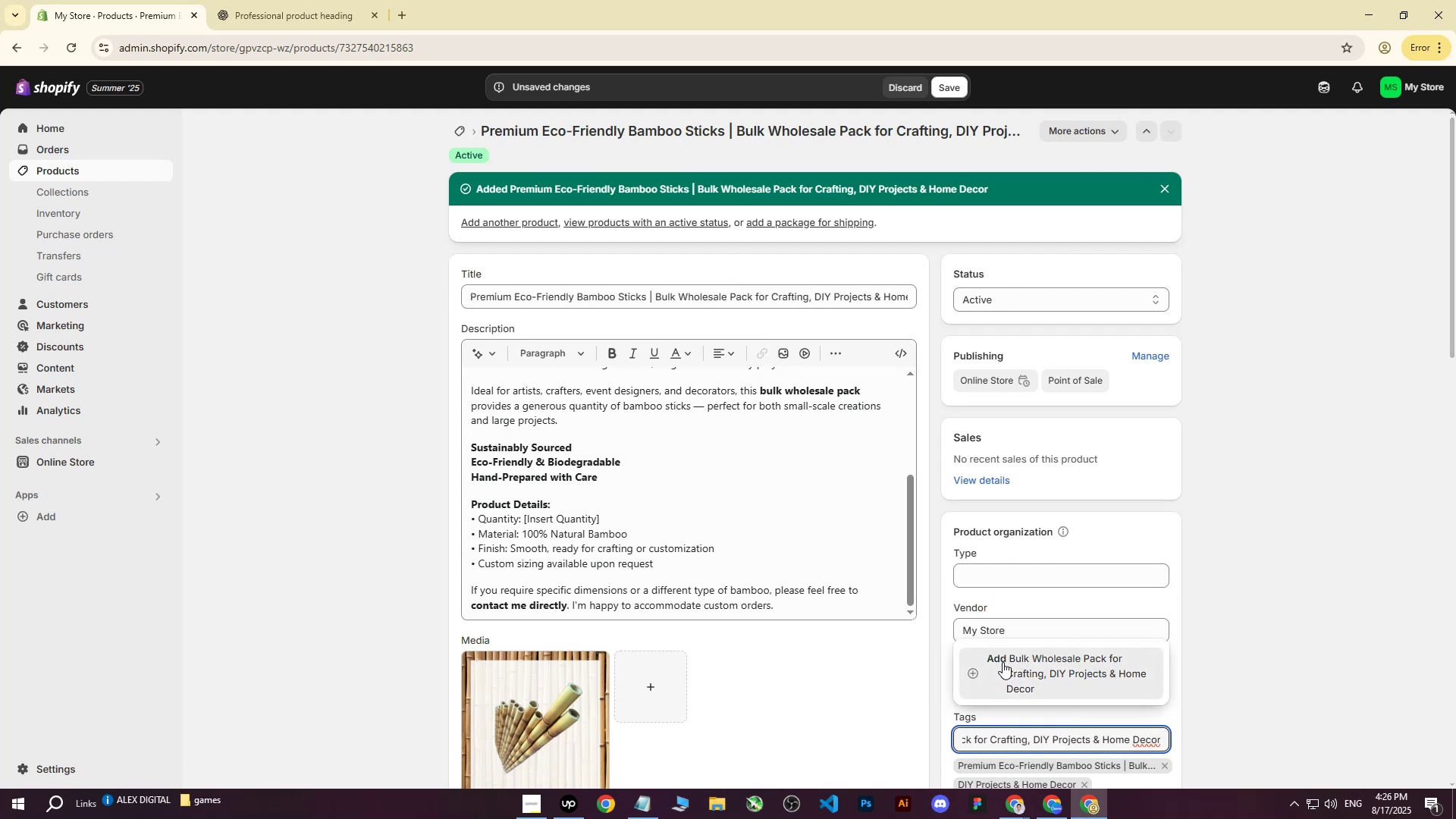 
left_click([1050, 661])
 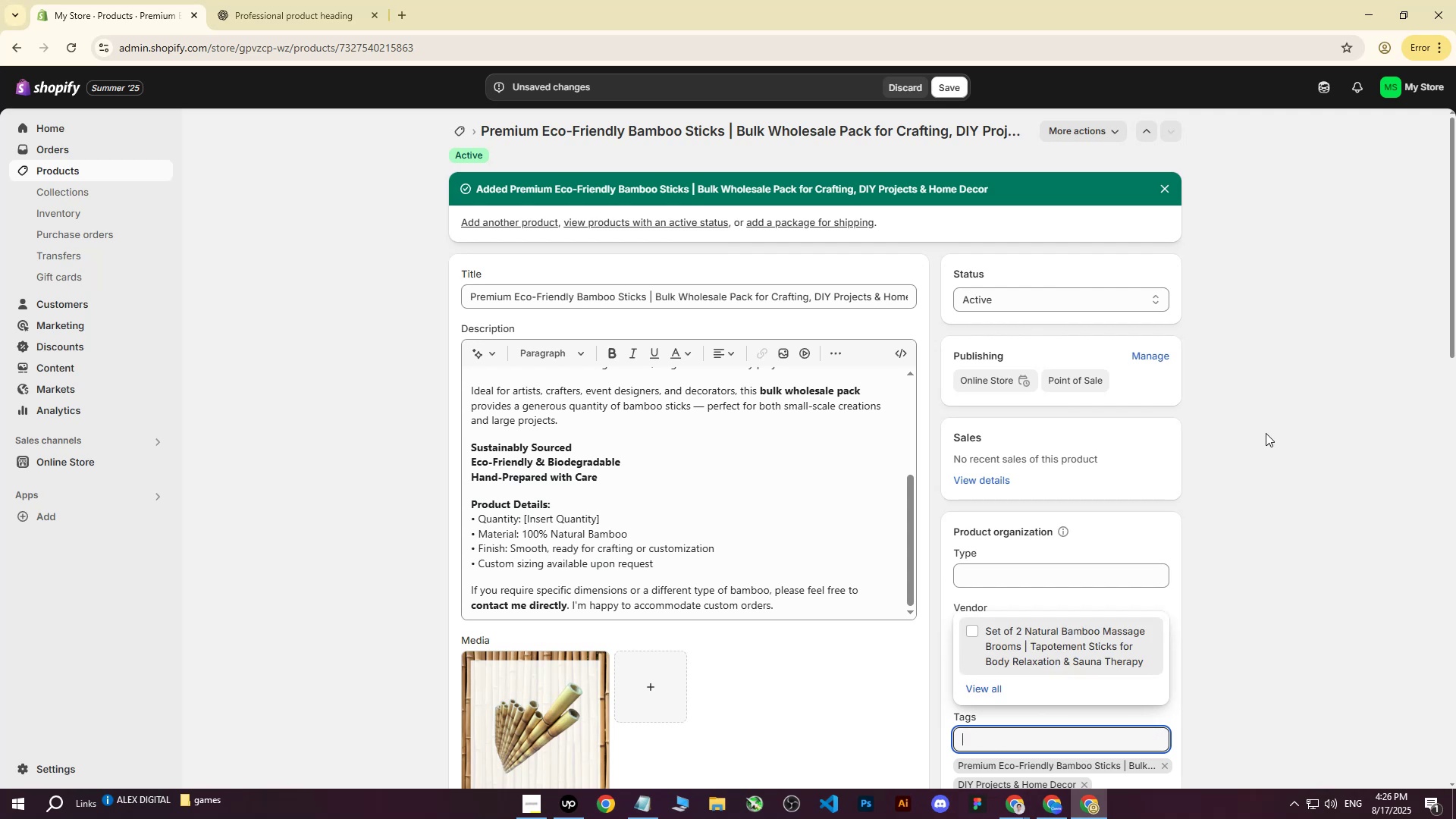 
left_click([1266, 433])
 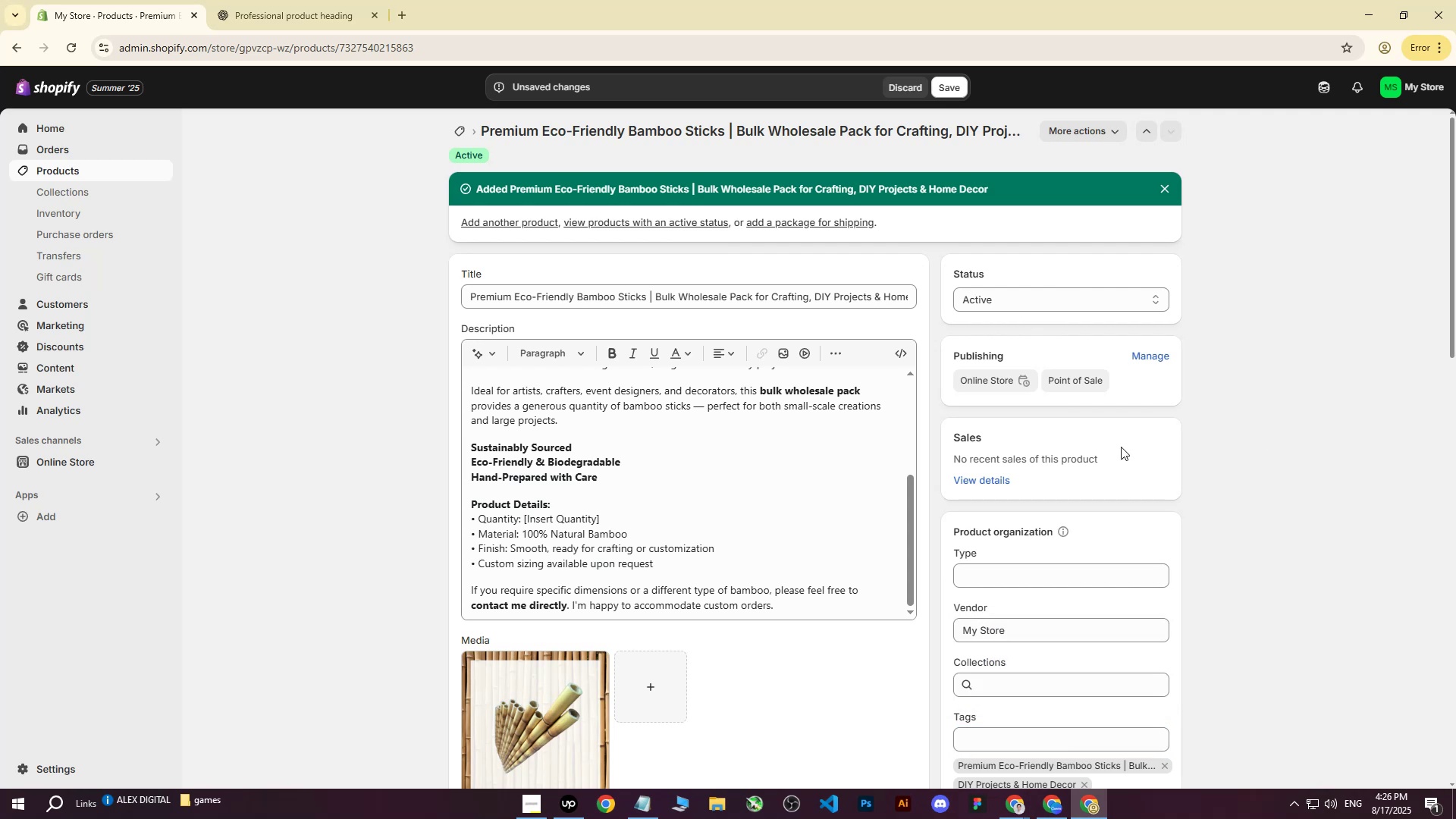 
scroll: coordinate [755, 515], scroll_direction: up, amount: 9.0
 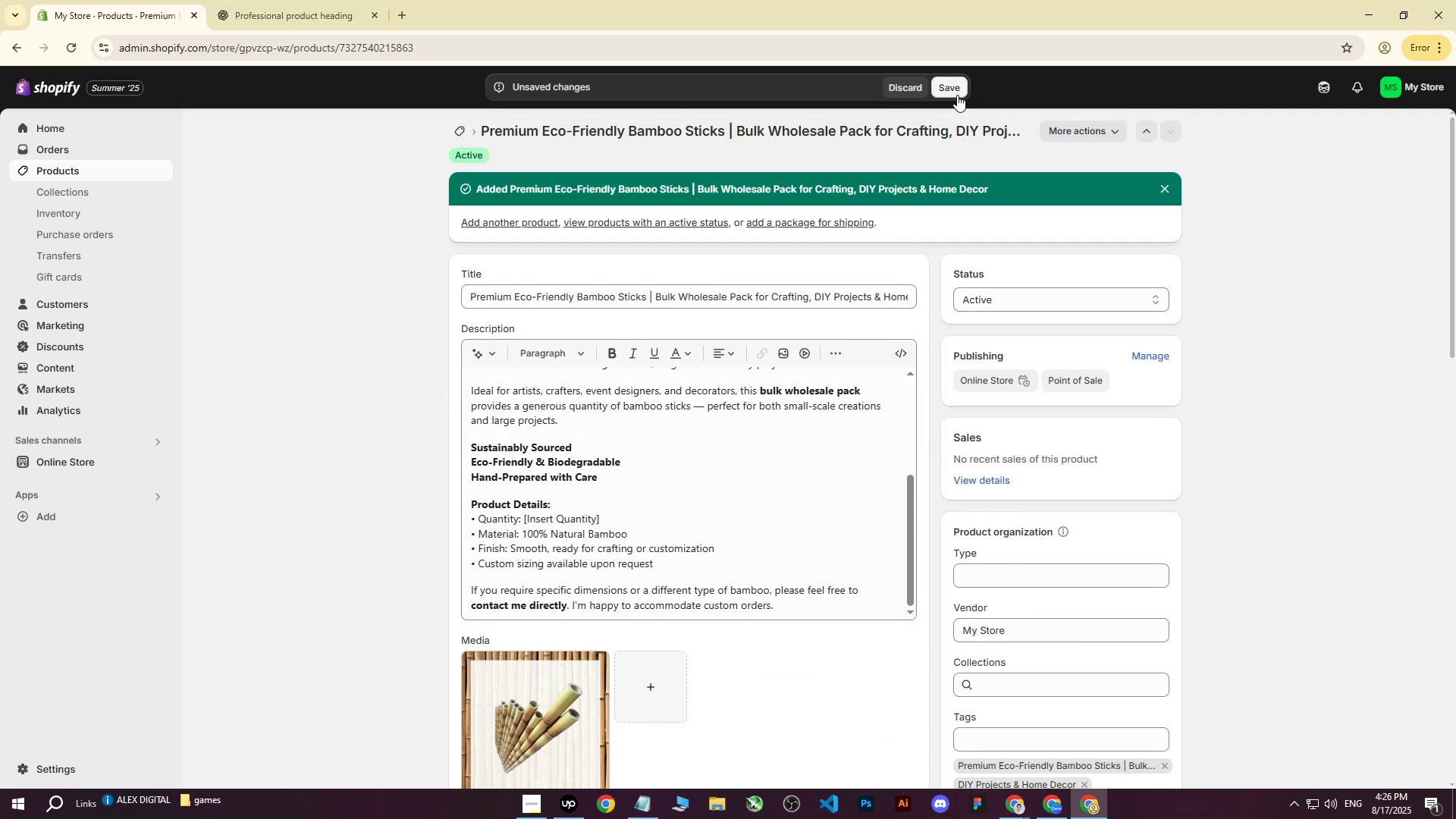 
left_click([957, 94])
 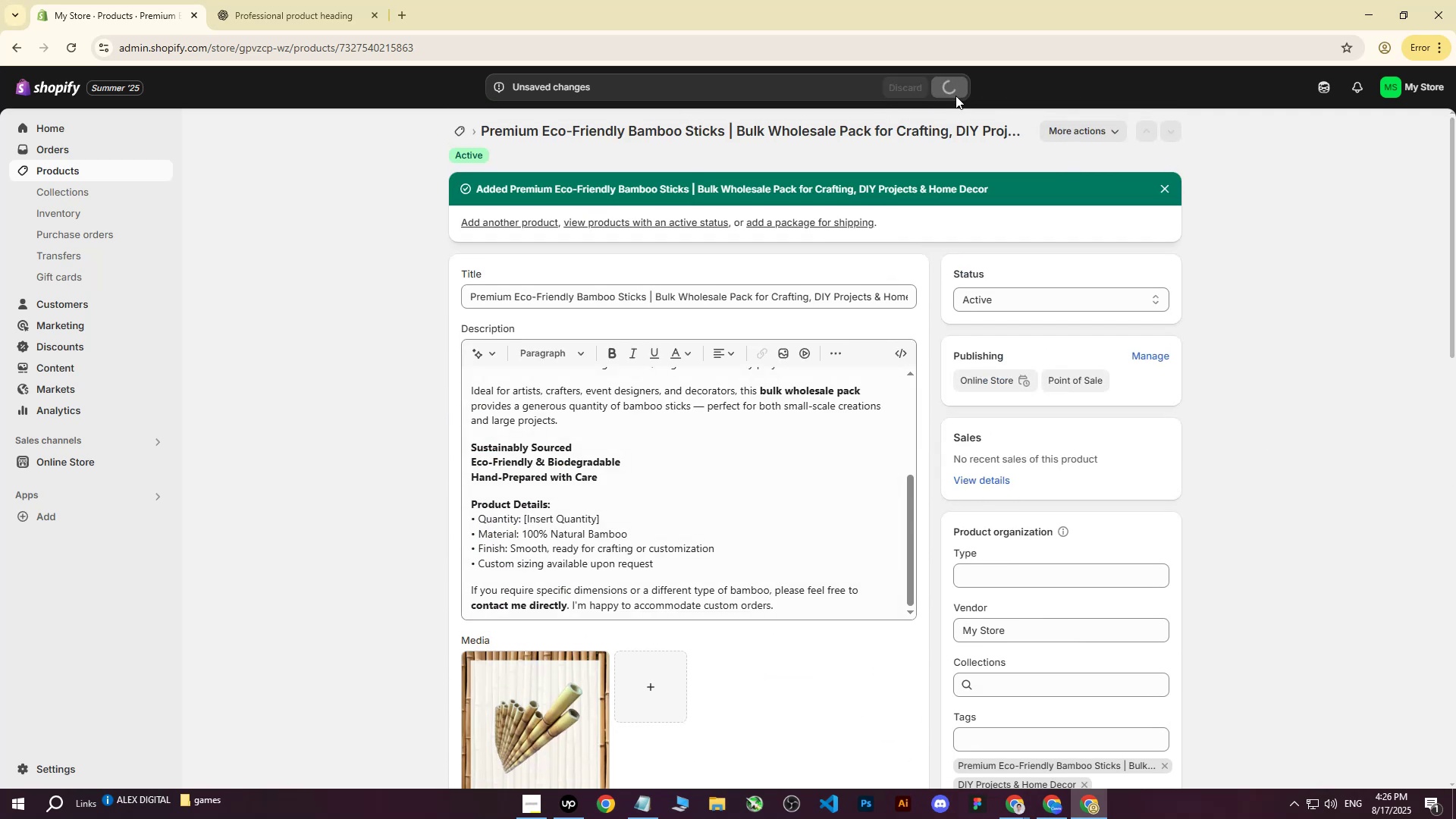 
scroll: coordinate [735, 475], scroll_direction: up, amount: 1.0
 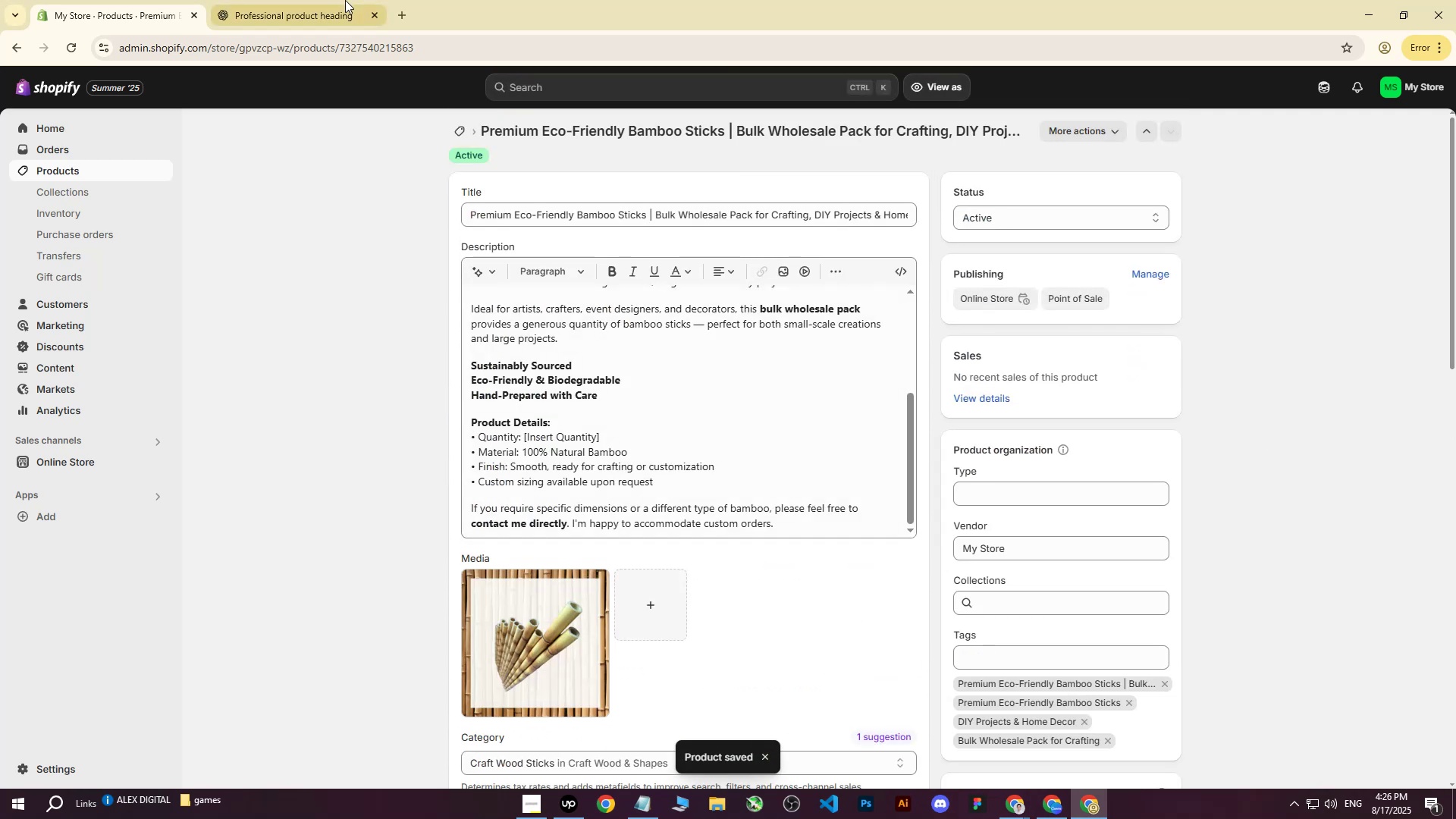 
left_click([341, 0])
 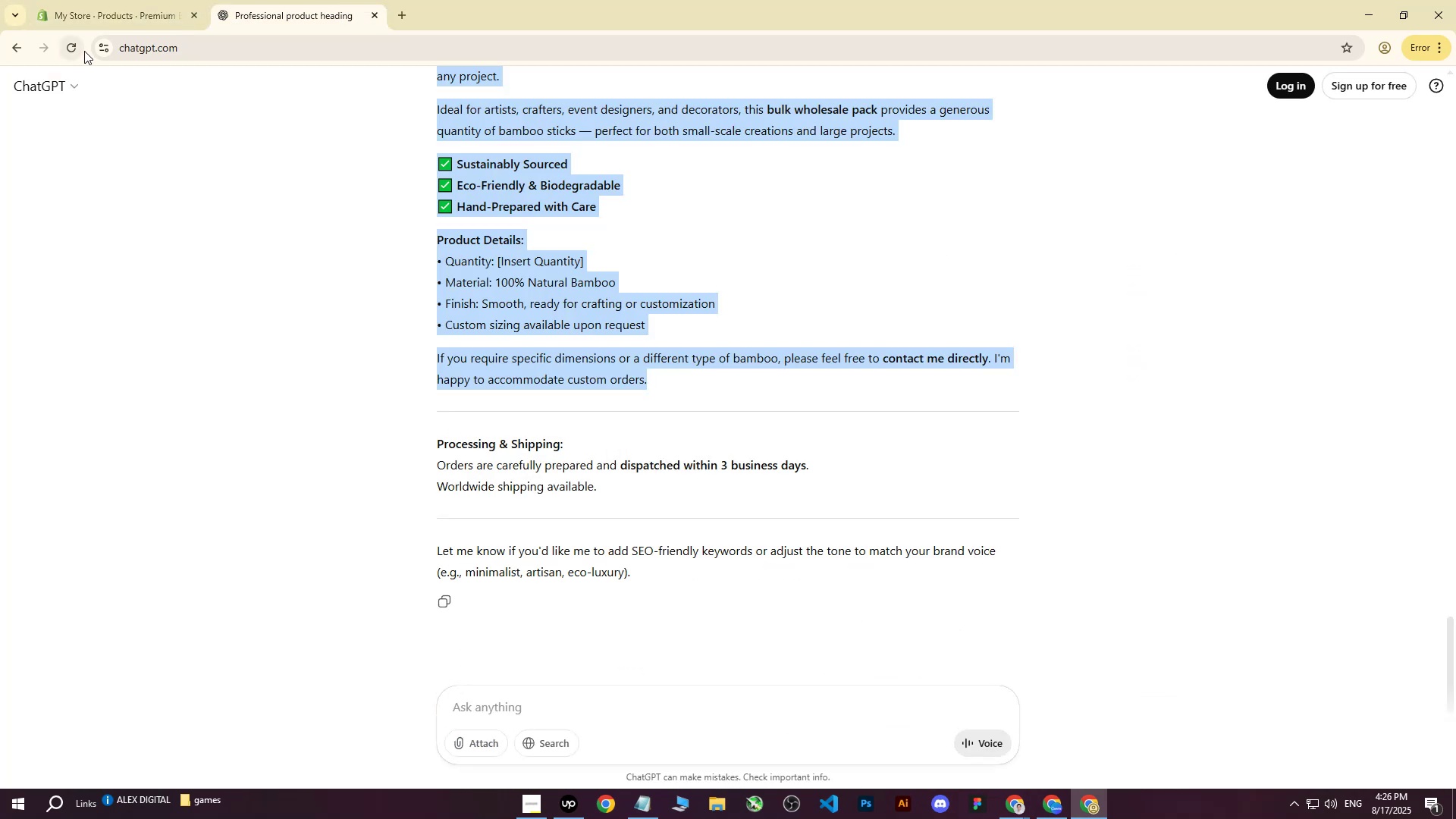 
left_click([85, 0])
 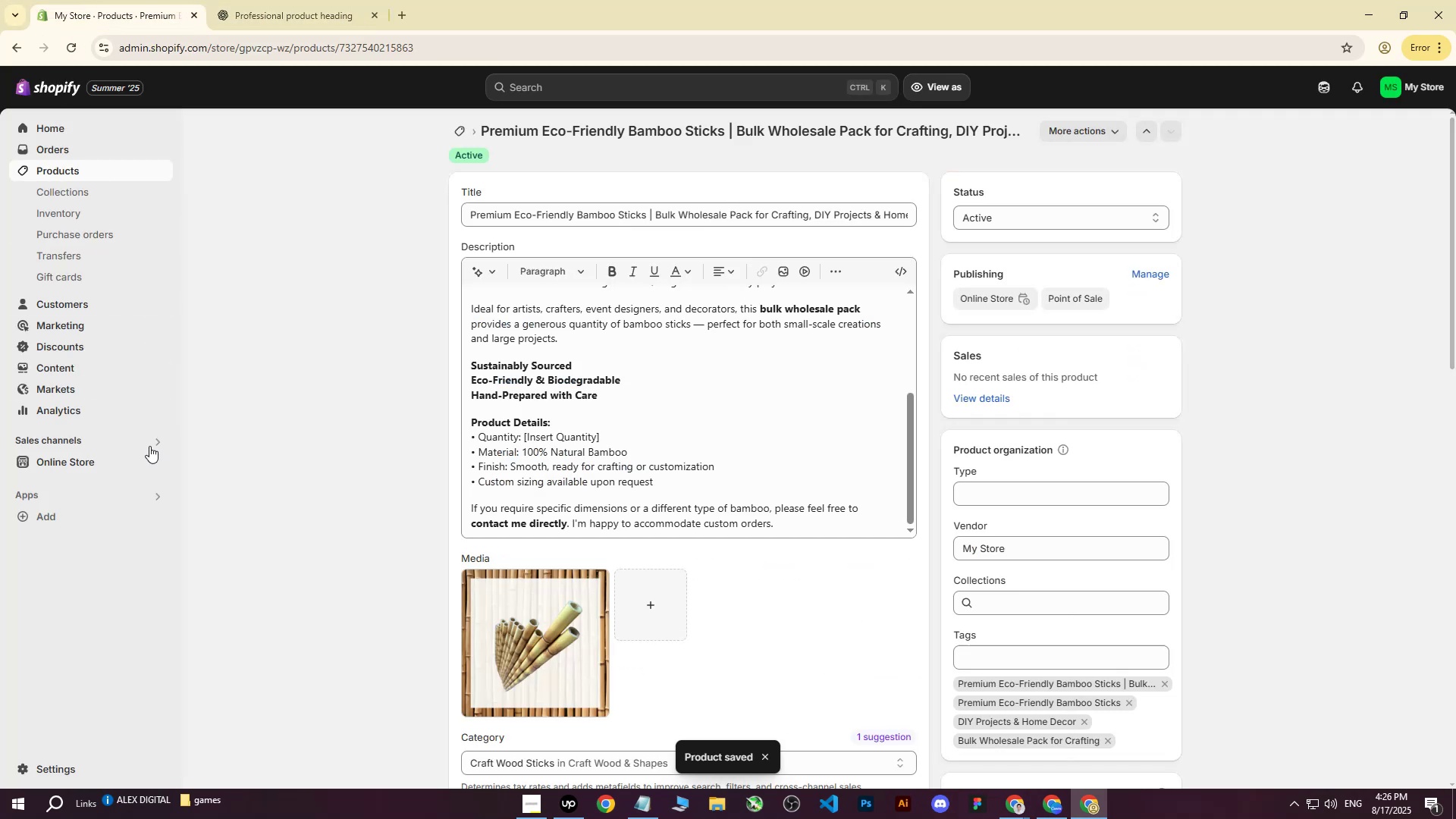 
mouse_move([146, 447])
 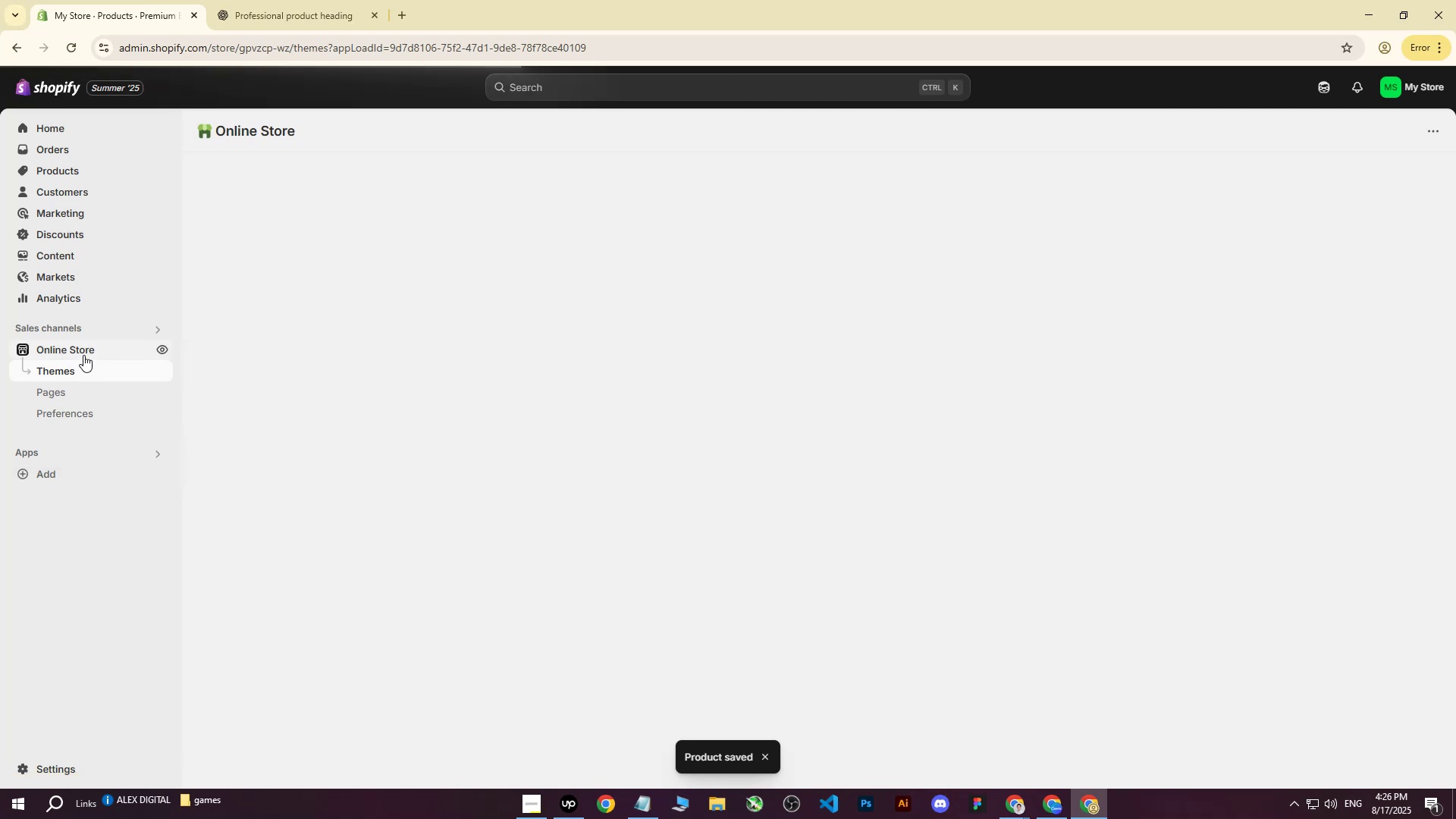 
left_click([83, 355])
 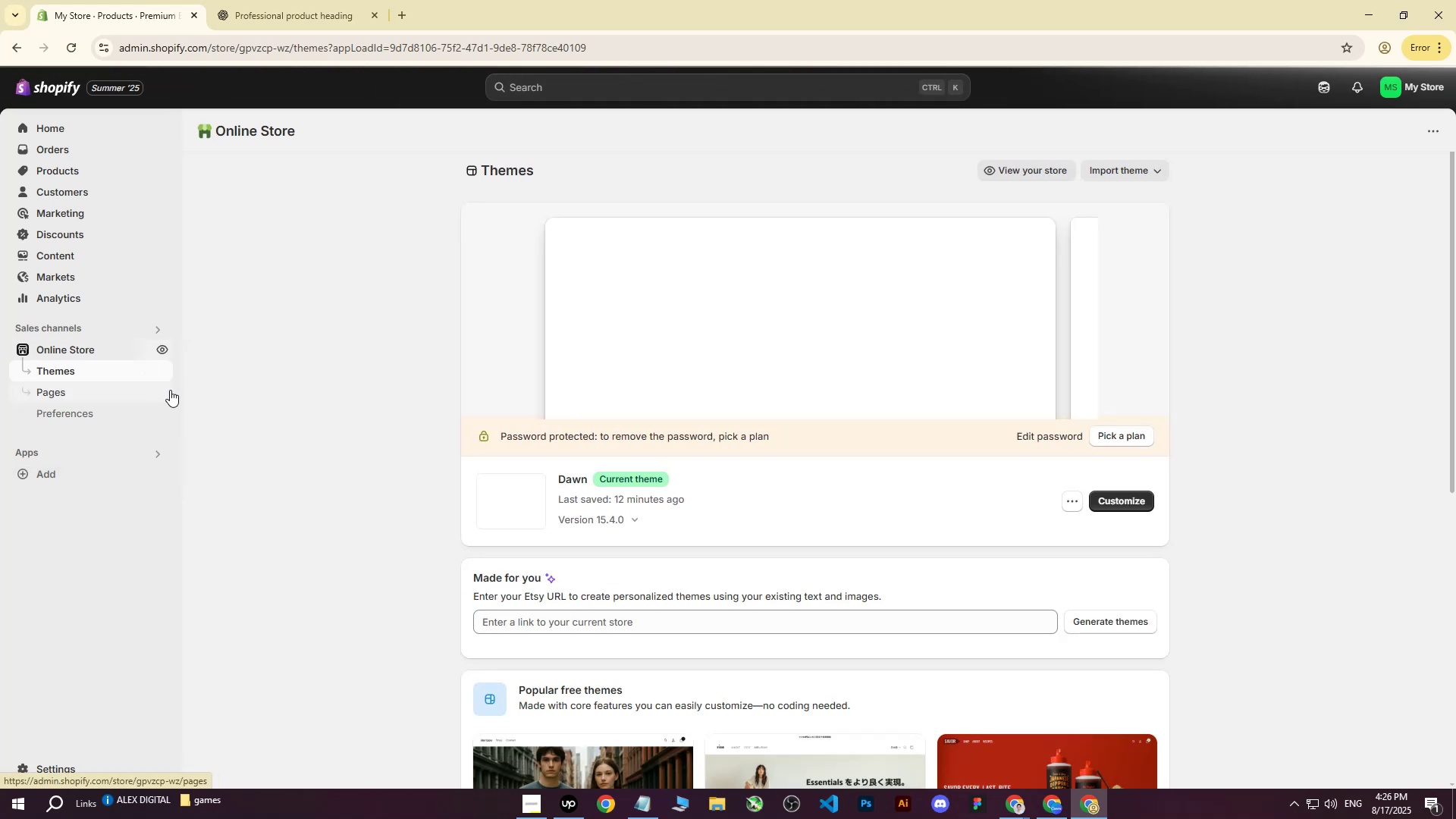 
left_click([160, 352])
 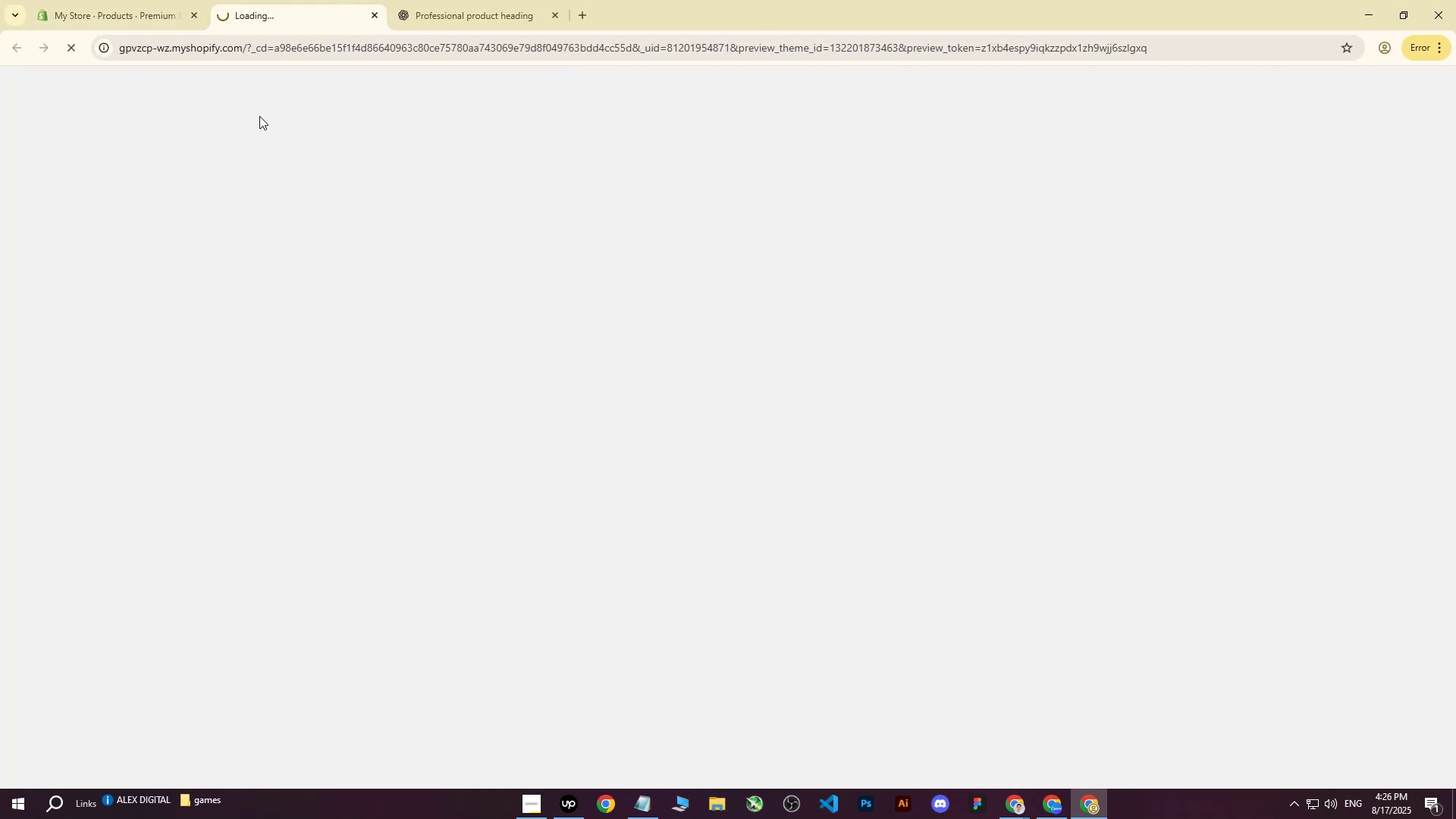 
left_click([77, 0])
 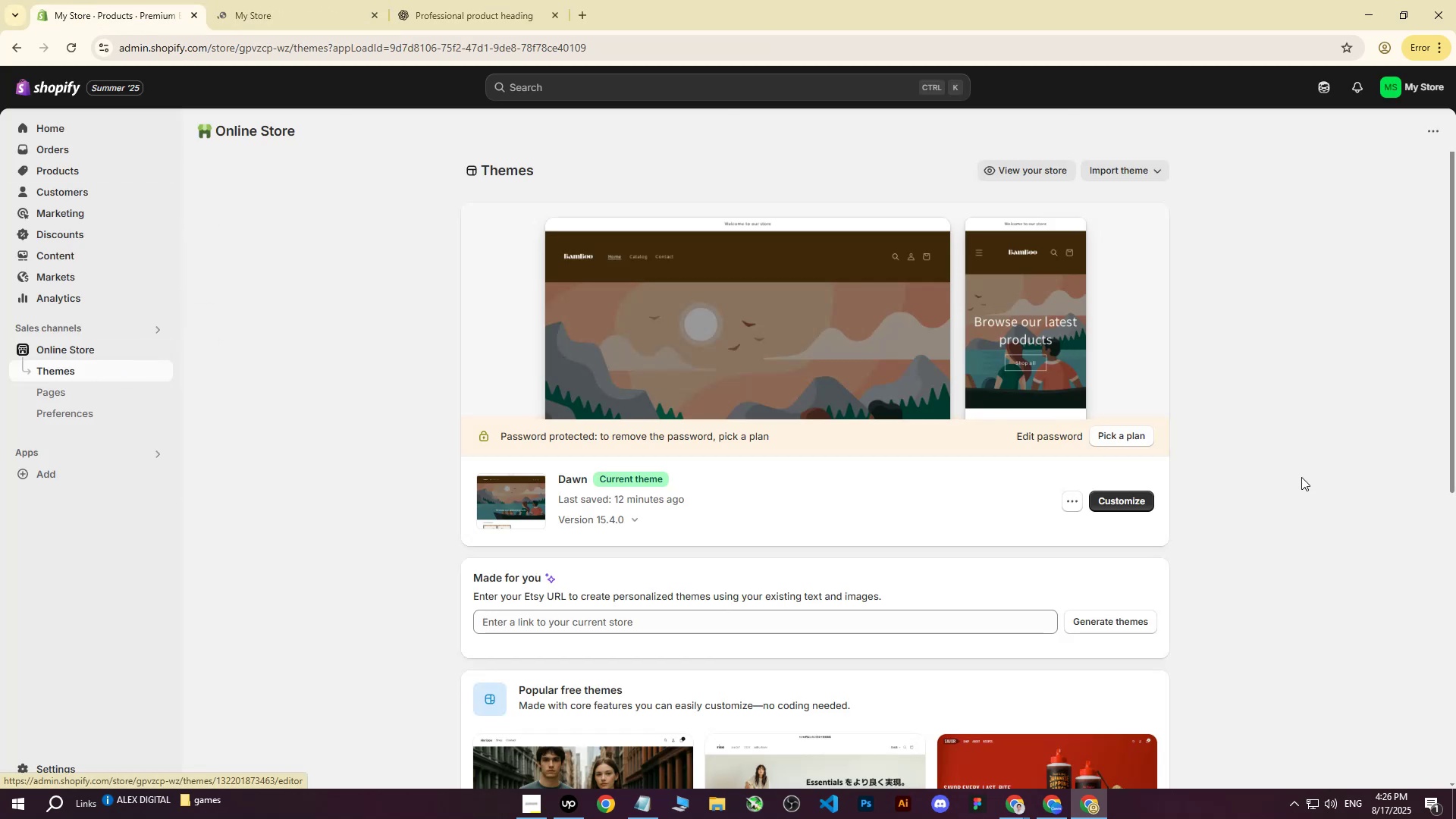 
left_click([1146, 498])
 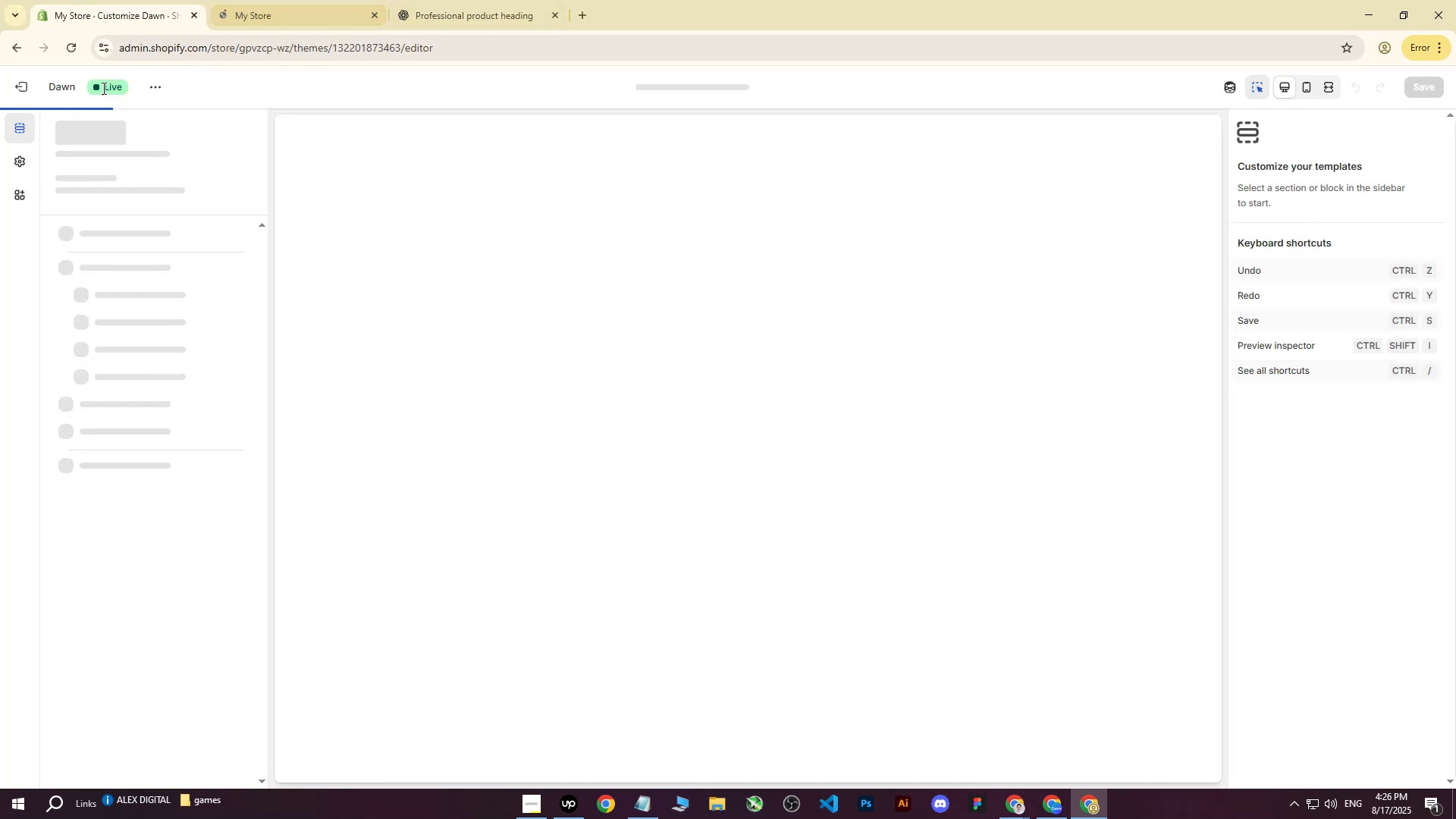 
left_click([30, 87])
 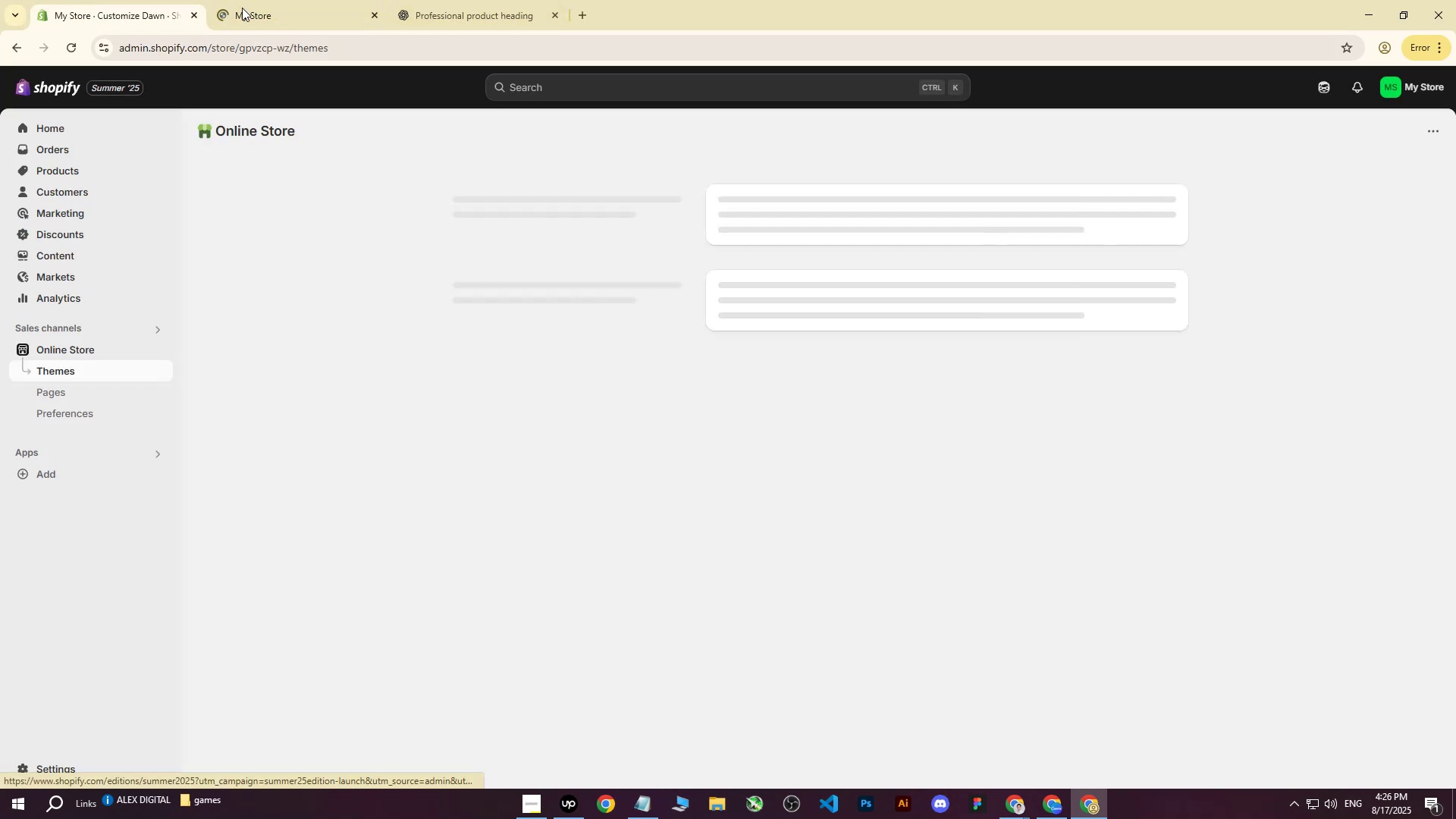 
double_click([298, 0])
 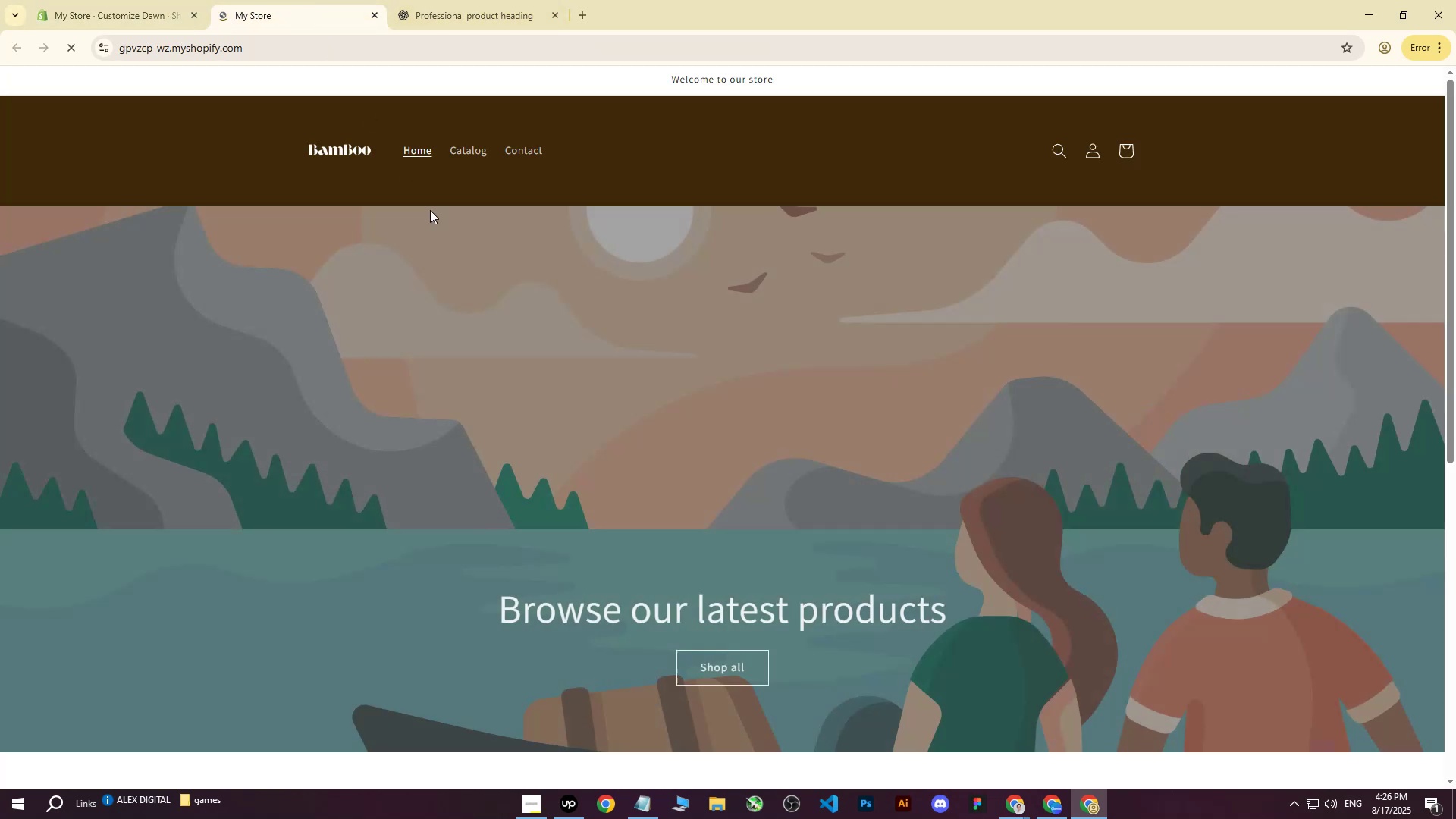 
scroll: coordinate [614, 387], scroll_direction: down, amount: 10.0
 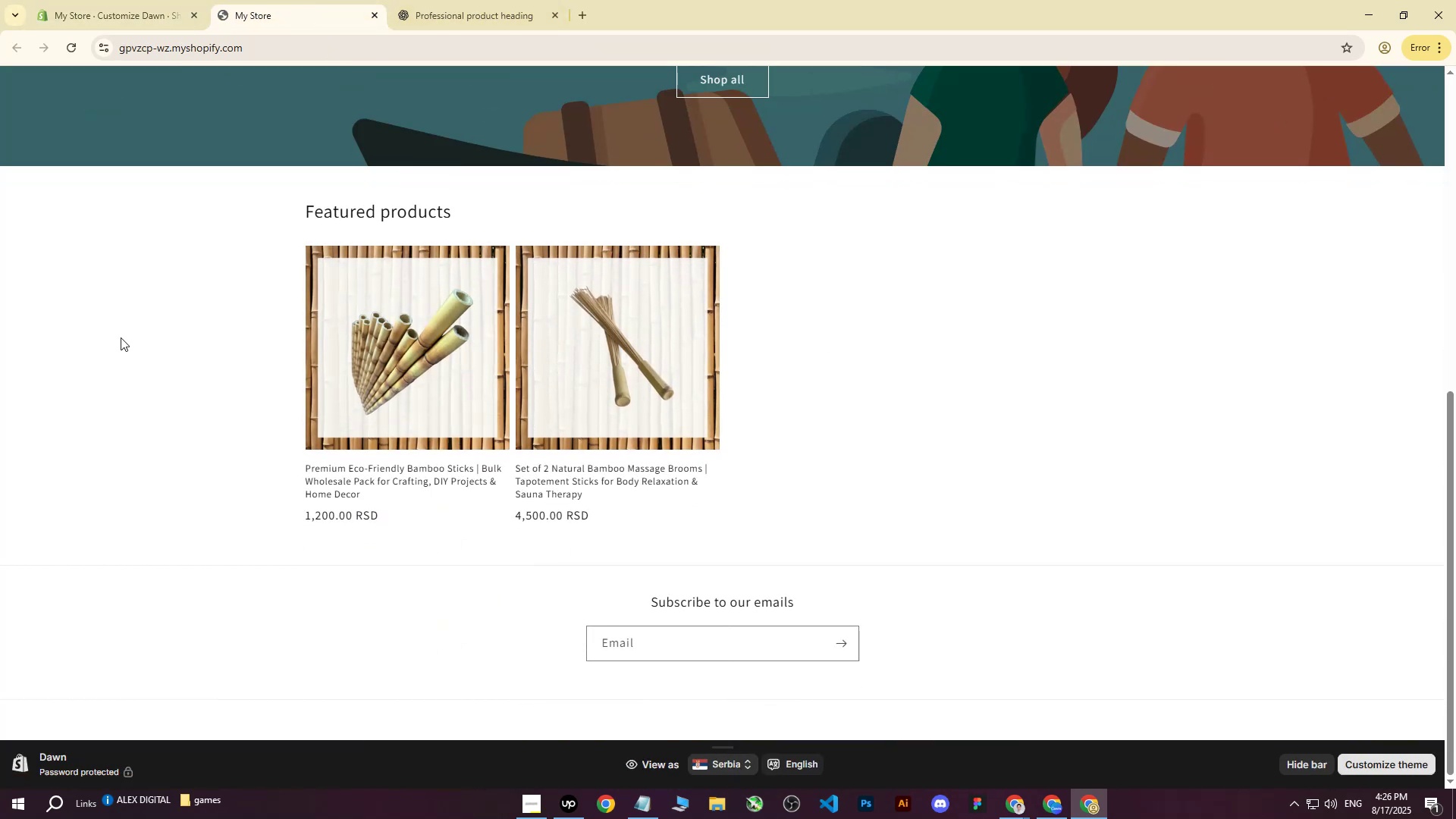 
scroll: coordinate [105, 347], scroll_direction: up, amount: 1.0
 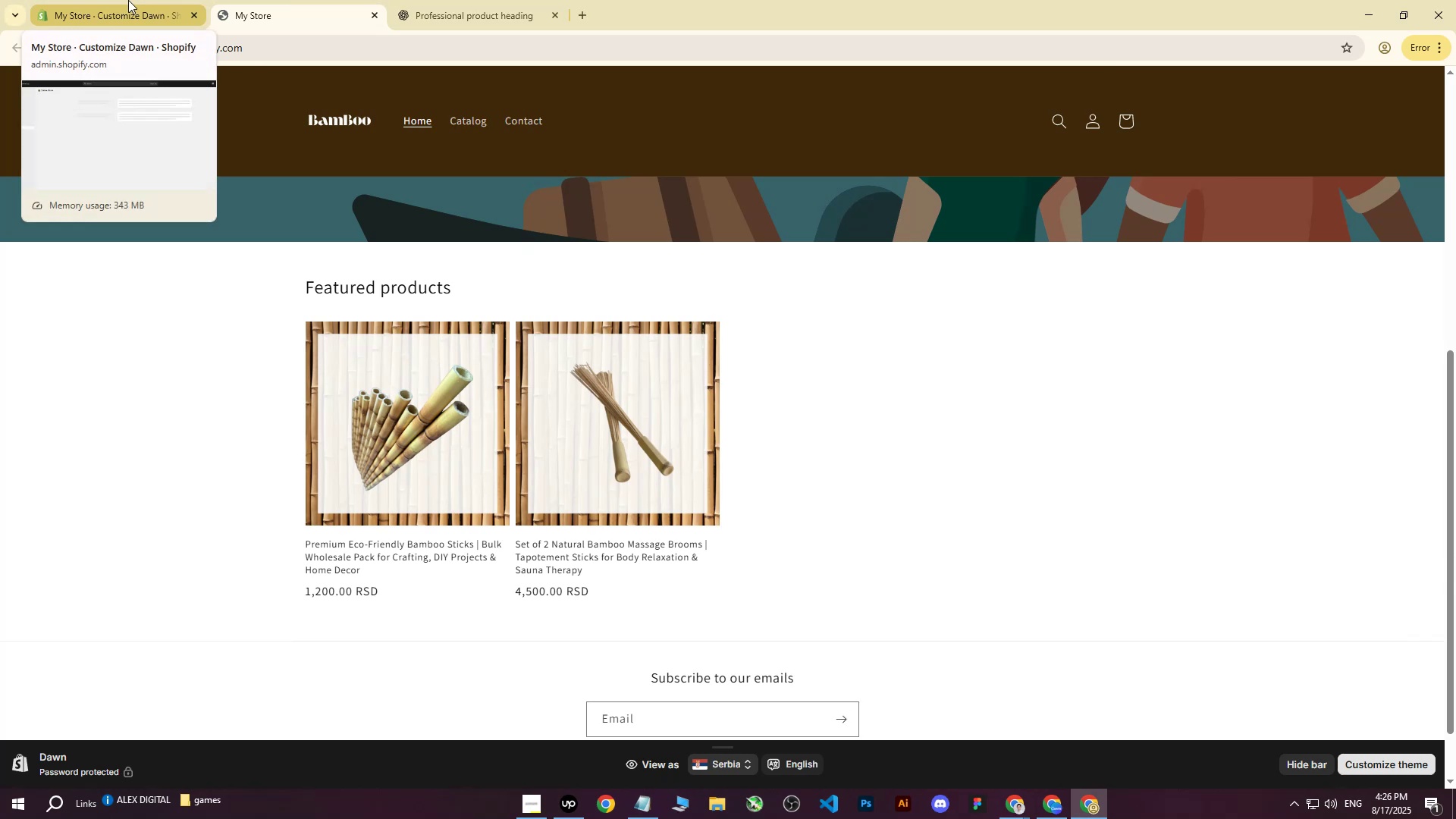 
left_click([128, 0])
 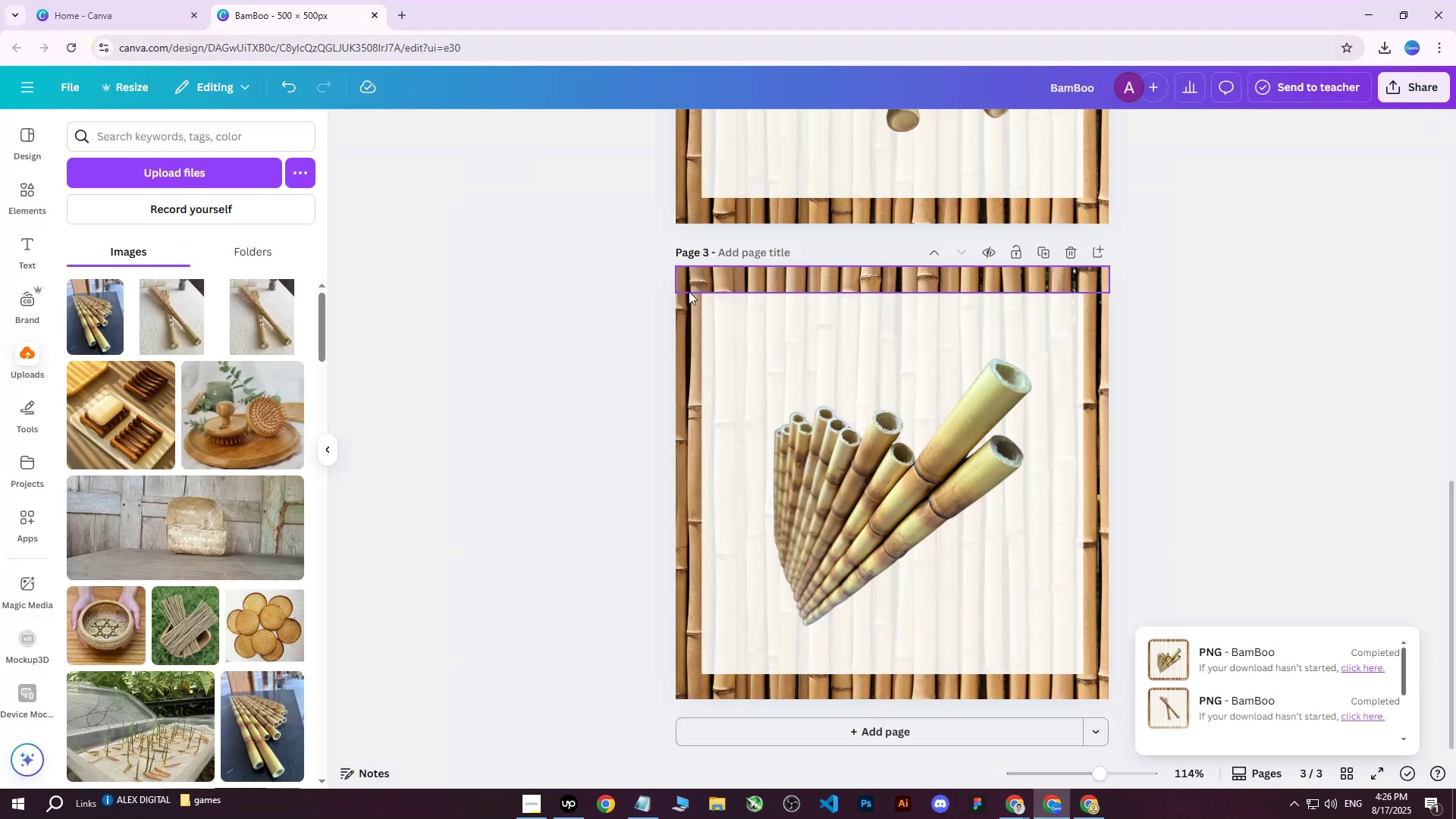 
left_click([709, 280])
 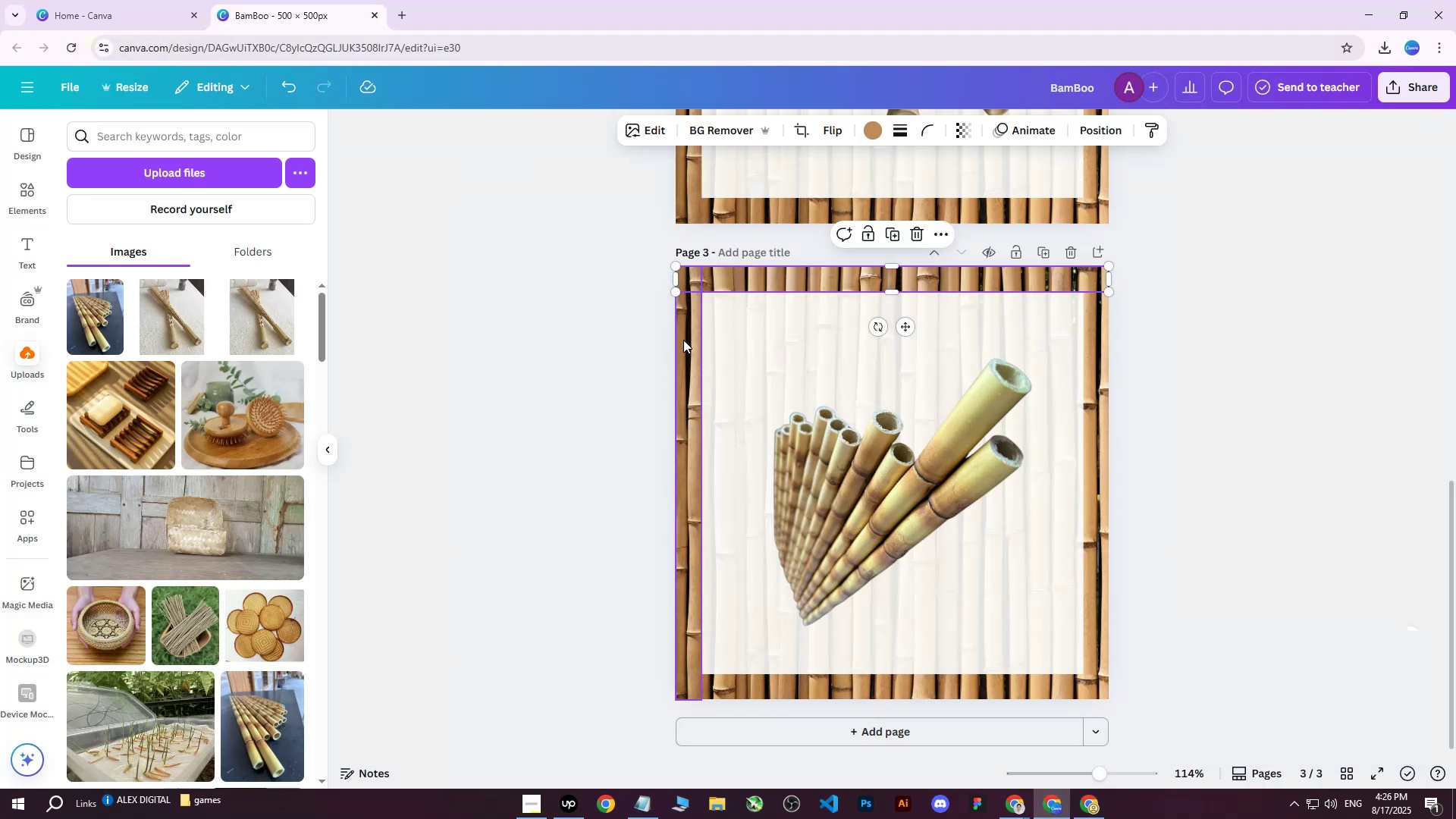 
left_click([685, 343])
 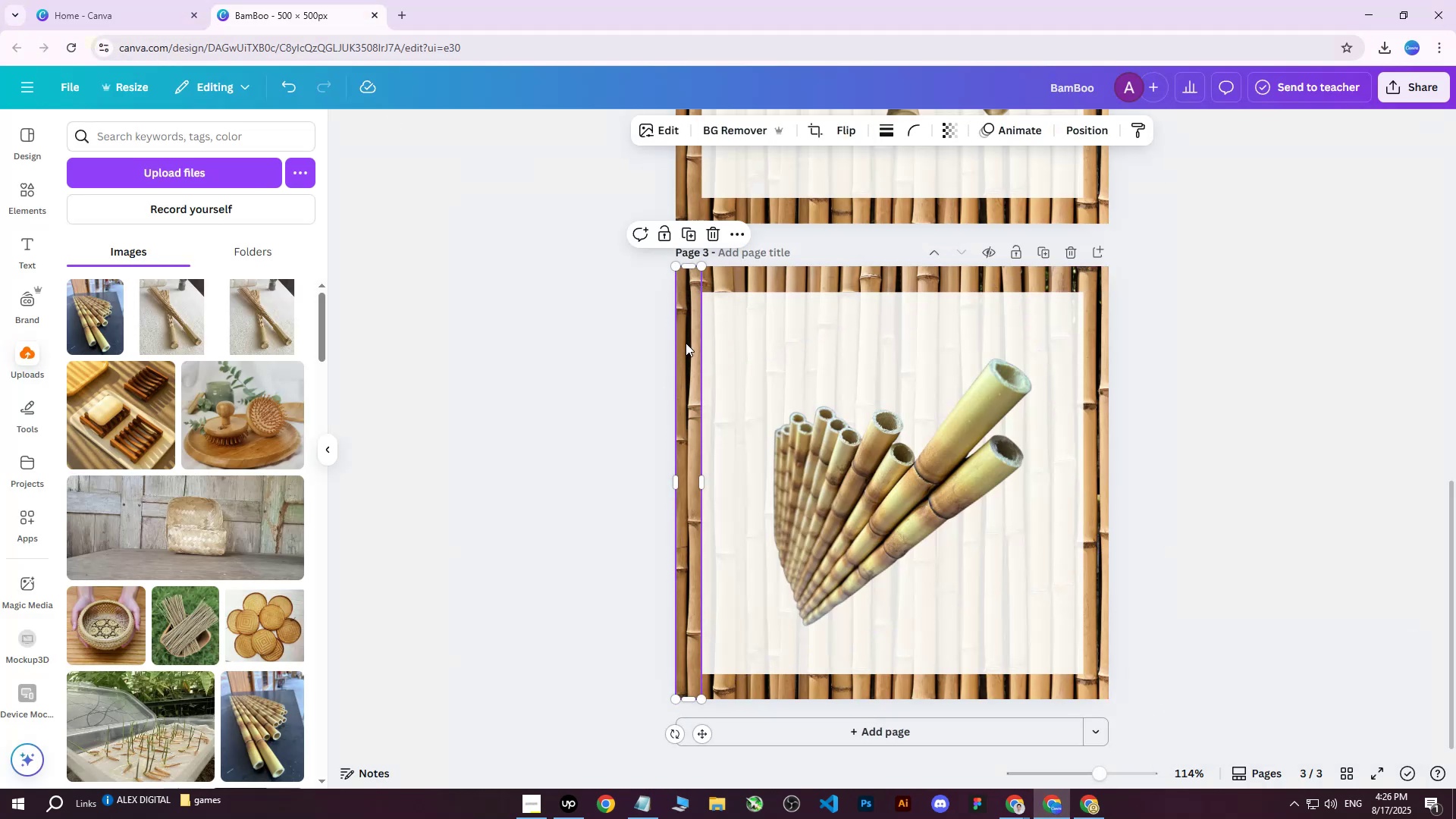 
hold_key(key=ShiftLeft, duration=1.5)
left_click([1103, 405])
 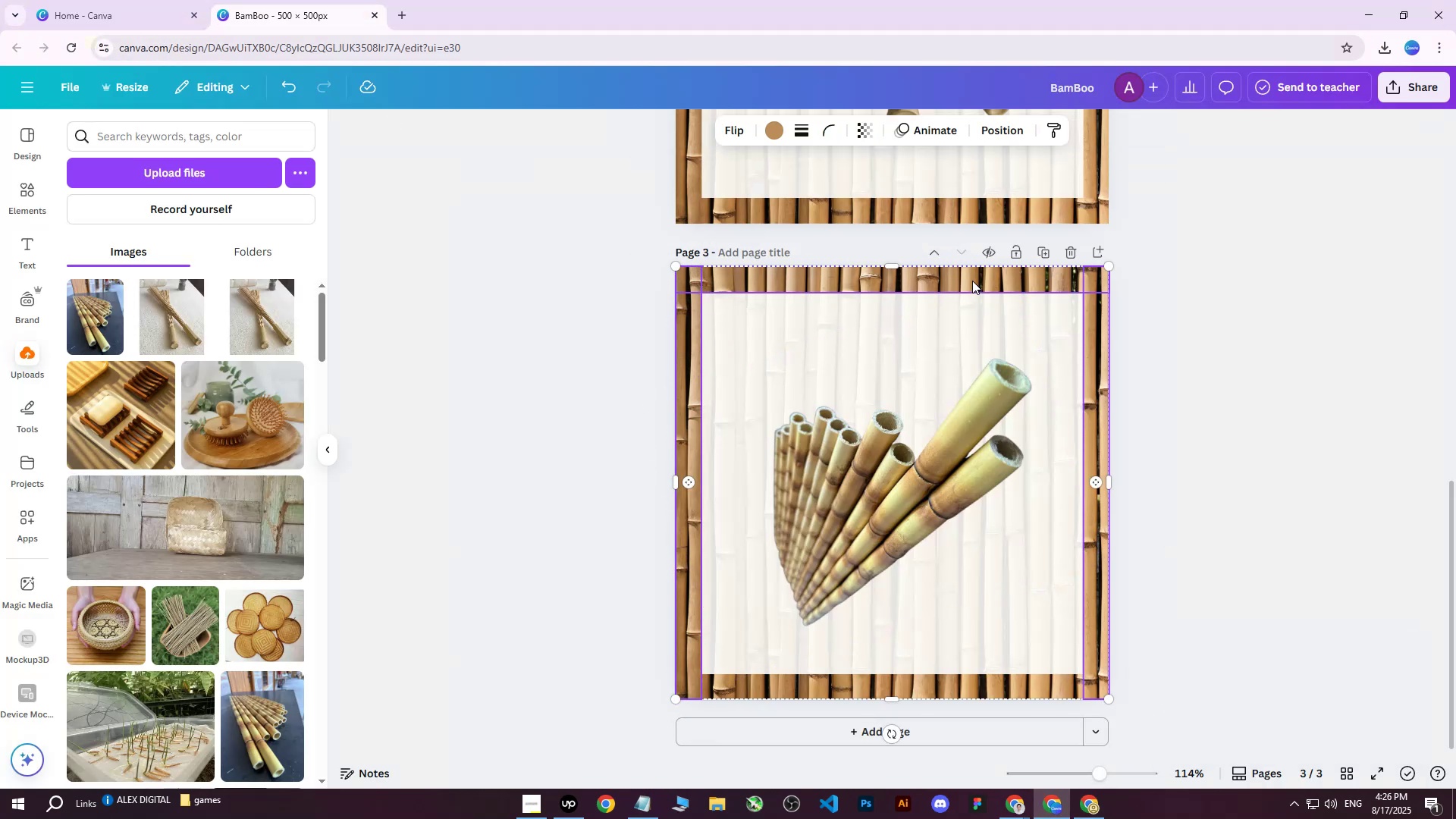 
left_click([972, 281])
 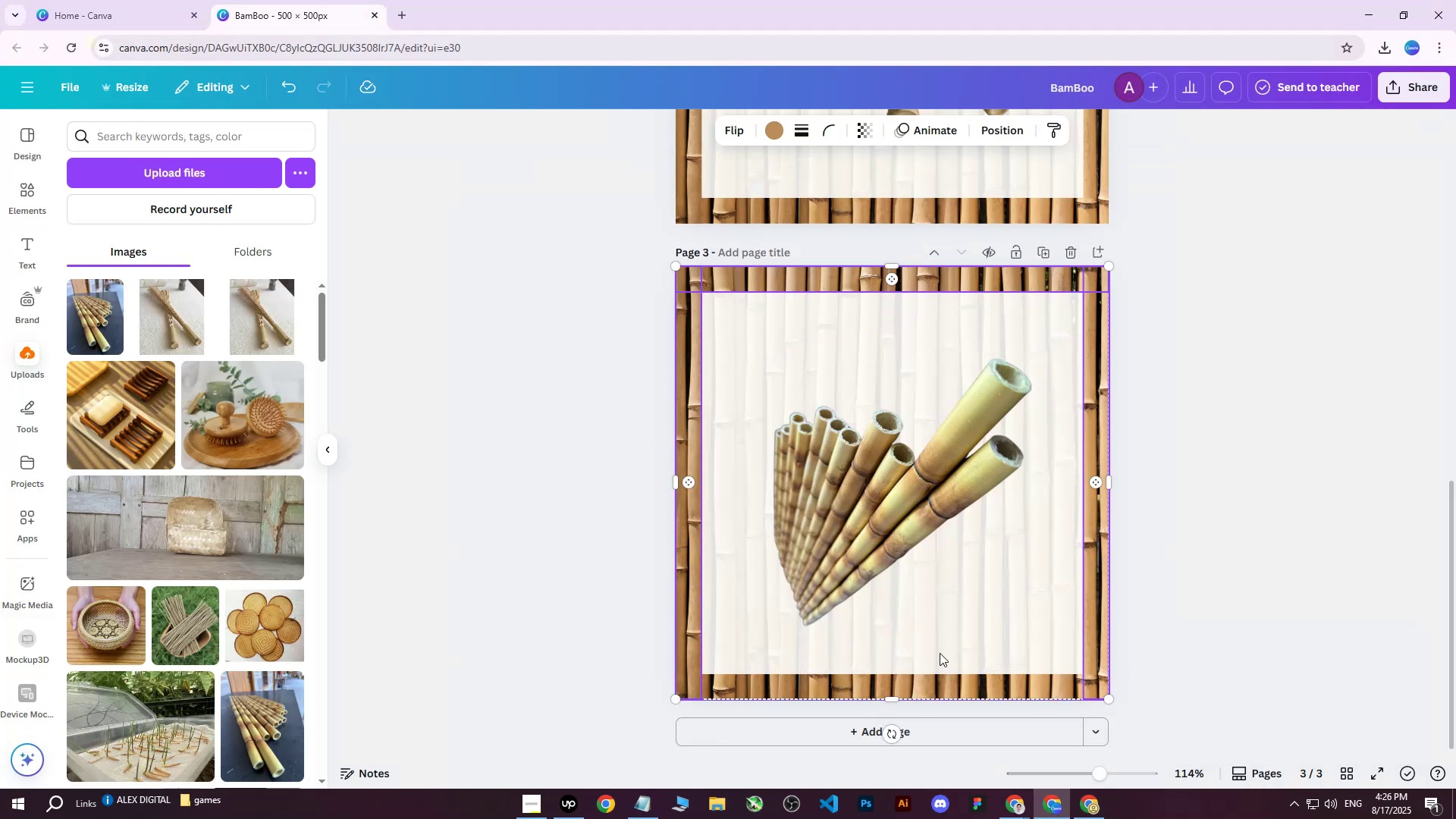 
hold_key(key=ShiftLeft, duration=0.36)
left_click([929, 685])
 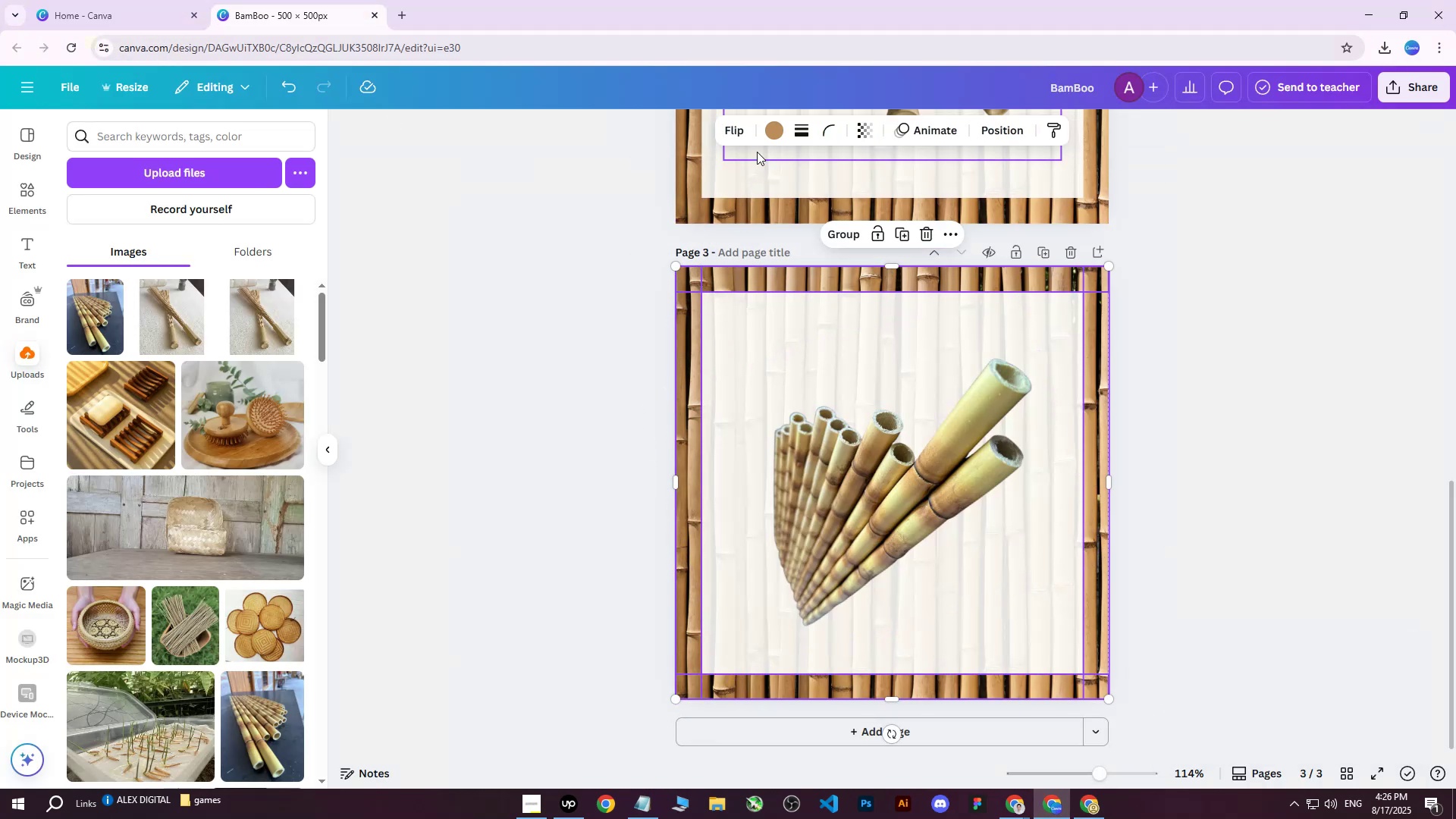 
left_click([772, 131])
 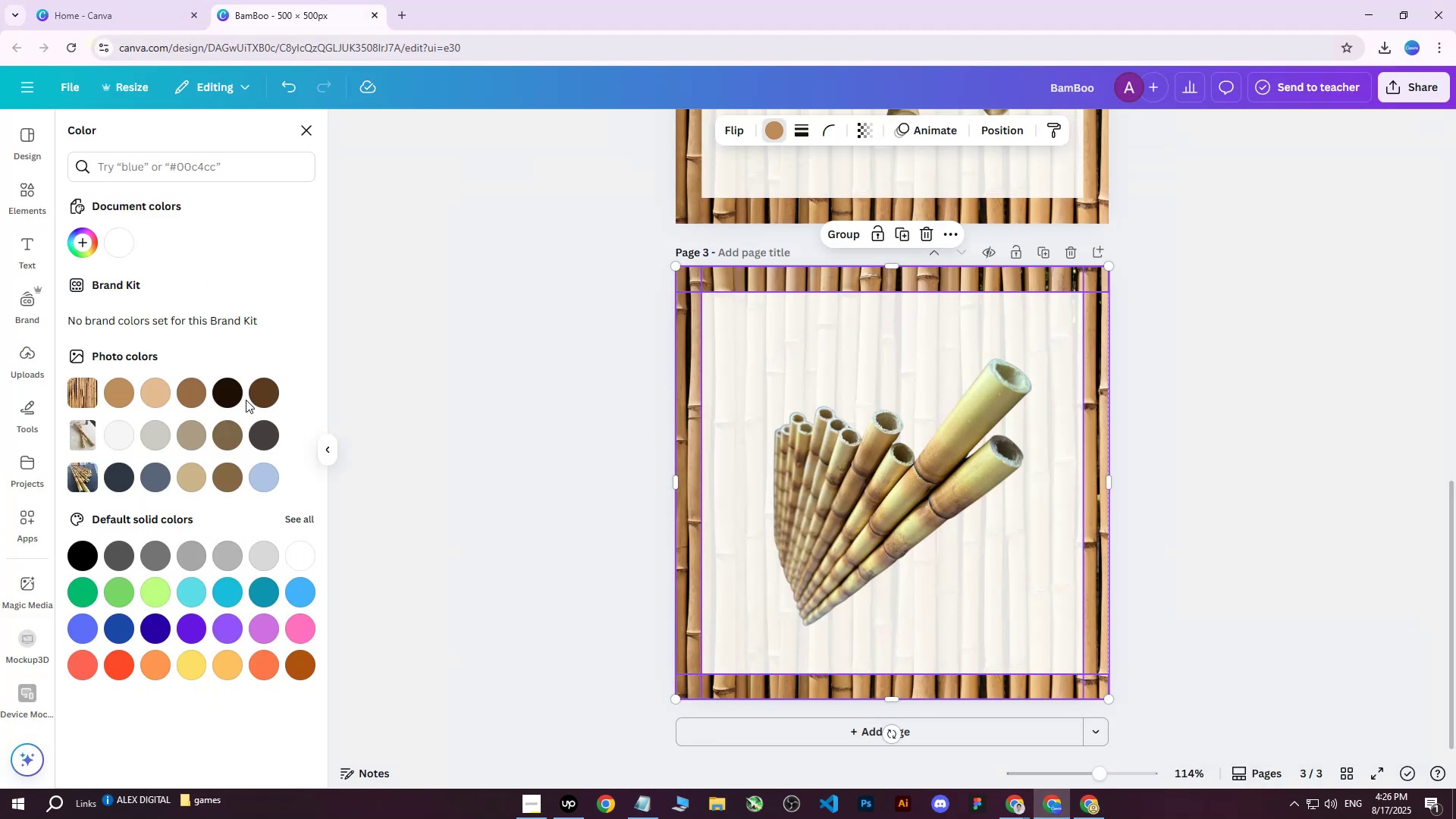 
left_click([262, 395])
 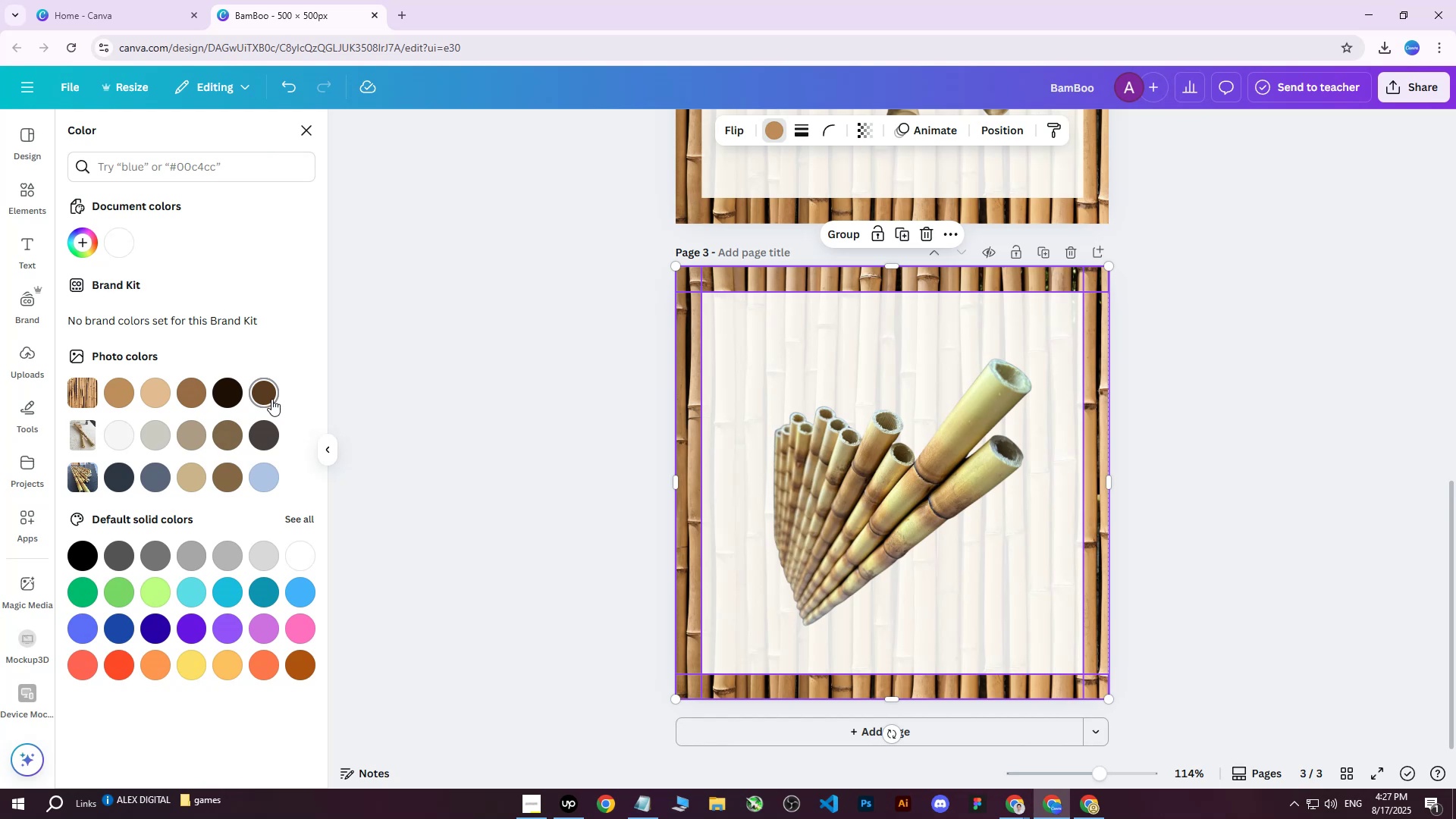 
left_click([267, 437])
 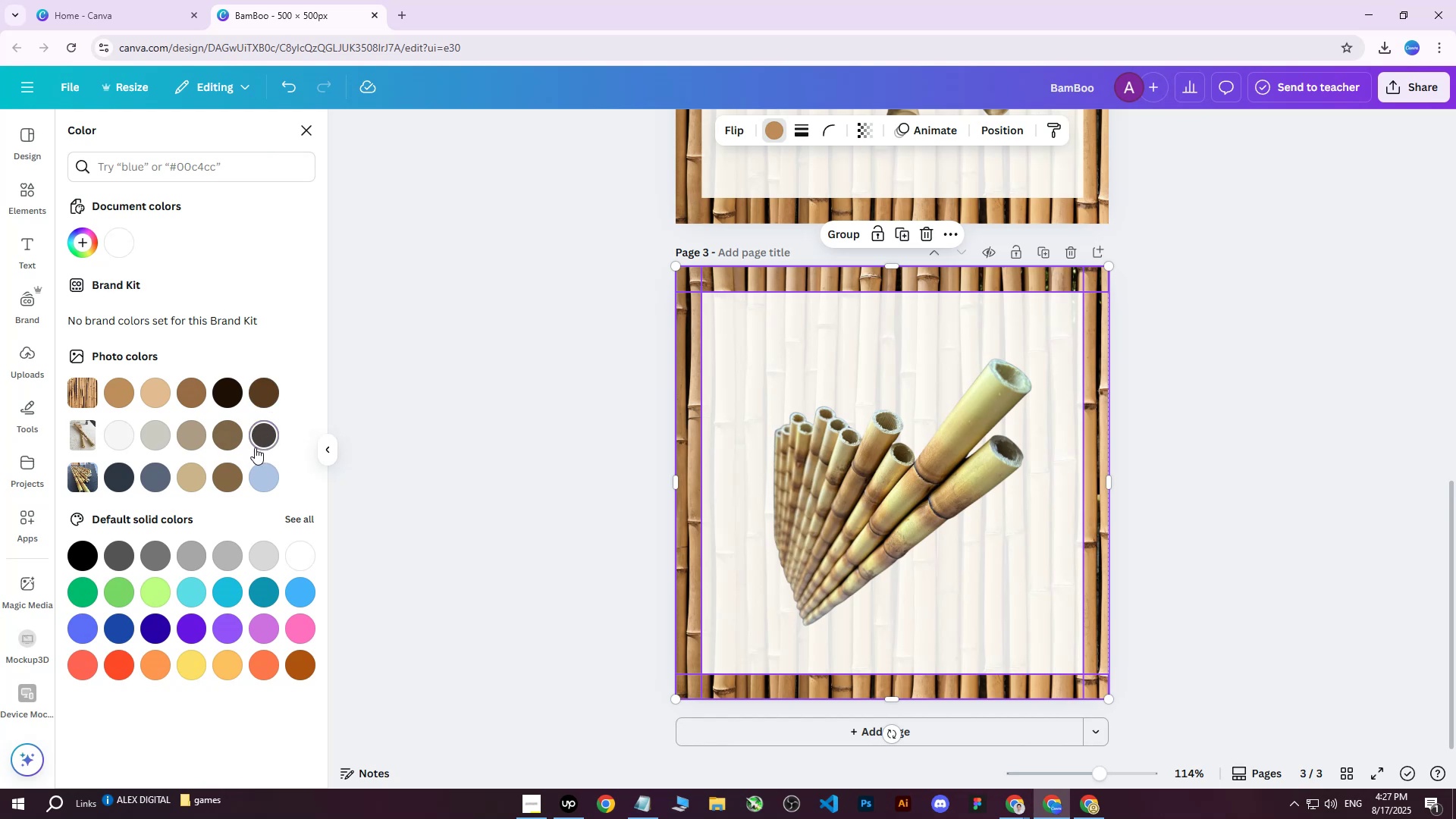 
left_click([233, 443])
 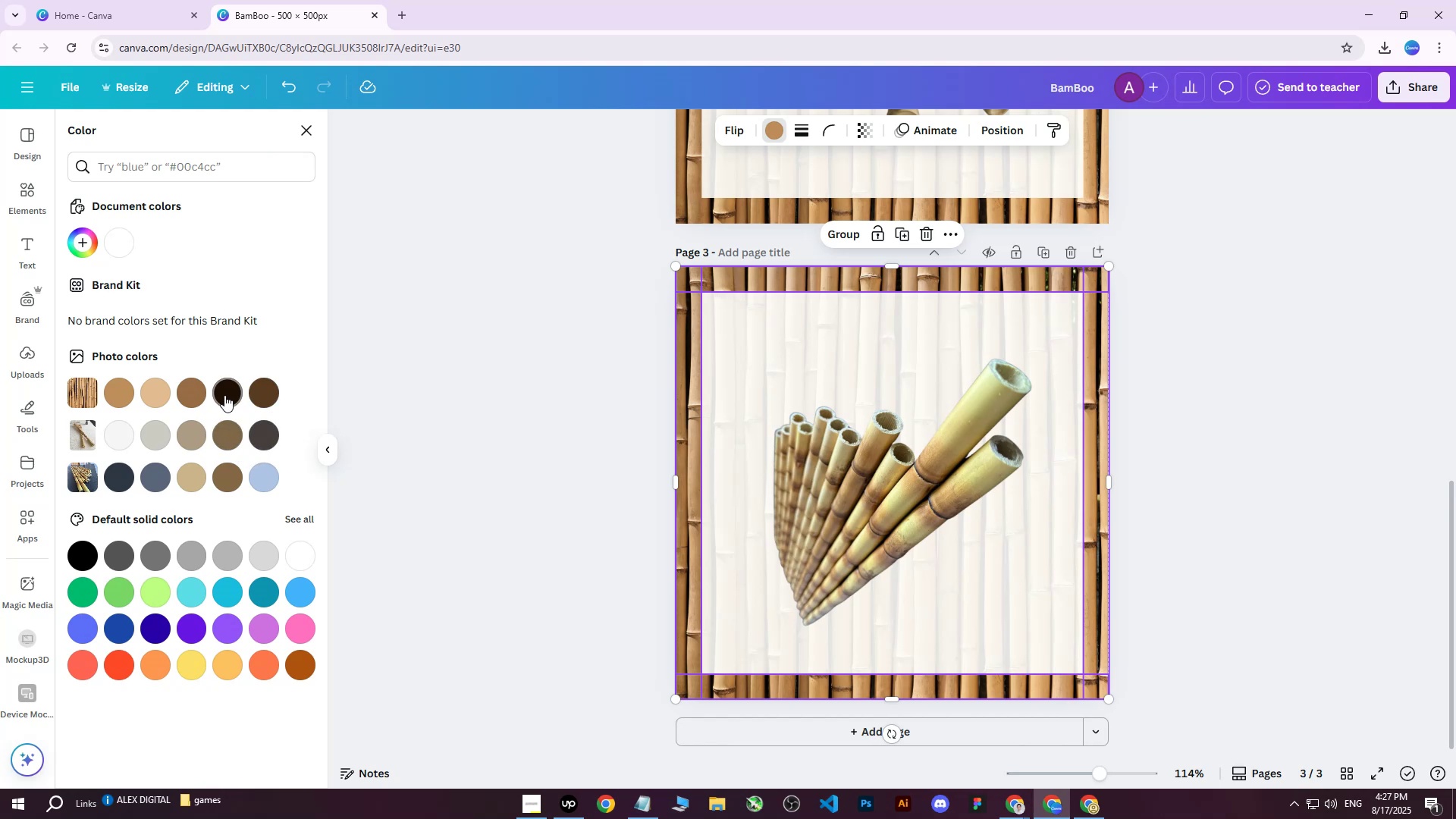 
left_click([224, 392])
 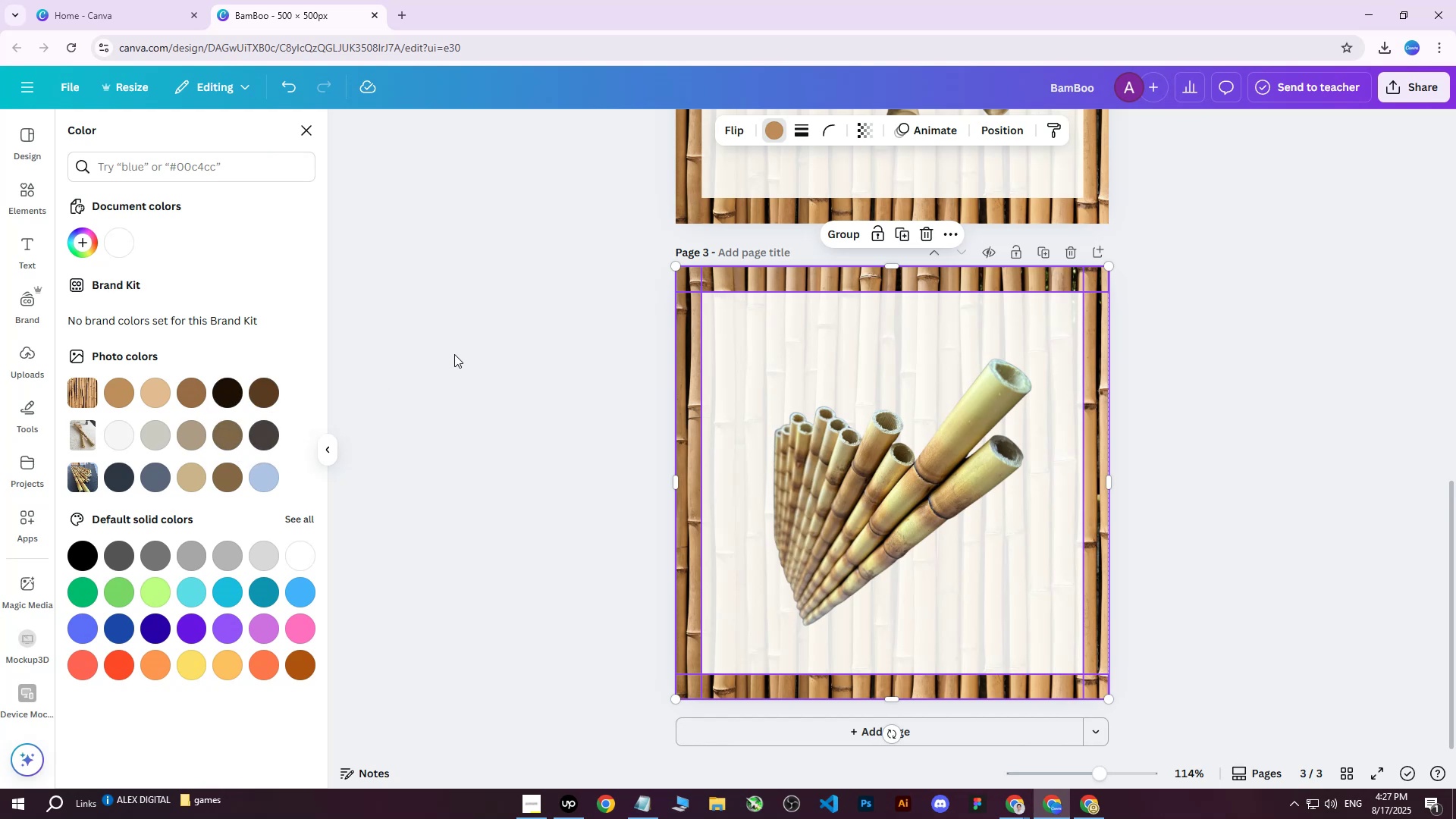 
double_click([472, 353])
 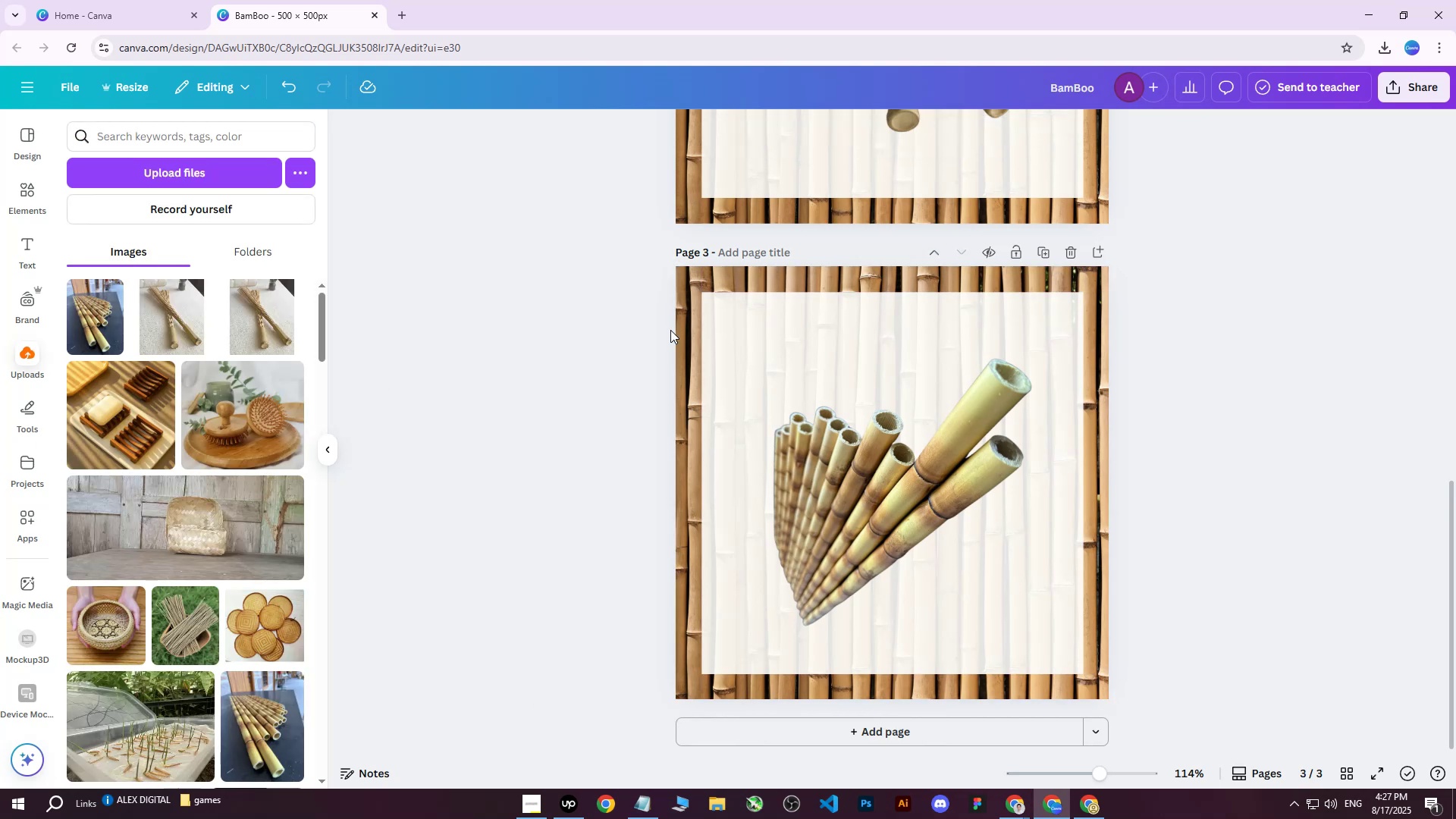 
left_click([679, 330])
 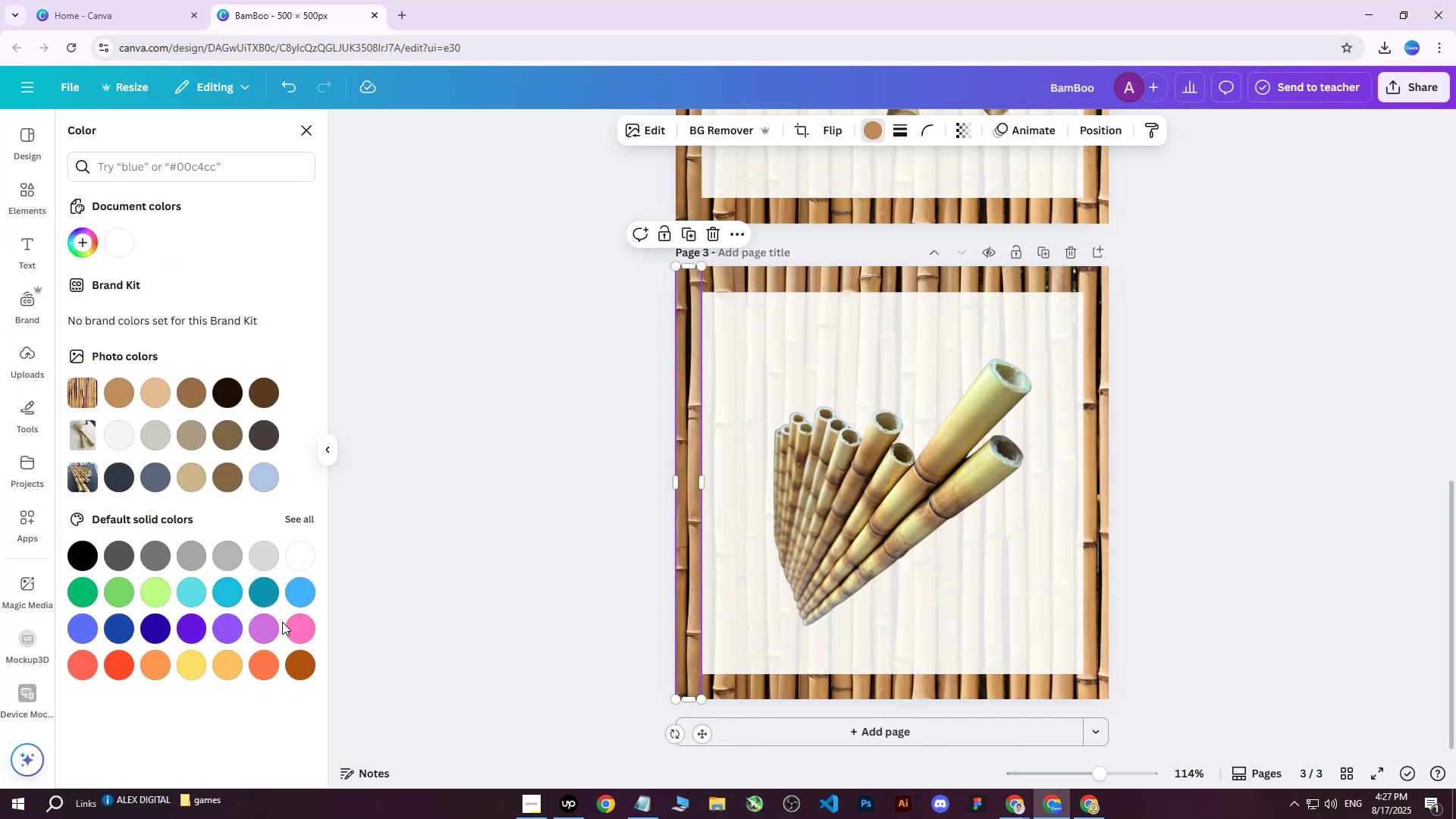 
left_click([302, 629])
 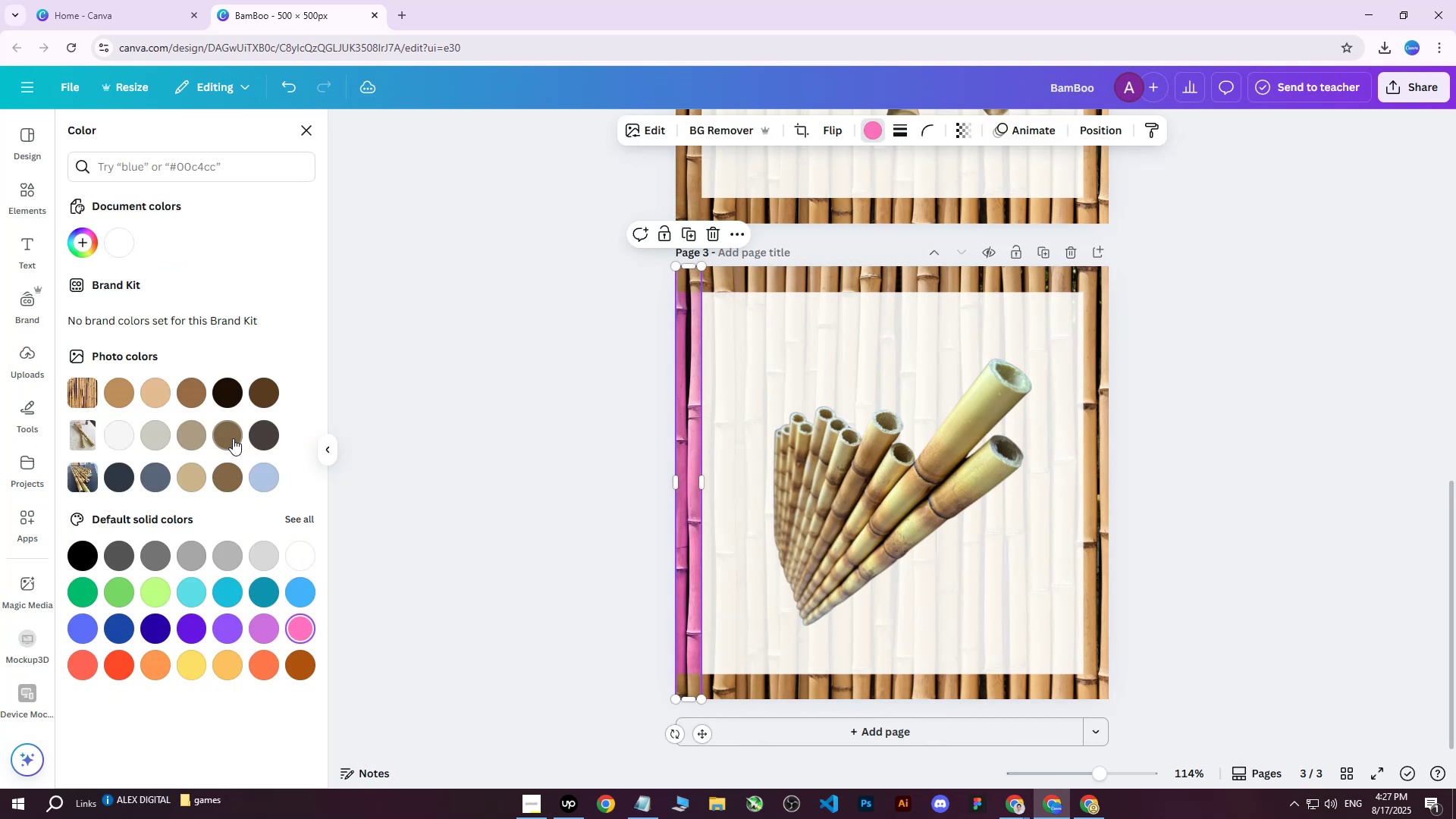 
double_click([232, 482])
 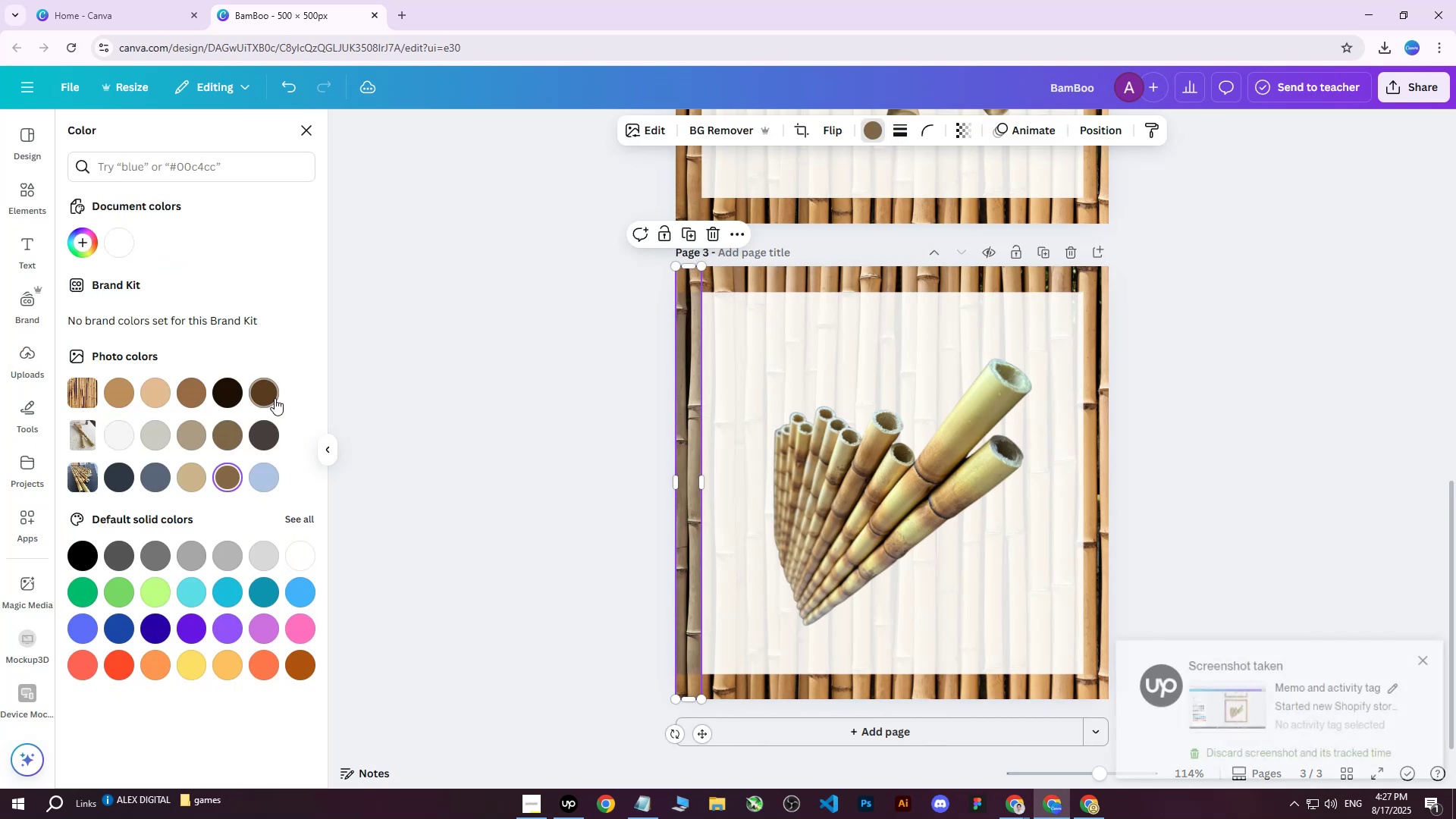 
left_click([272, 396])
 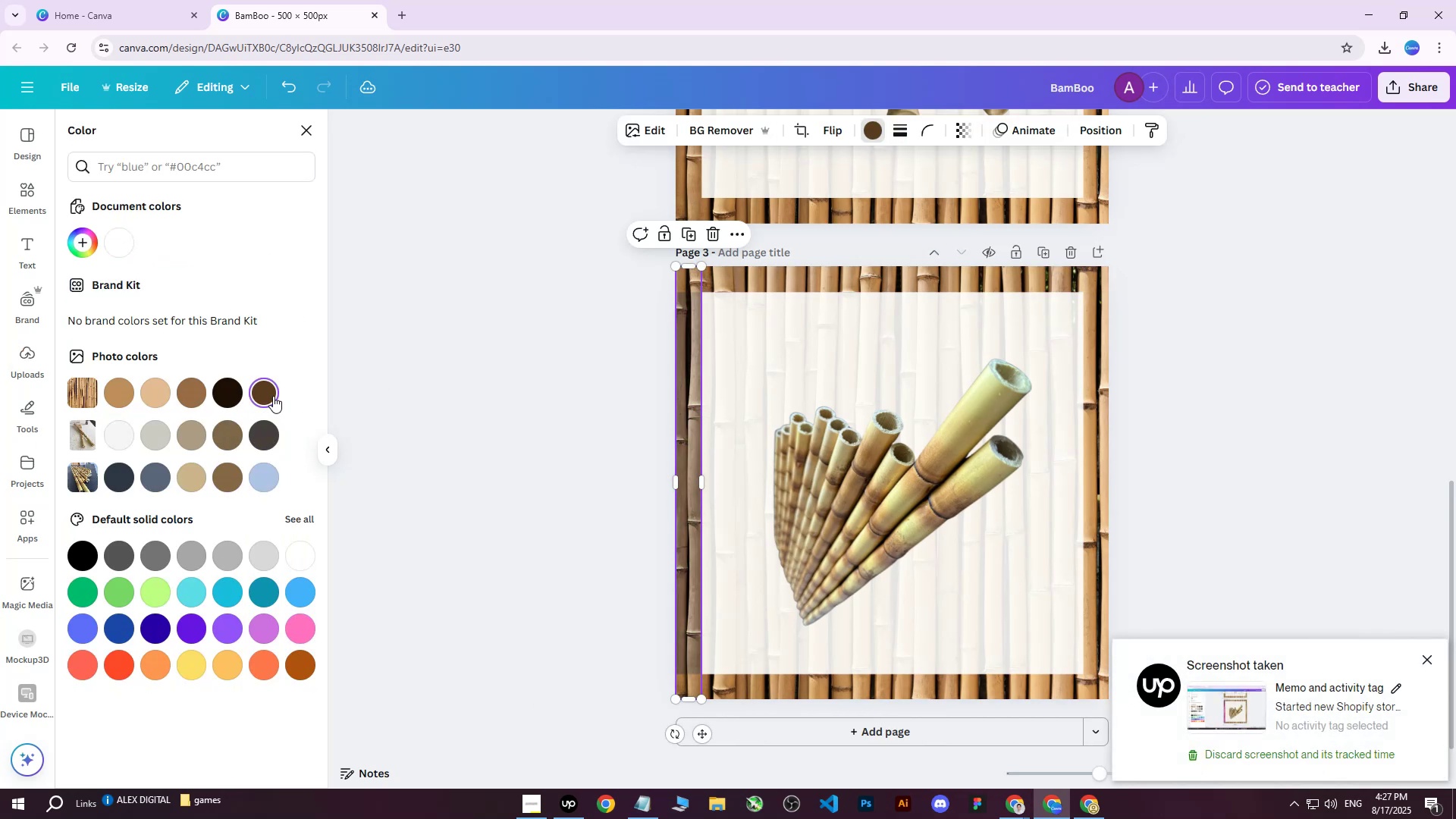 
double_click([265, 397])
 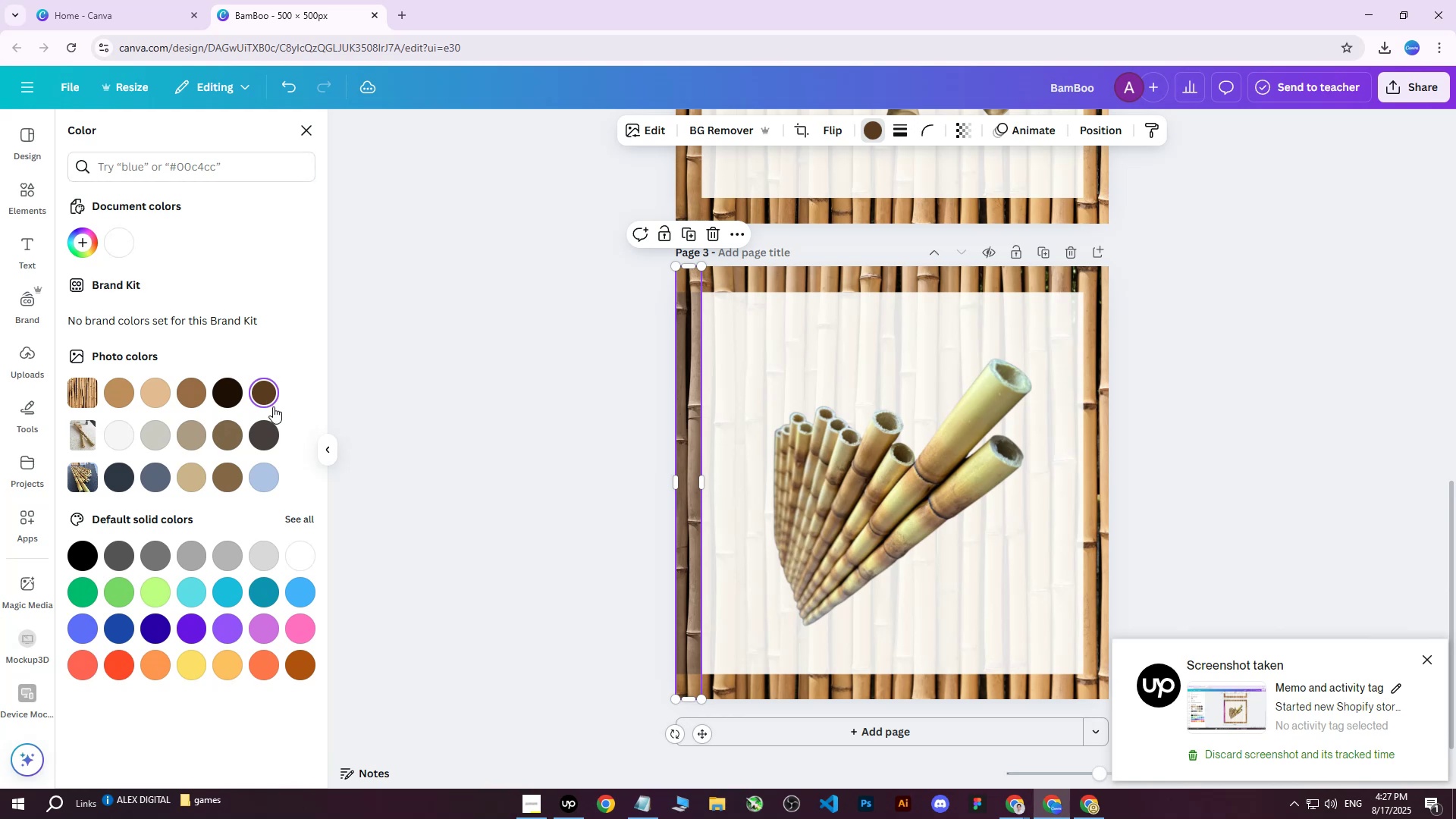 
double_click([264, 392])
 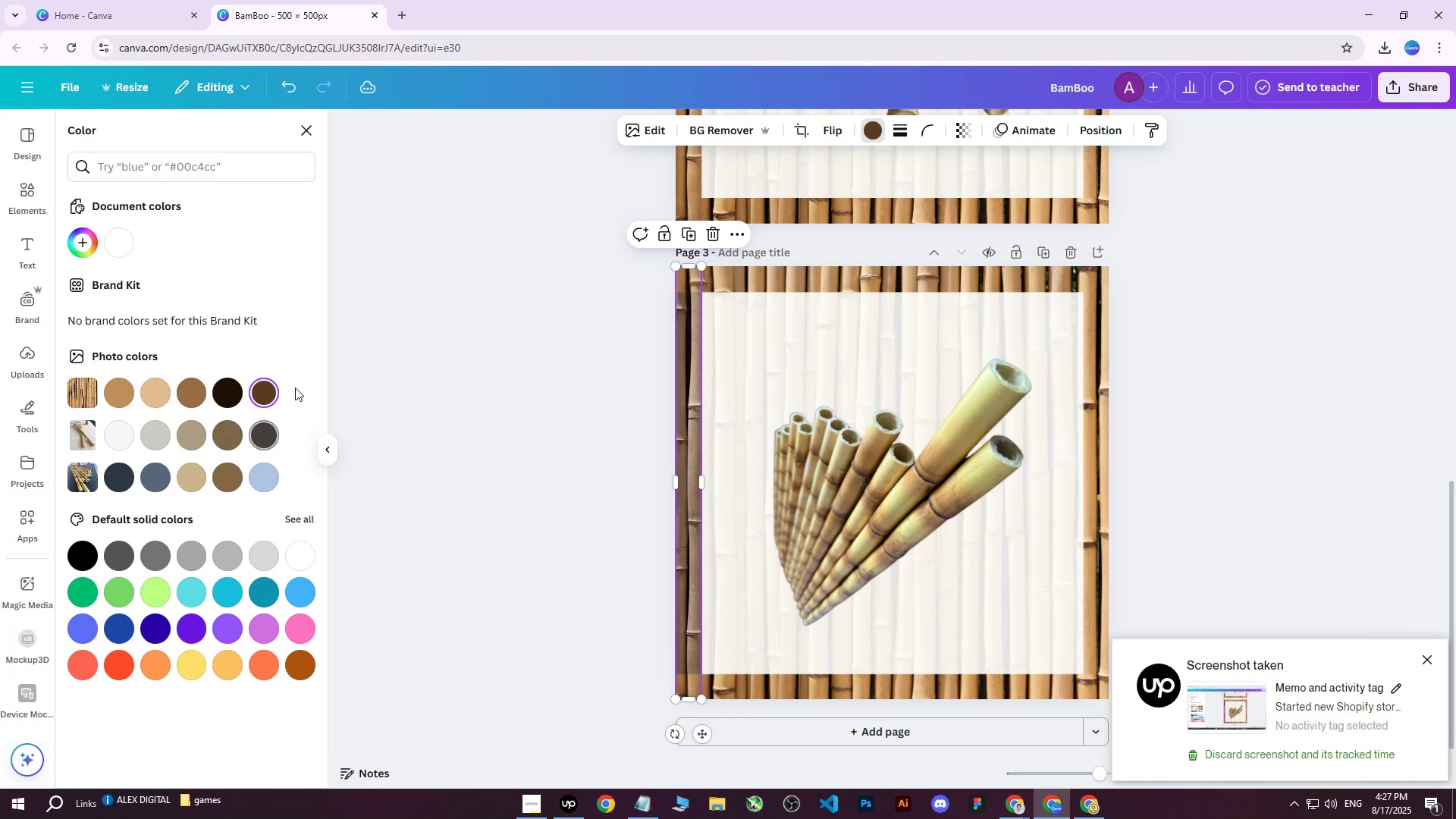 
left_click([378, 294])
 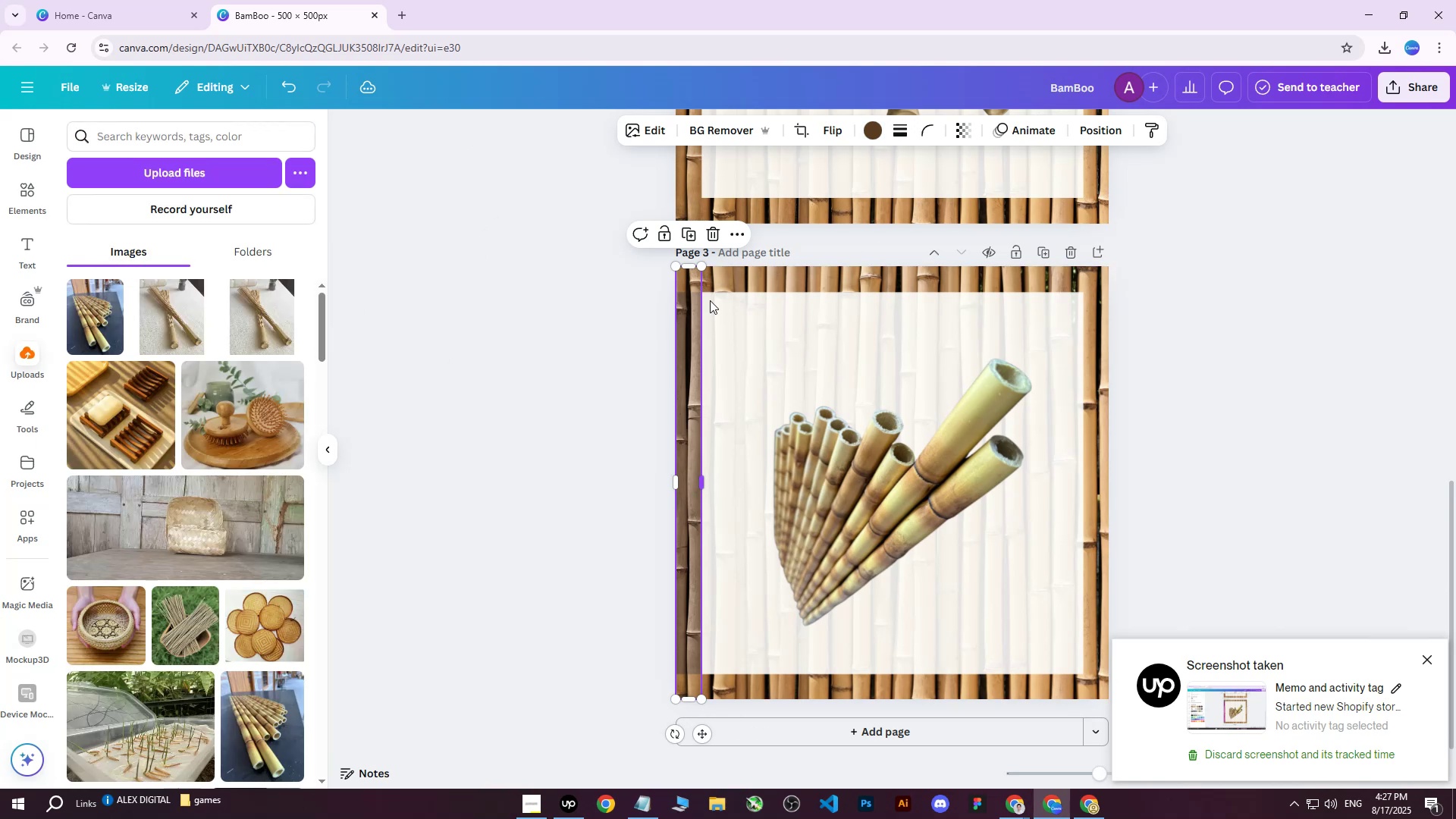 
double_click([751, 285])
 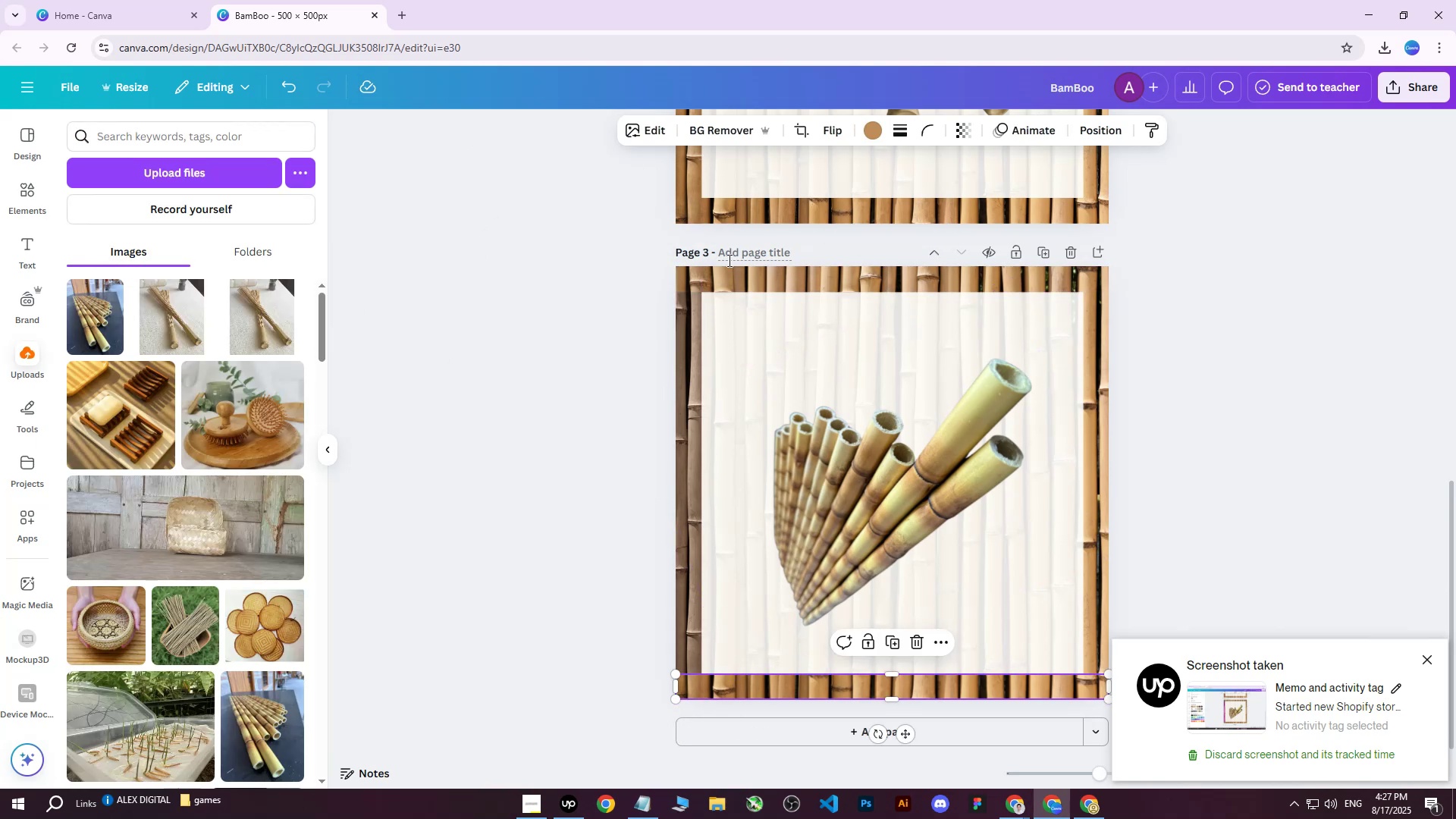 
left_click([677, 359])
 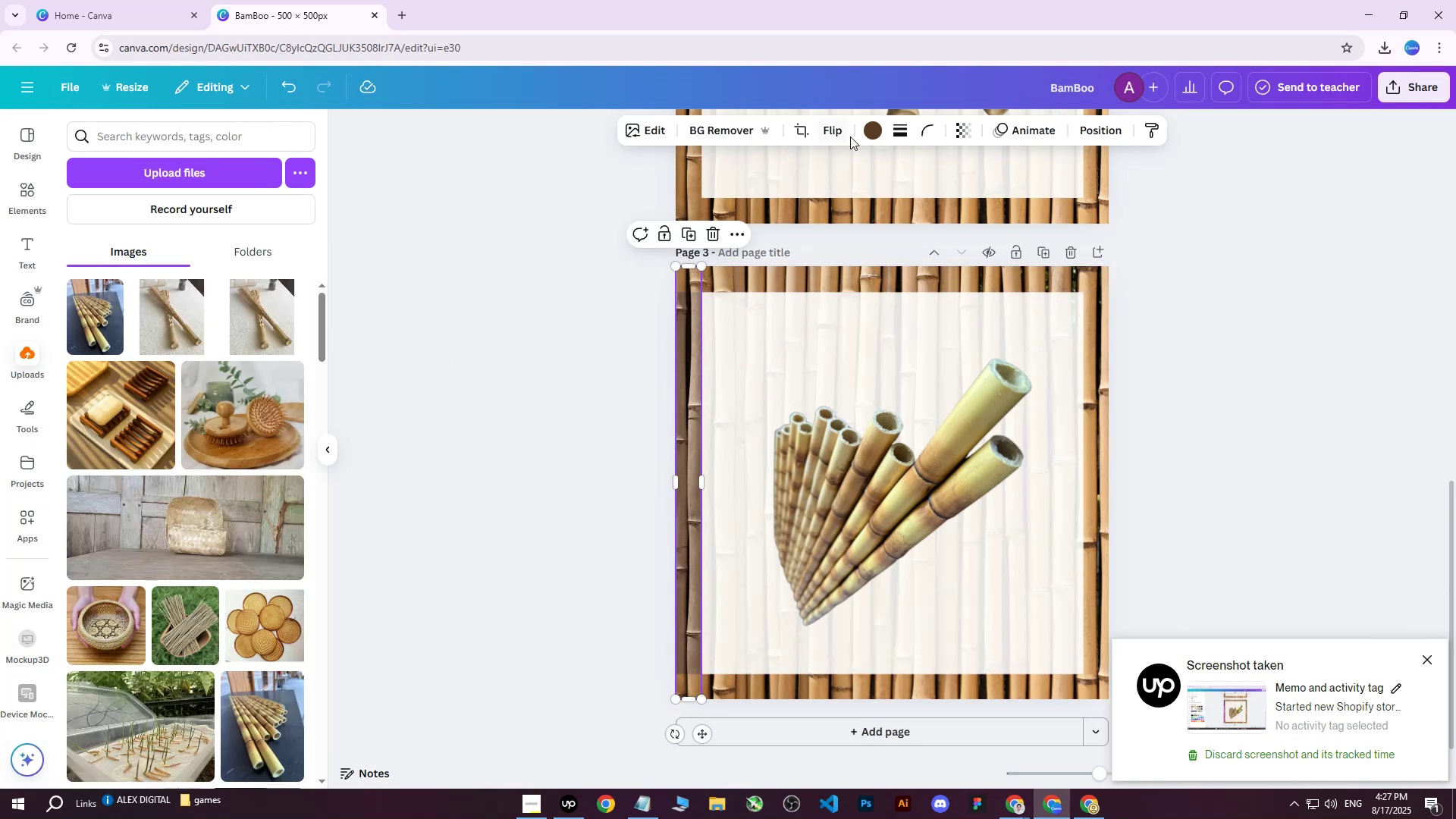 
left_click([868, 132])
 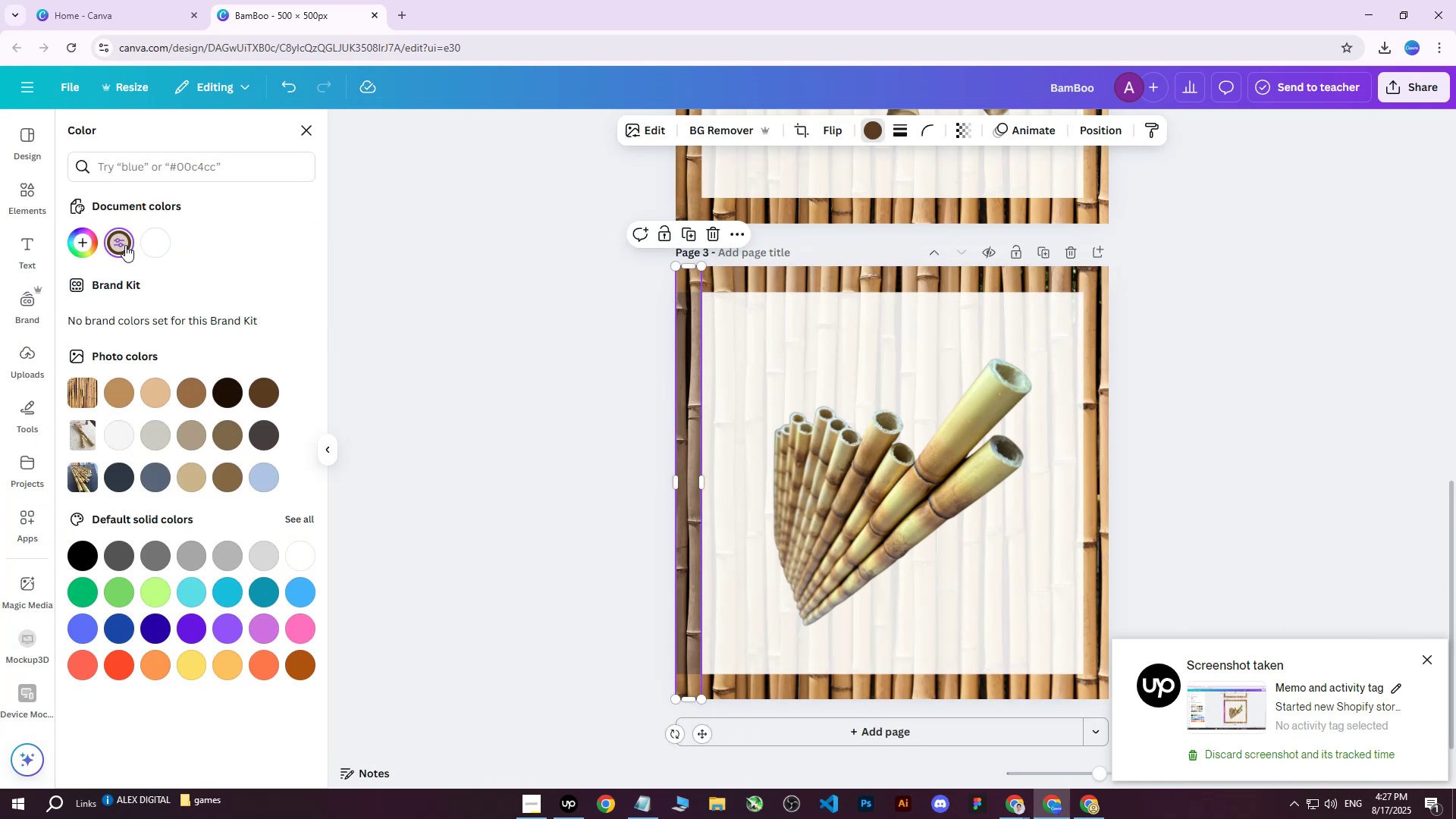 
double_click([125, 245])
 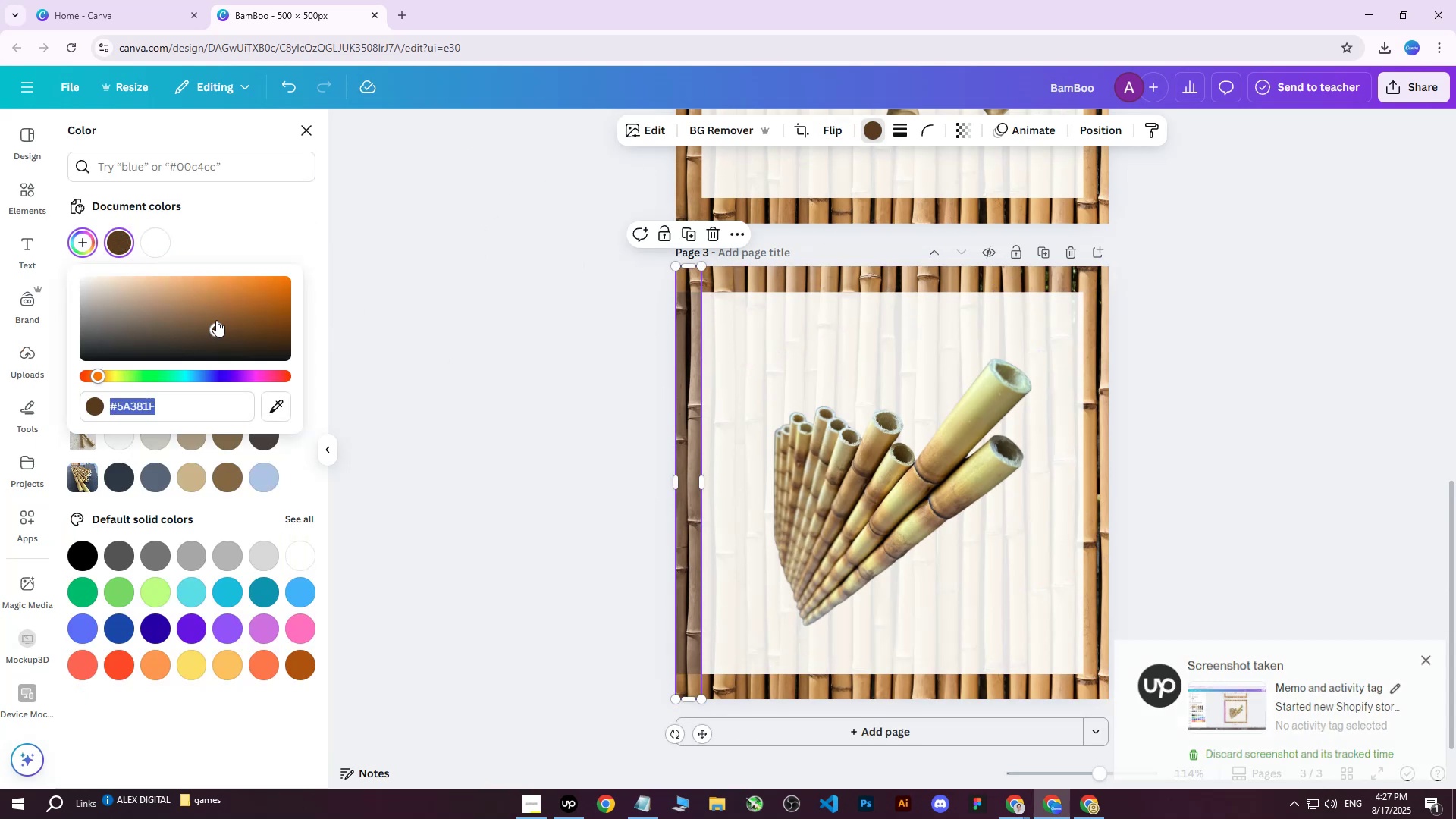 
left_click_drag(start_coordinate=[225, 330], to_coordinate=[284, 344])
 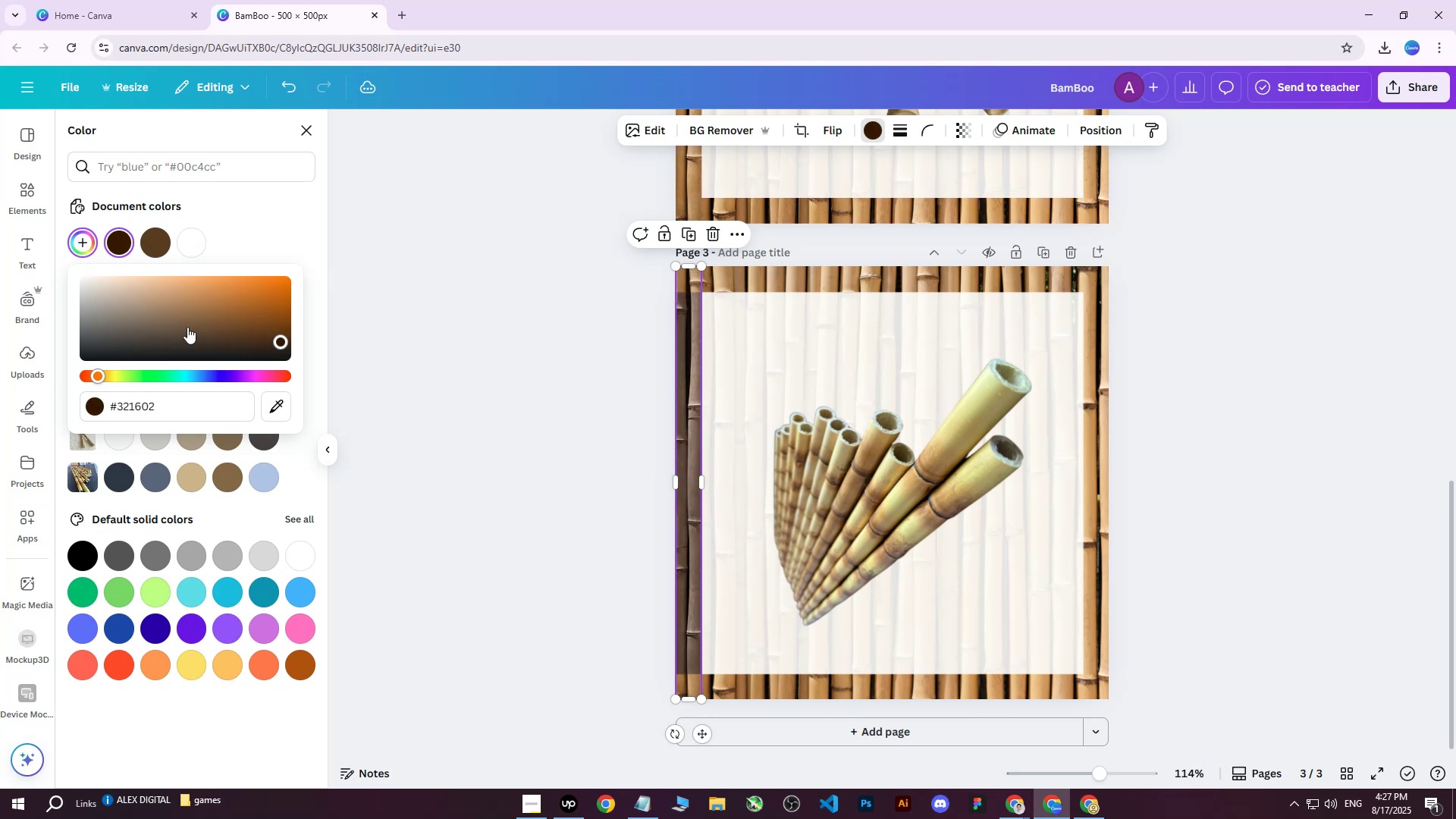 
left_click_drag(start_coordinate=[162, 413], to_coordinate=[76, 421])
 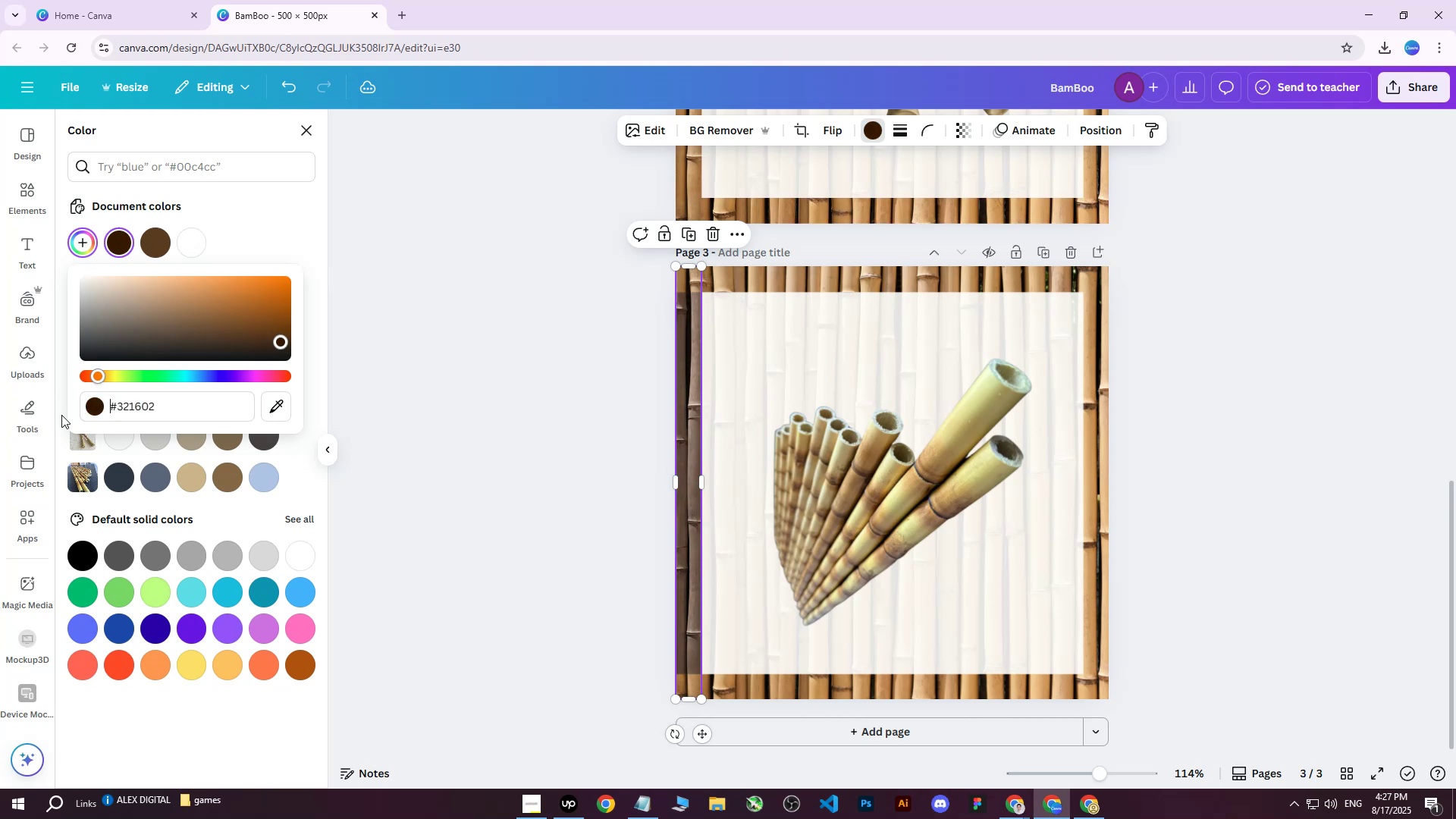 
key(Control+ControlLeft)
 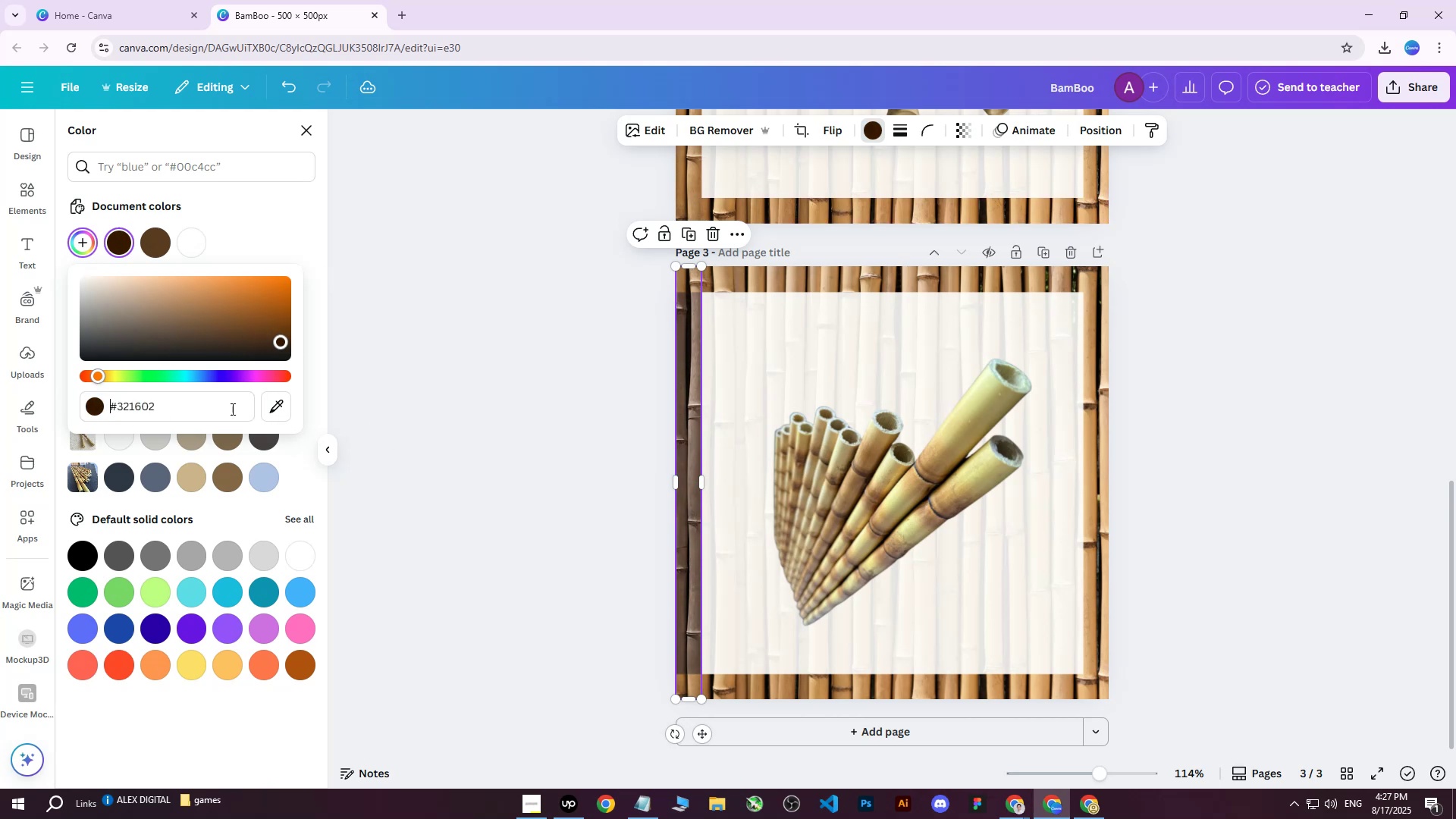 
left_click_drag(start_coordinate=[213, 409], to_coordinate=[69, 406])
 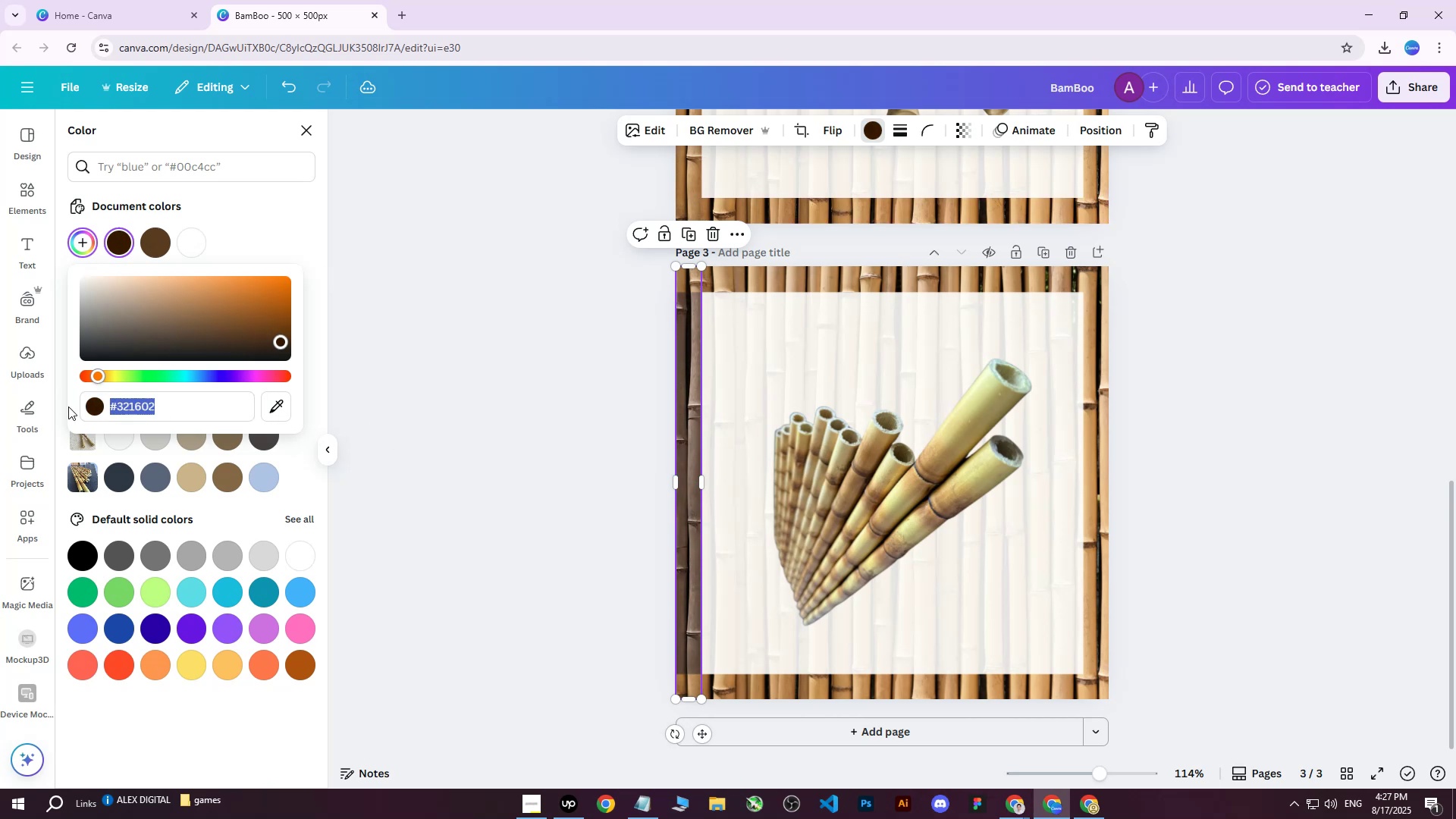 
key(Control+ControlLeft)
 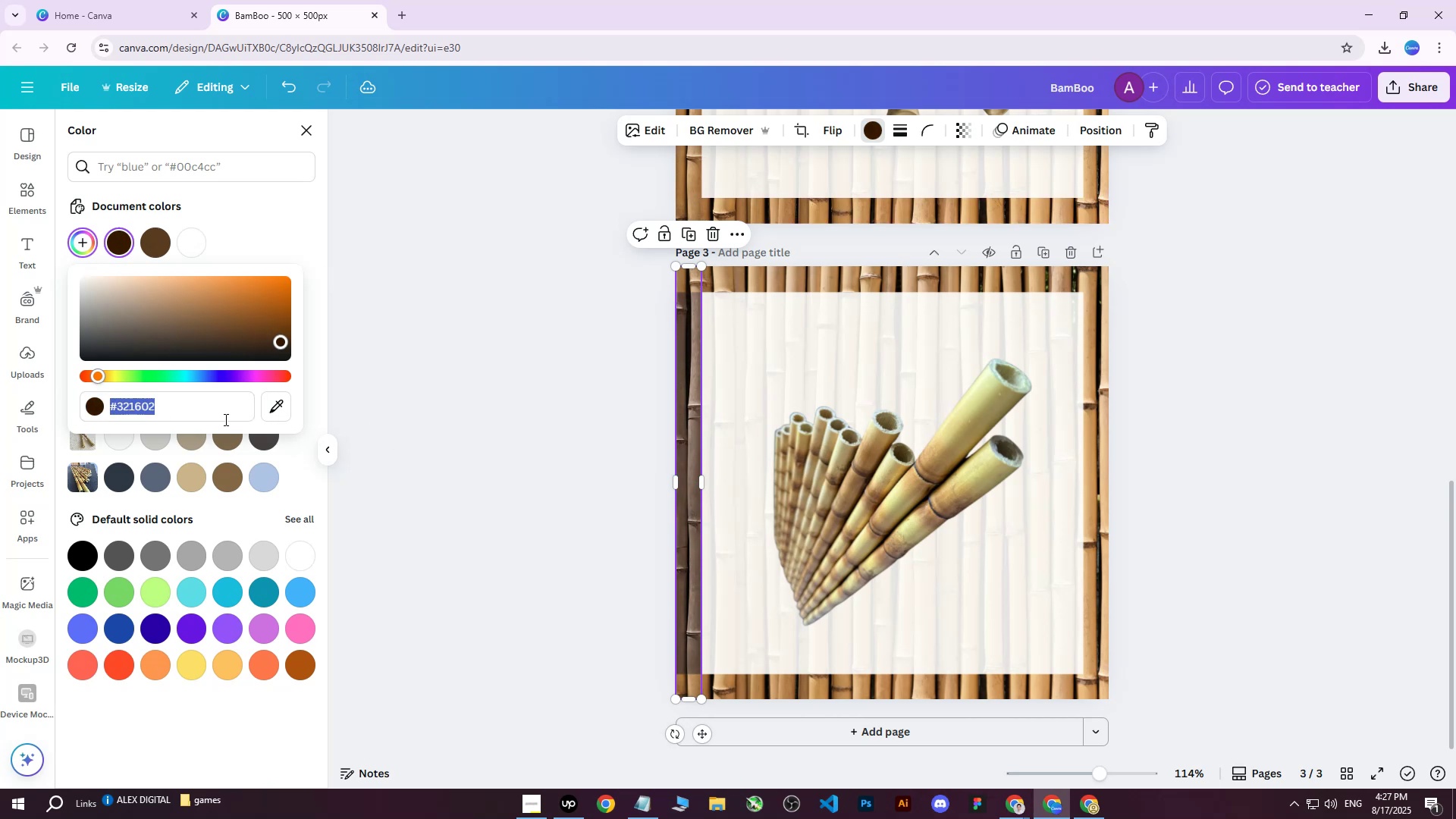 
key(Control+C)
 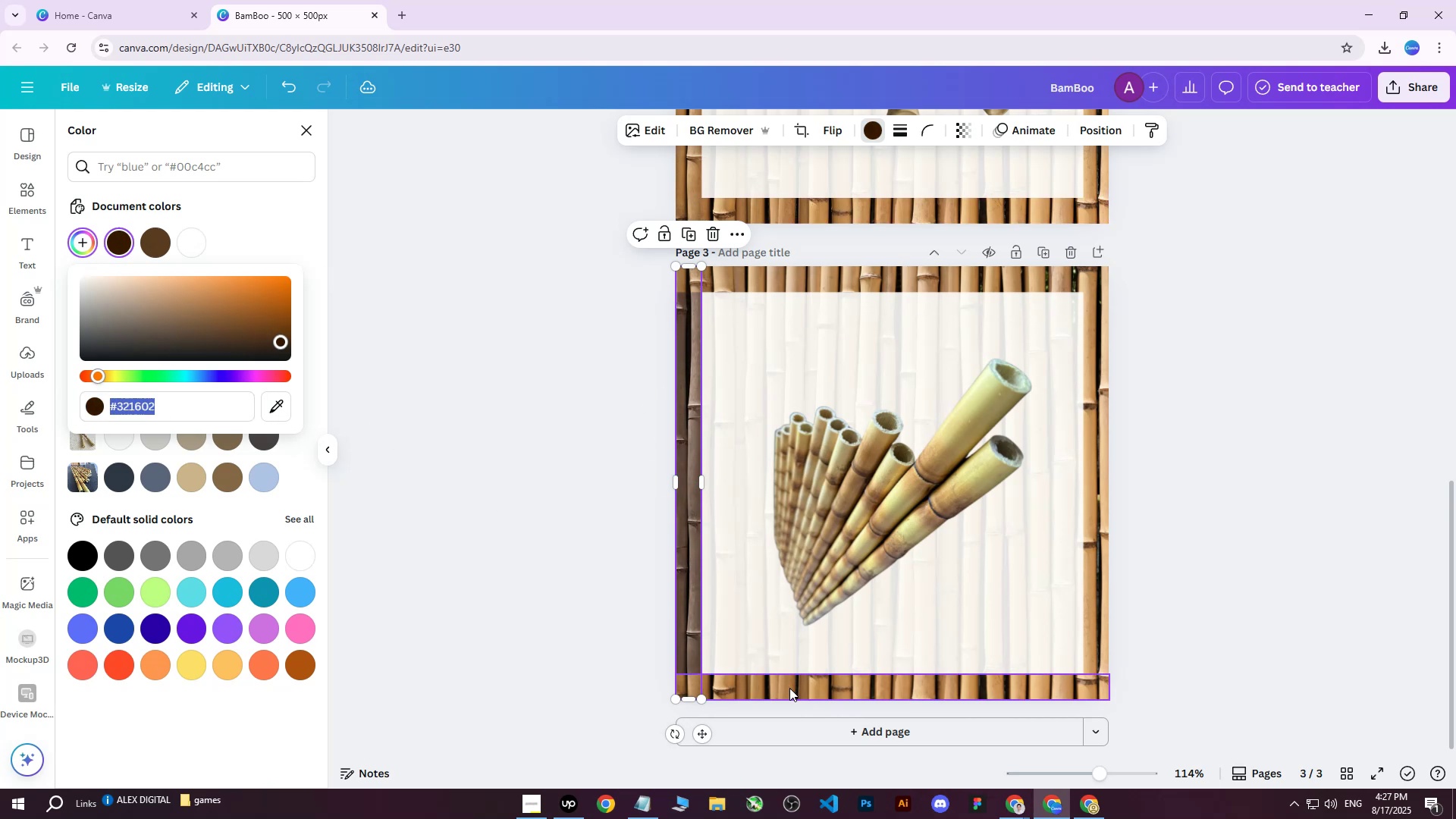 
left_click([796, 691])
 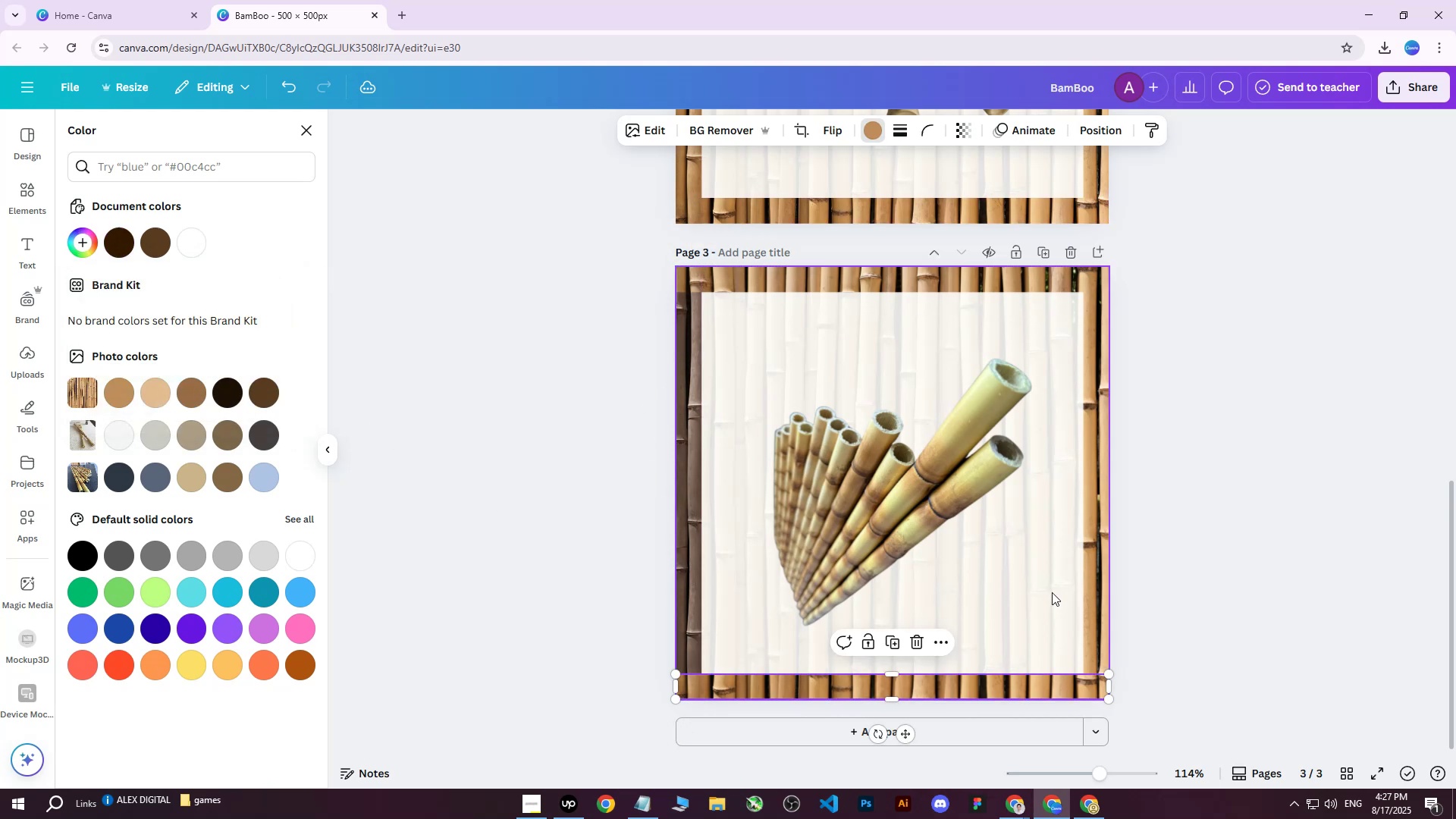 
hold_key(key=ShiftLeft, duration=1.31)
left_click([1101, 485])
 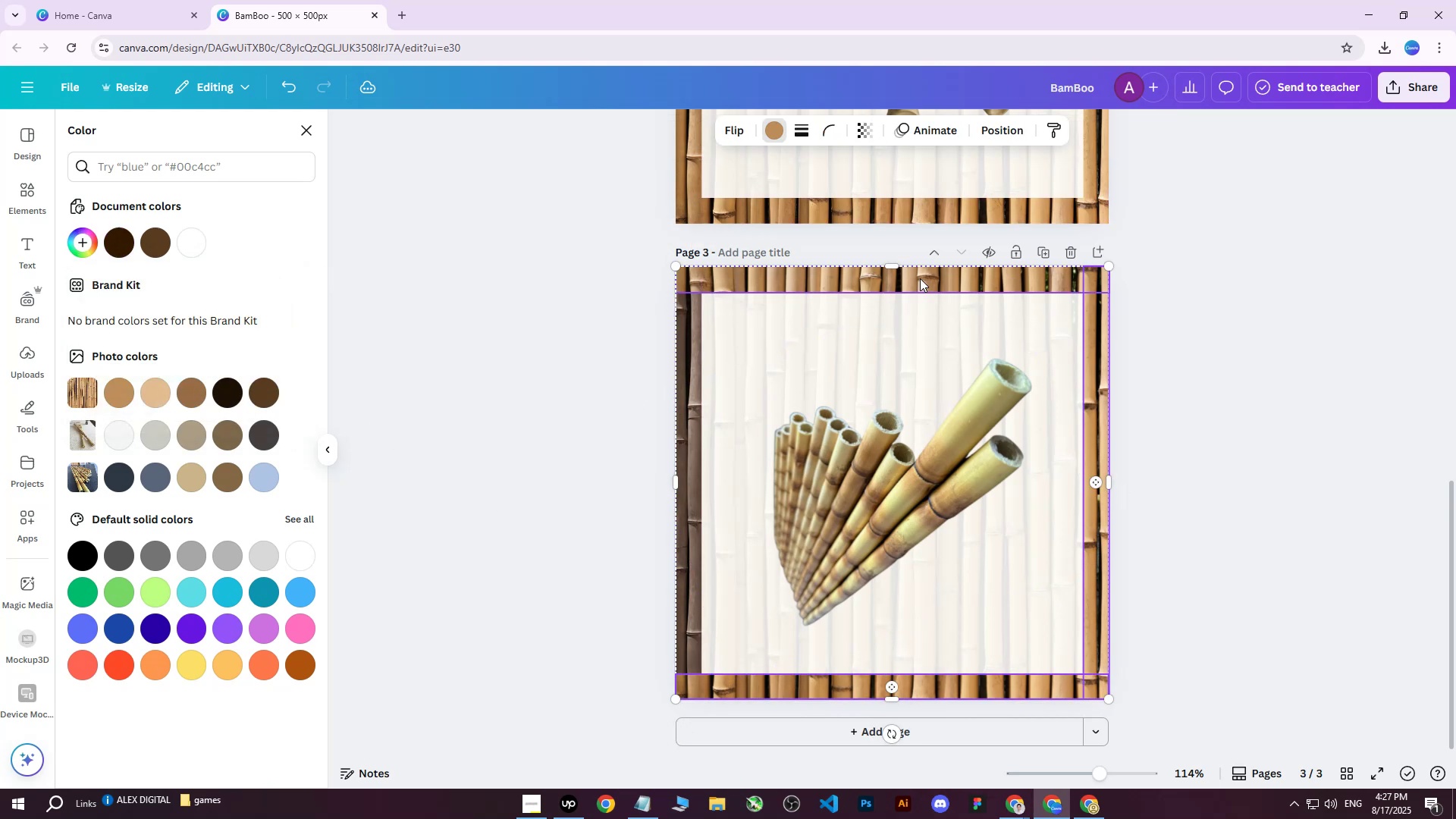 
left_click([920, 278])
 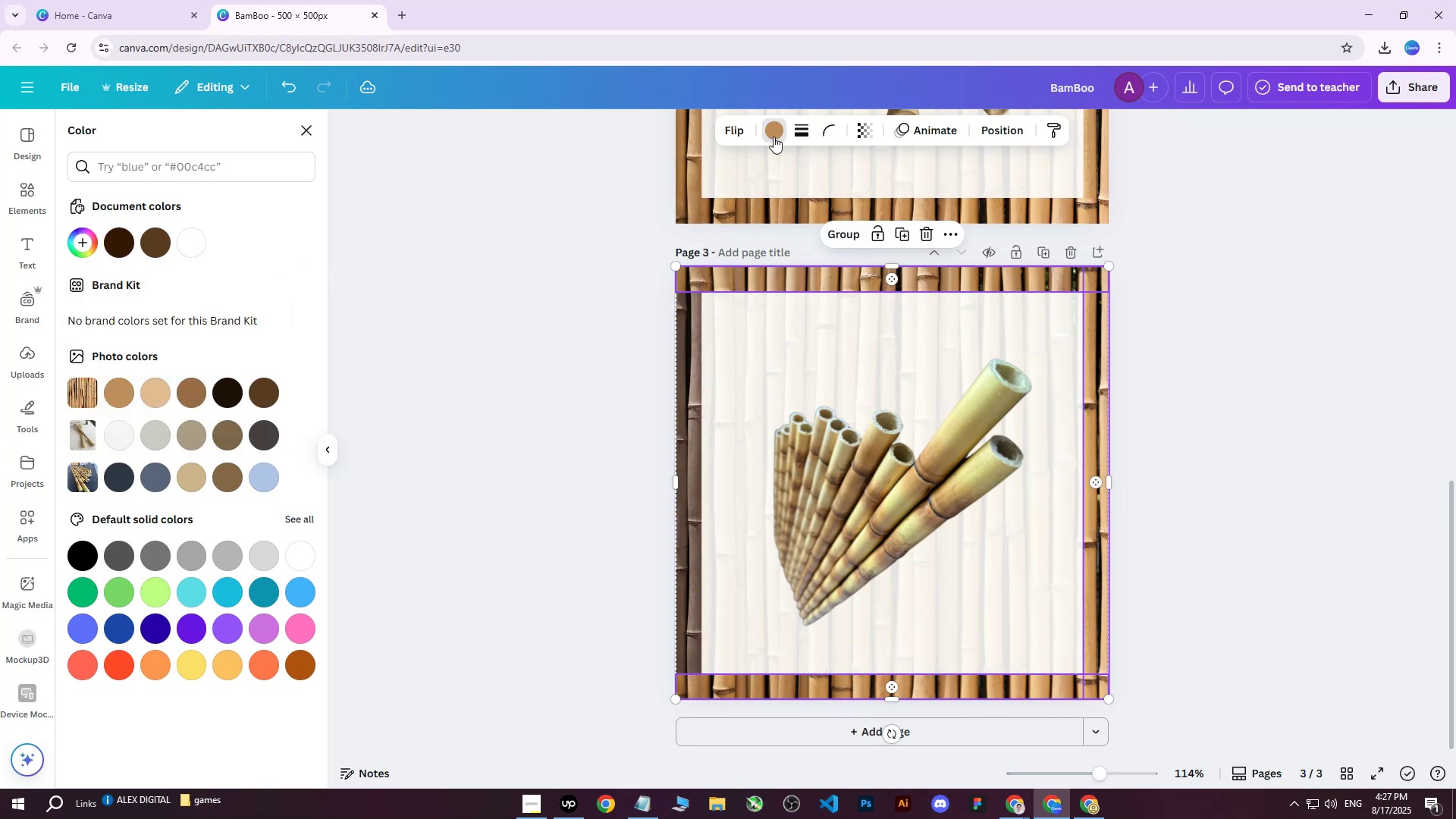 
left_click([773, 134])
 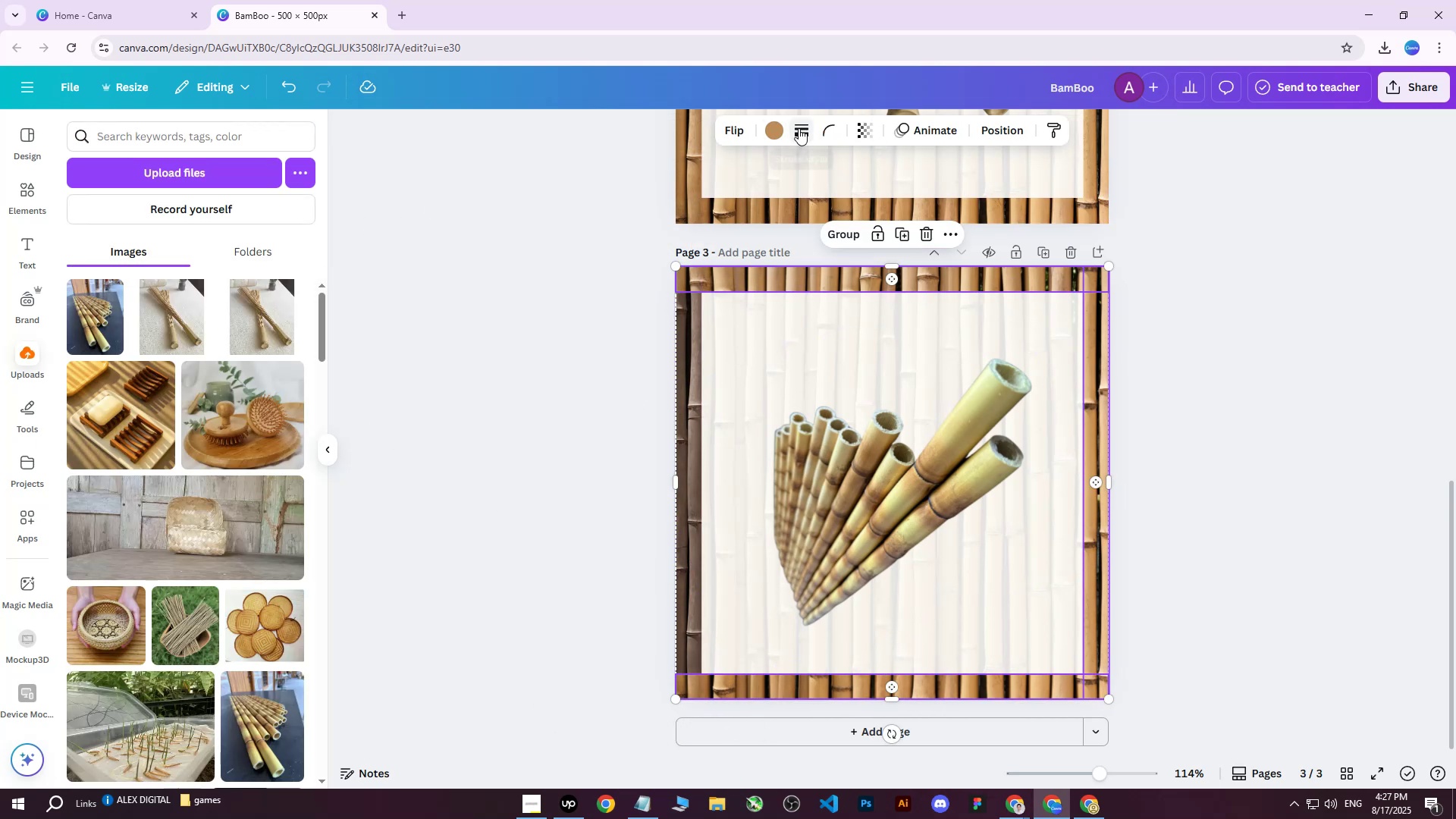 
left_click([775, 130])
 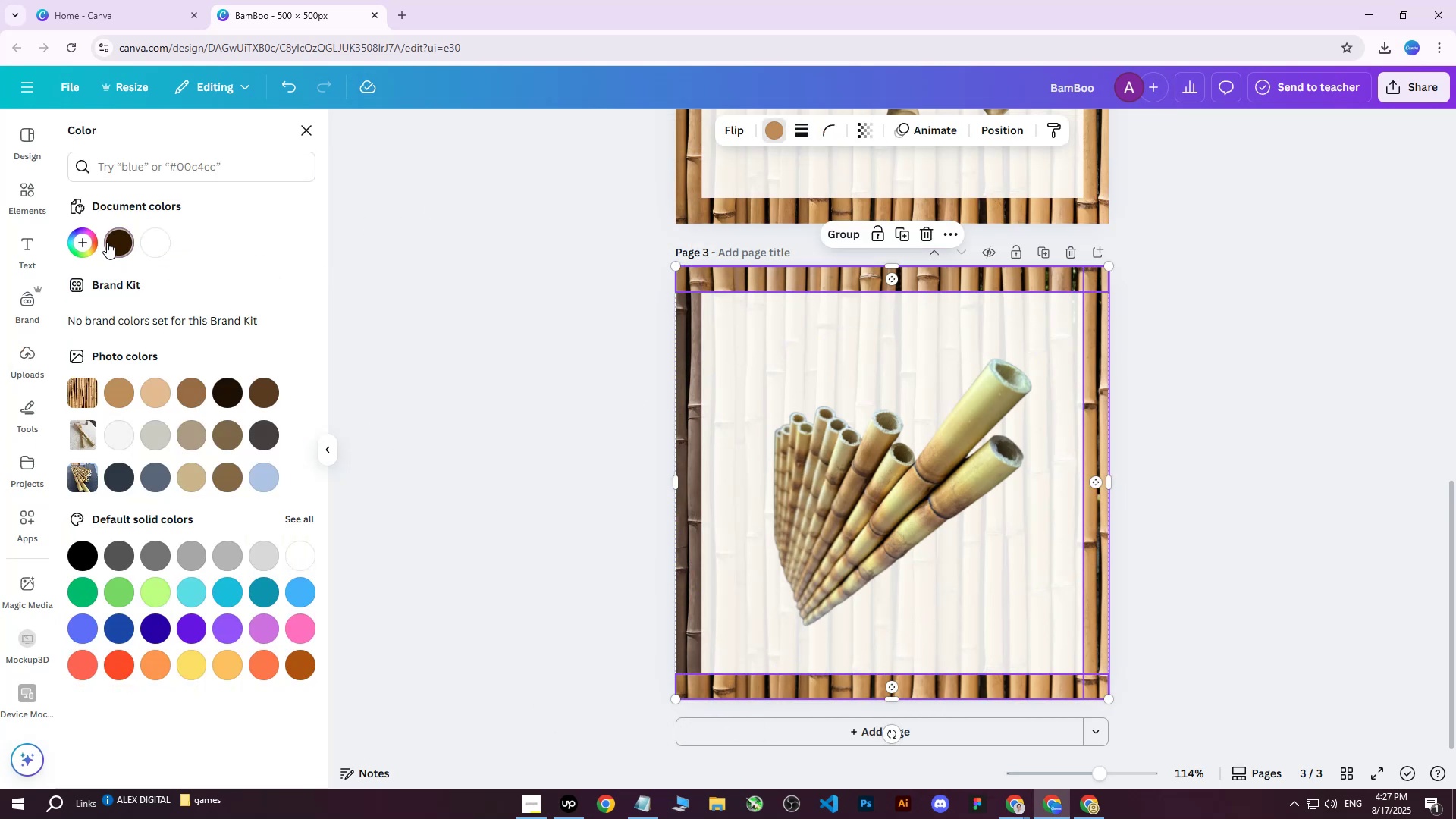 
double_click([108, 242])
 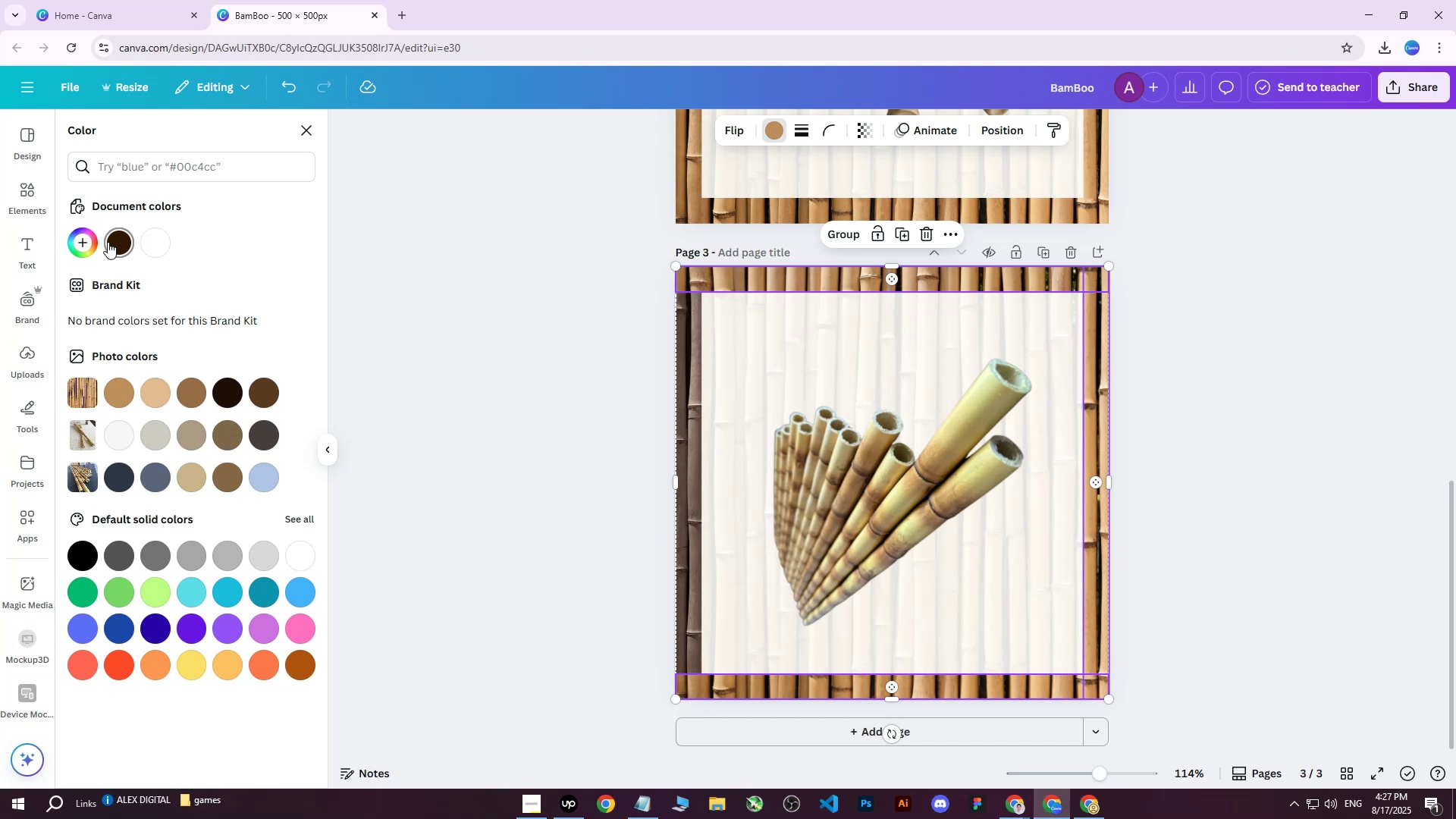 
triple_click([108, 242])
 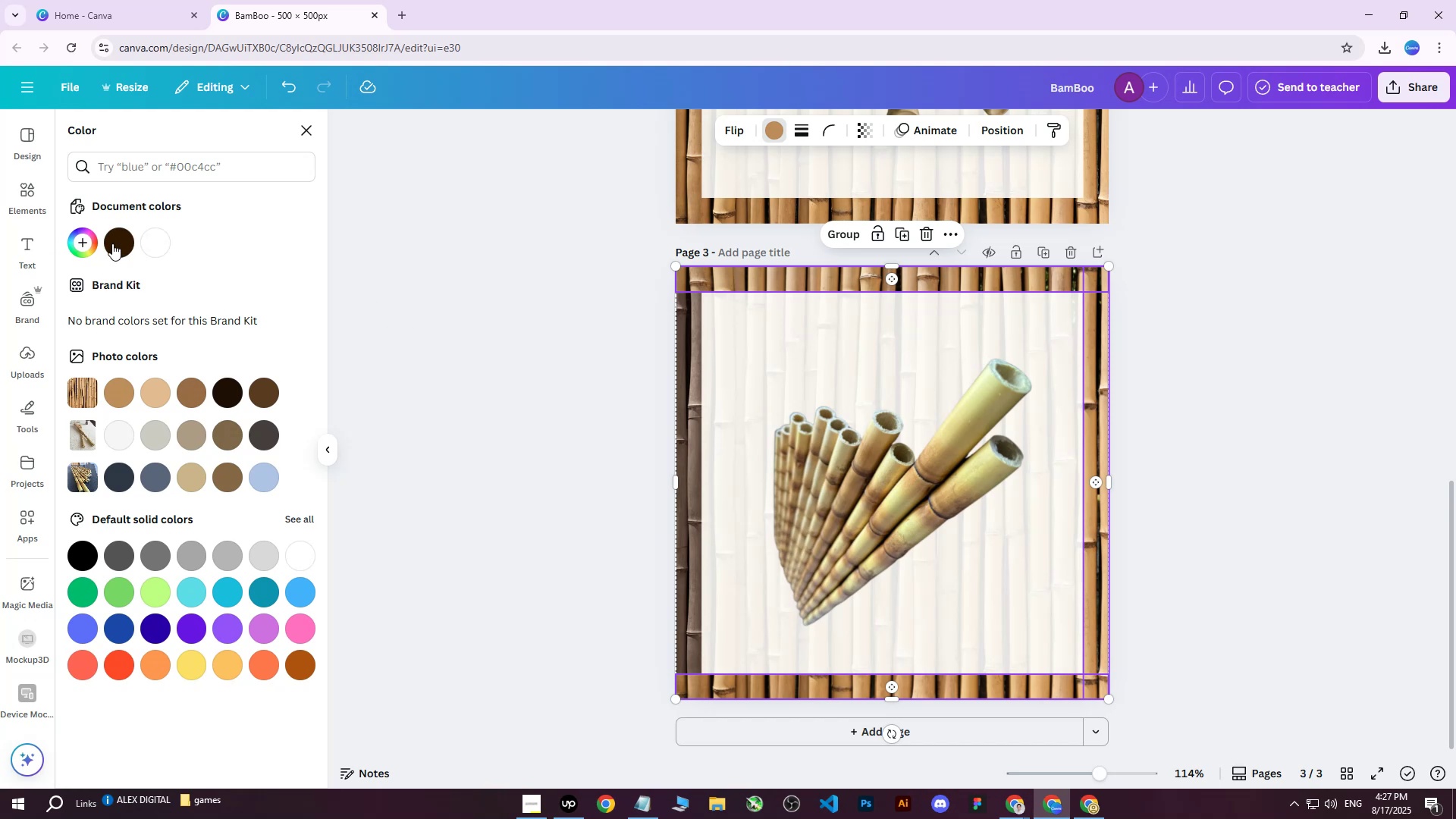 
double_click([132, 248])
 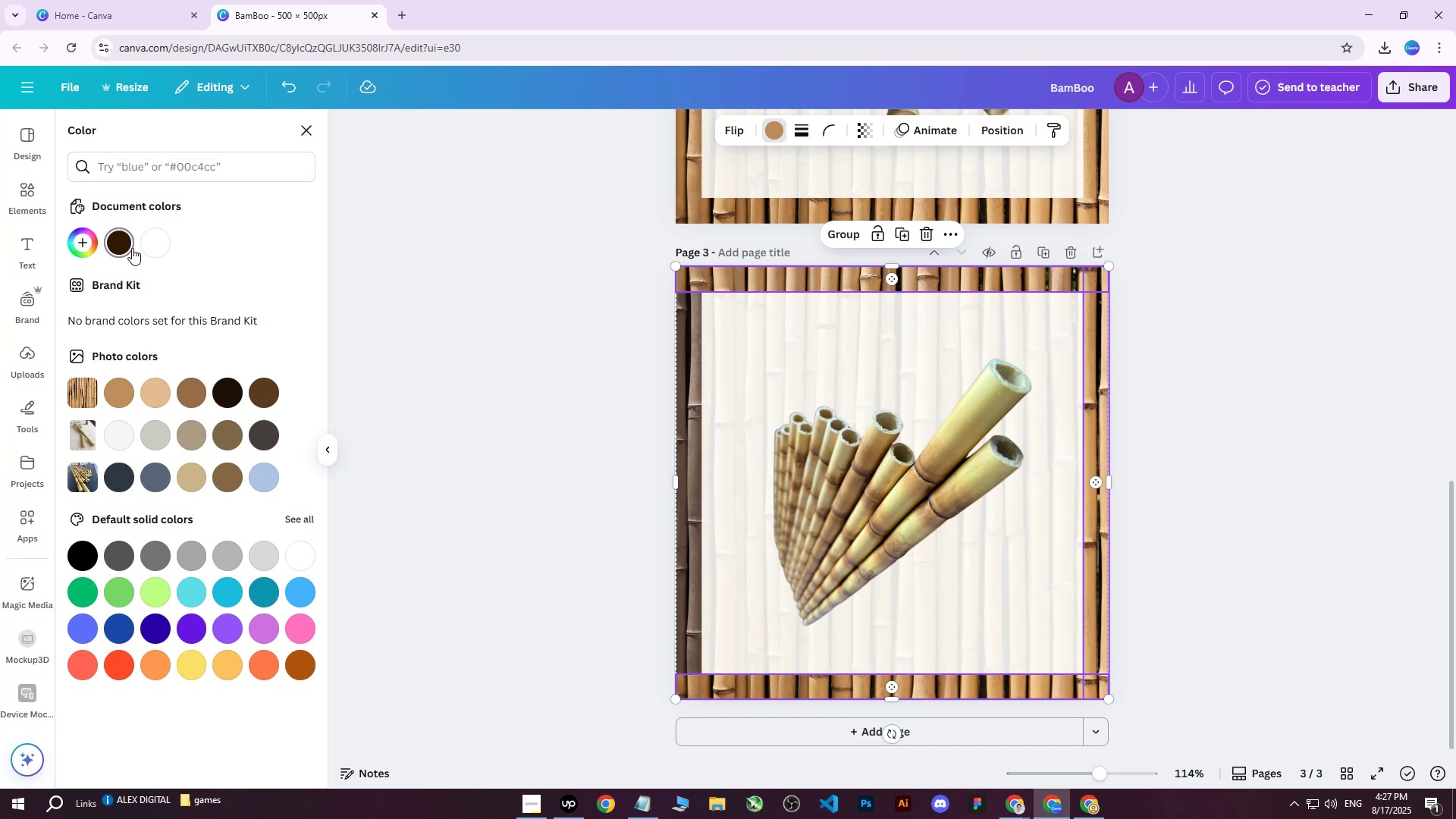 
triple_click([132, 248])
 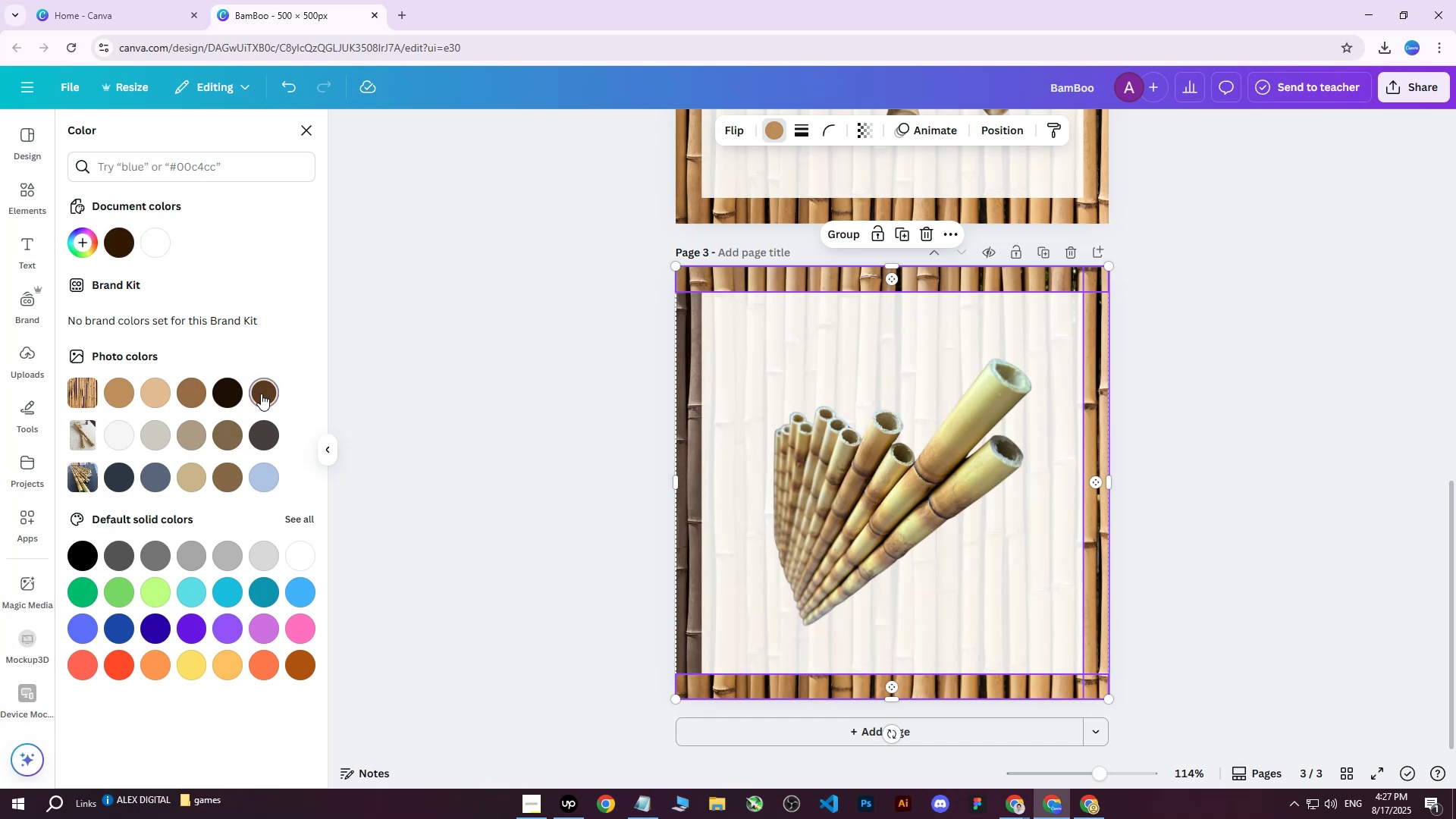 
double_click([261, 394])
 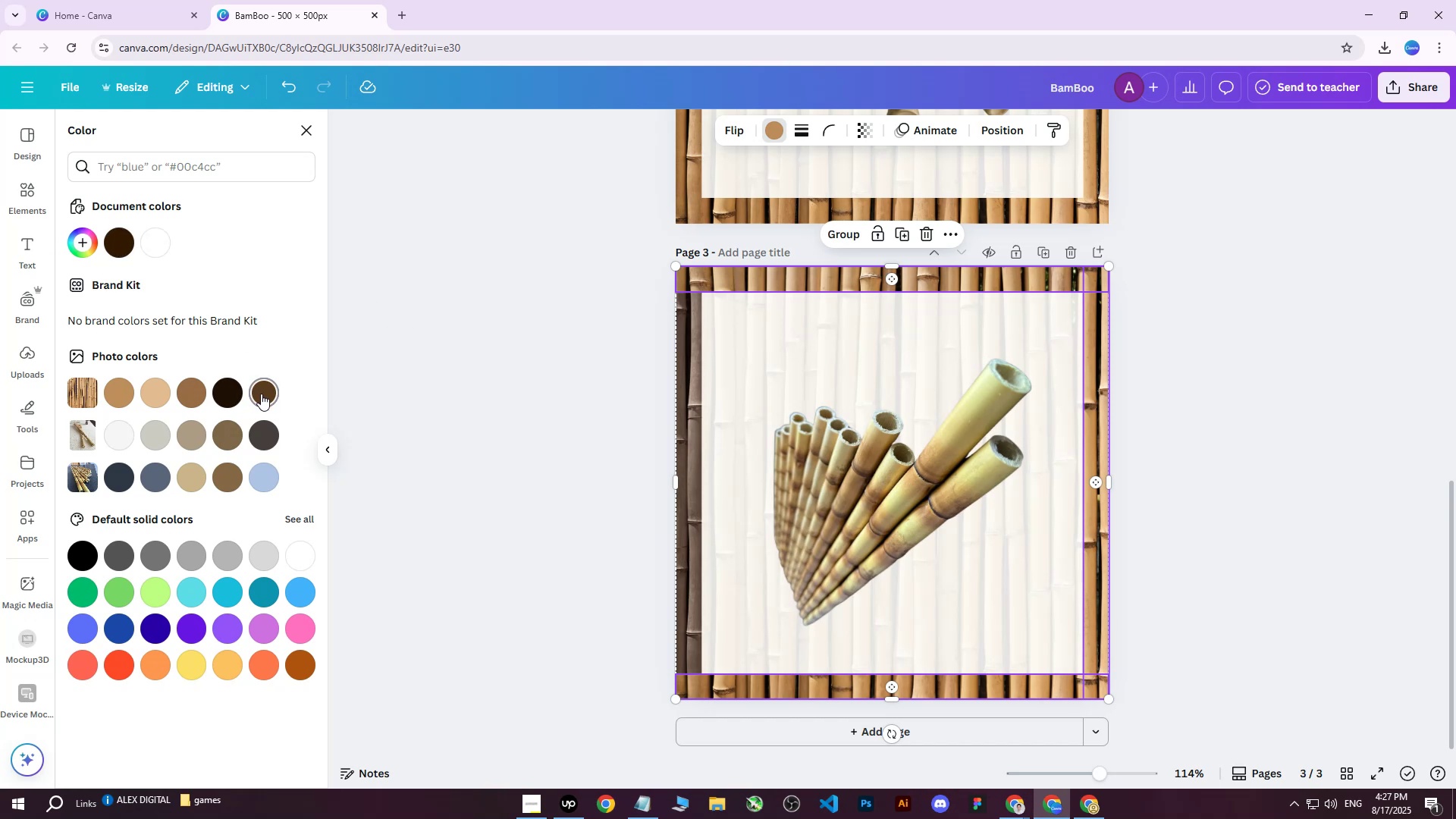 
triple_click([261, 394])
 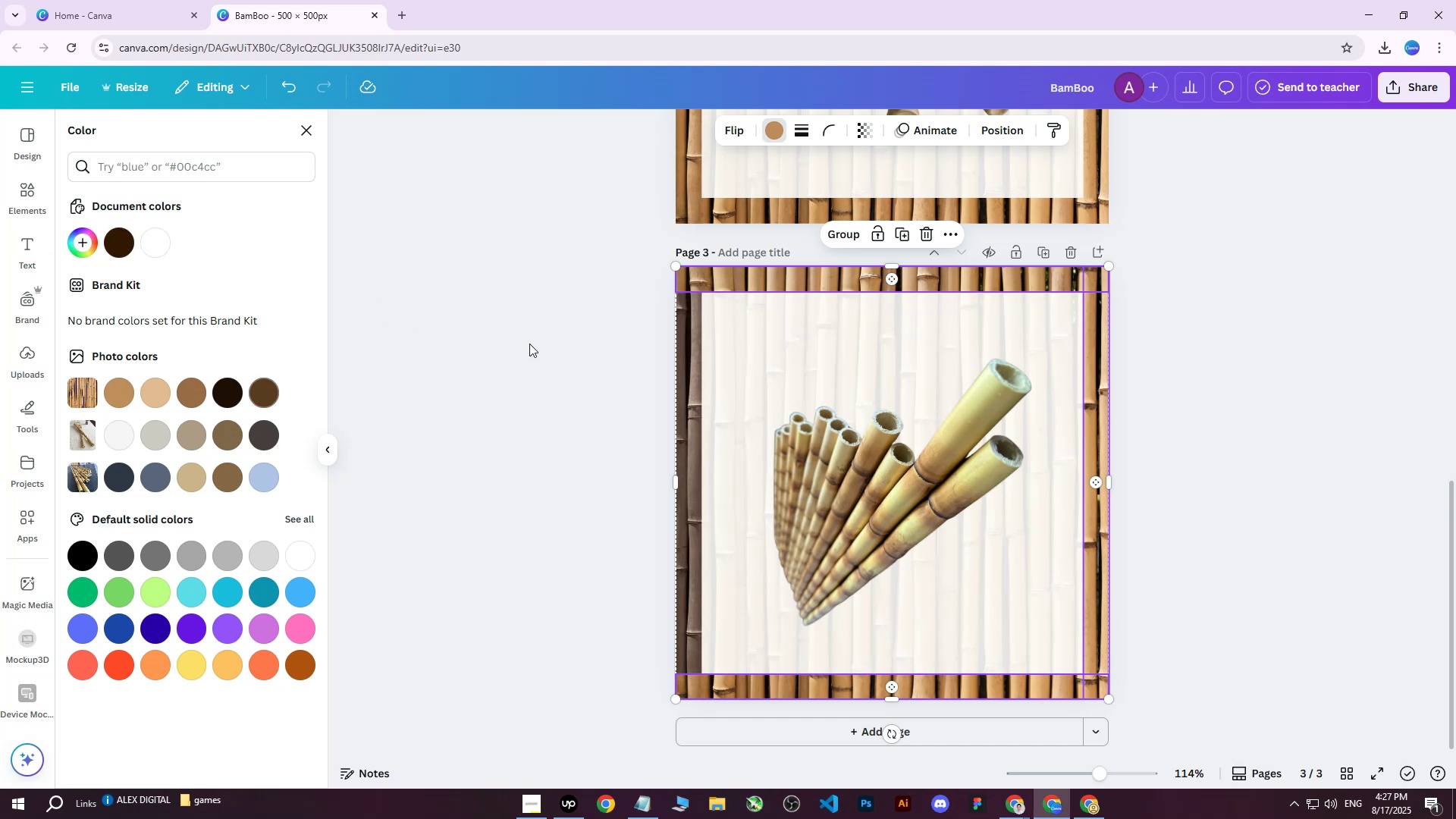 
triple_click([548, 328])
 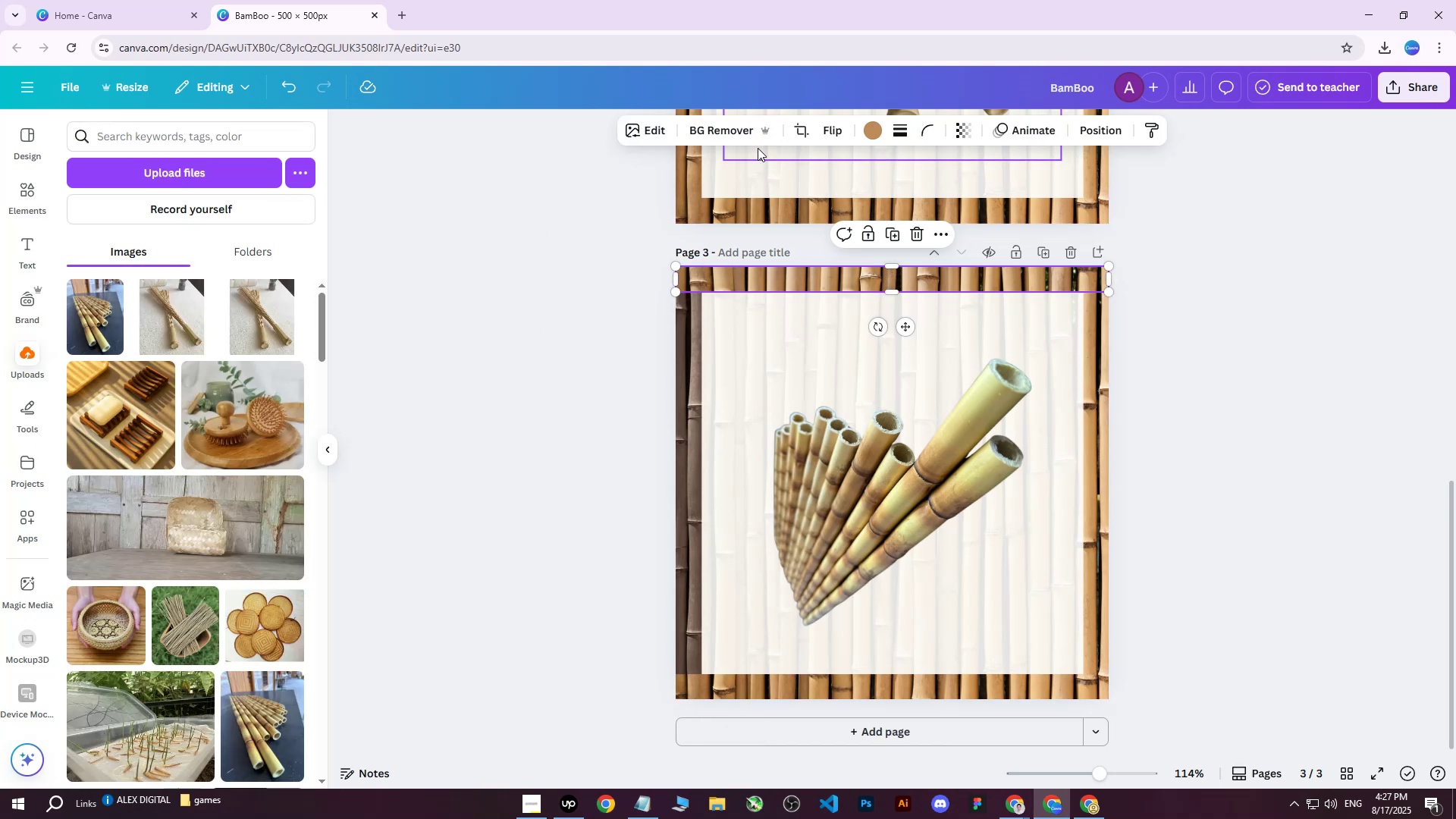 
left_click([868, 130])
 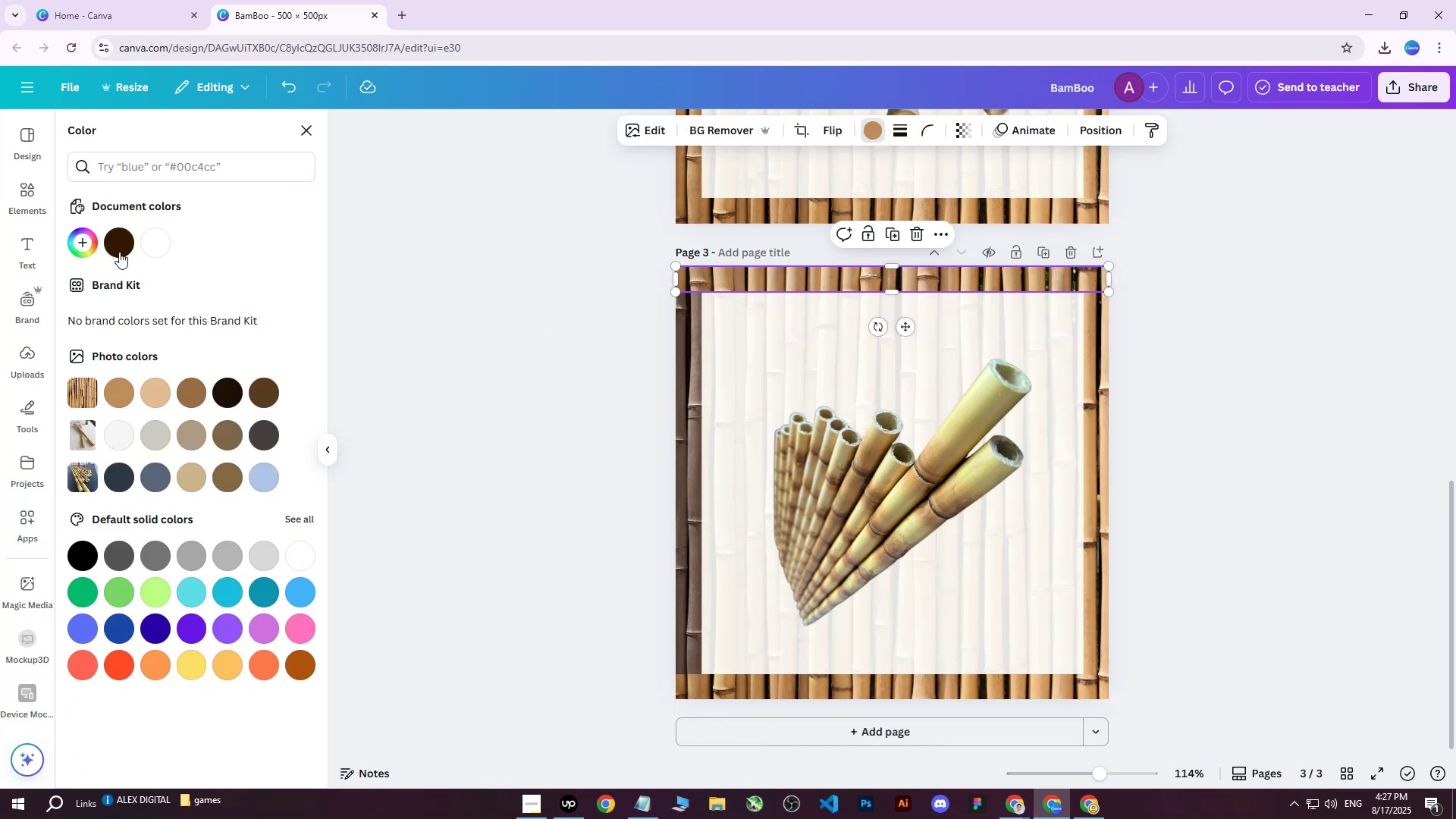 
left_click([124, 240])
 